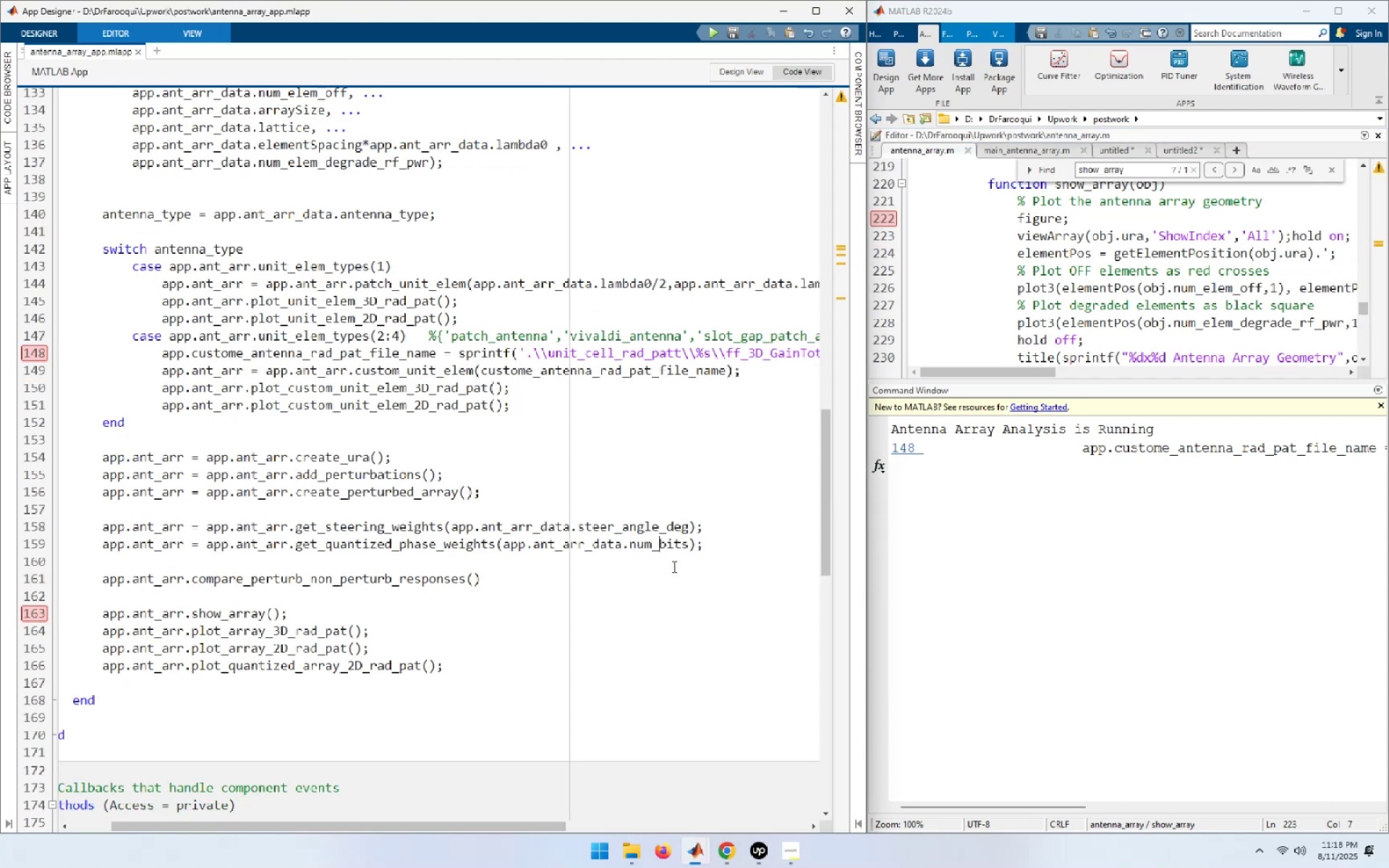 
key(Shift+F5)
 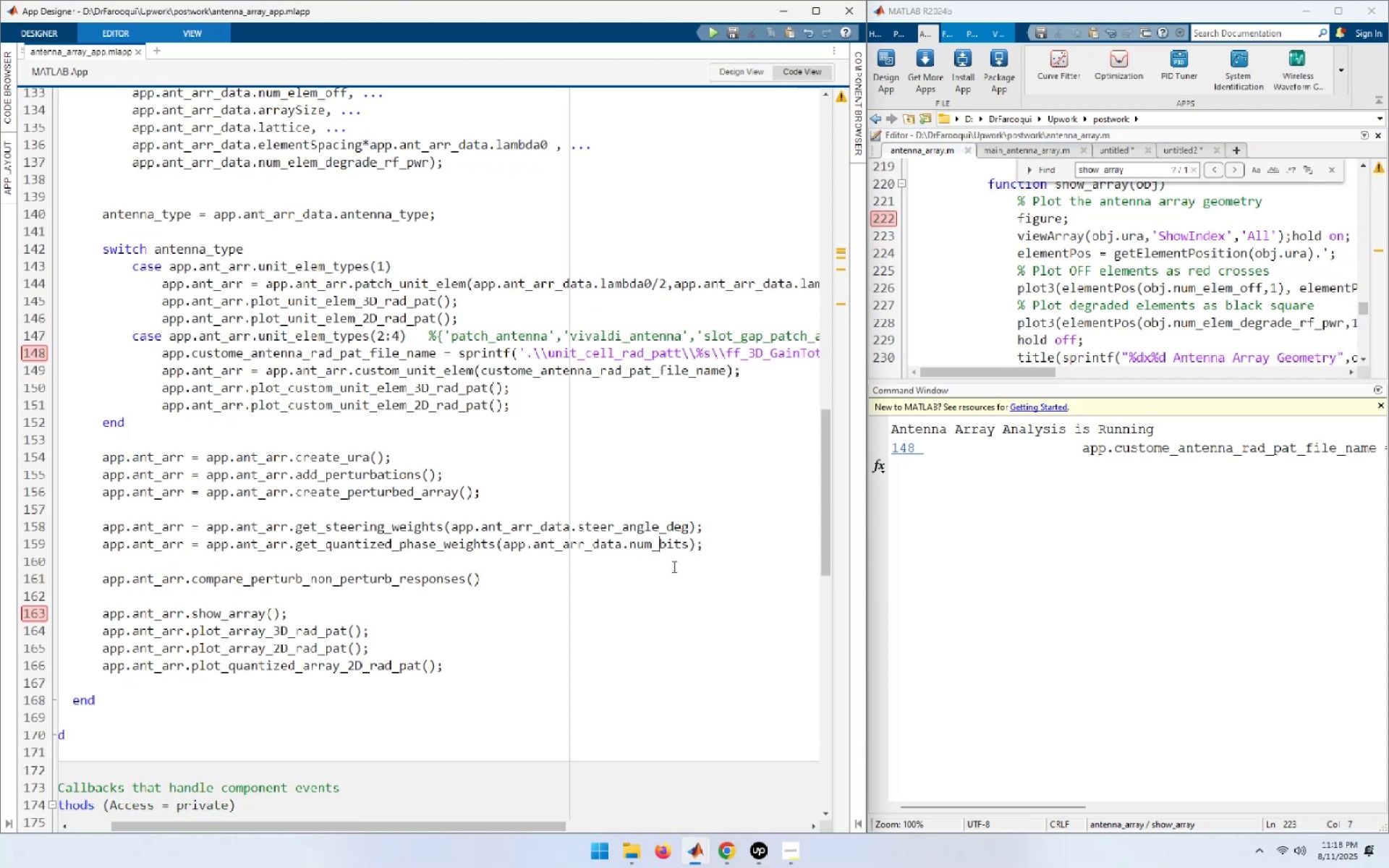 
key(Shift+F5)
 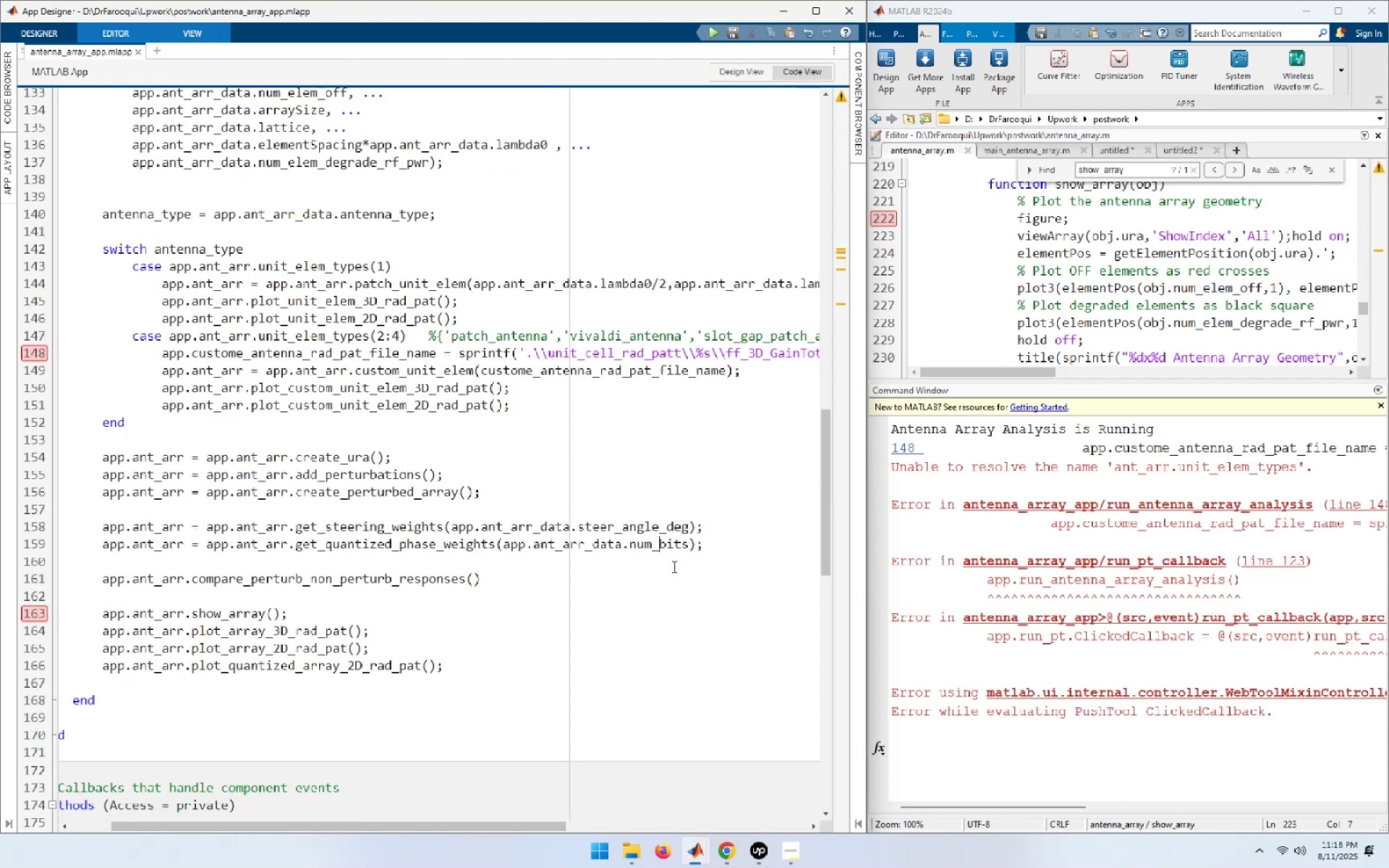 
key(Shift+F5)
 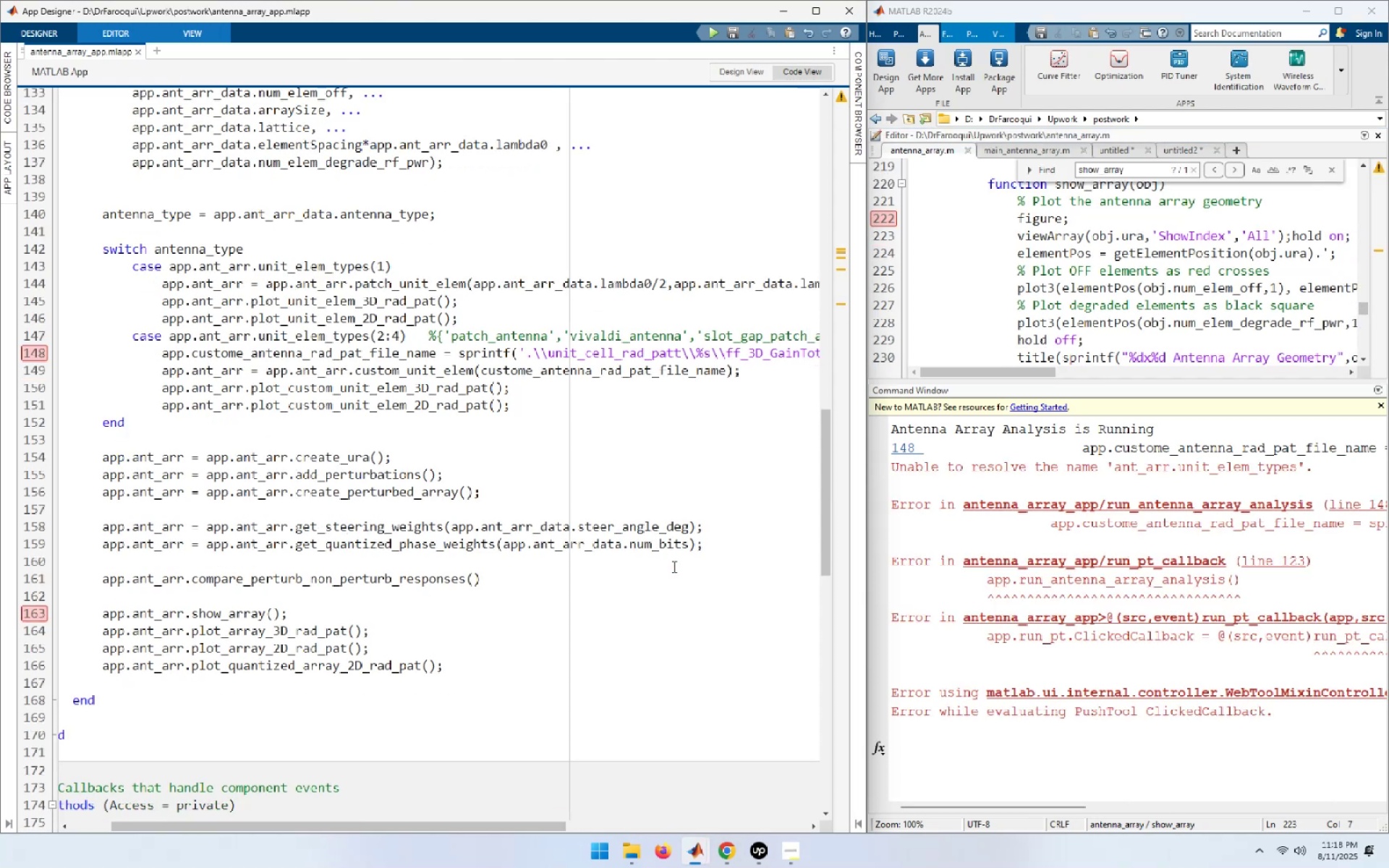 
key(Shift+F5)
 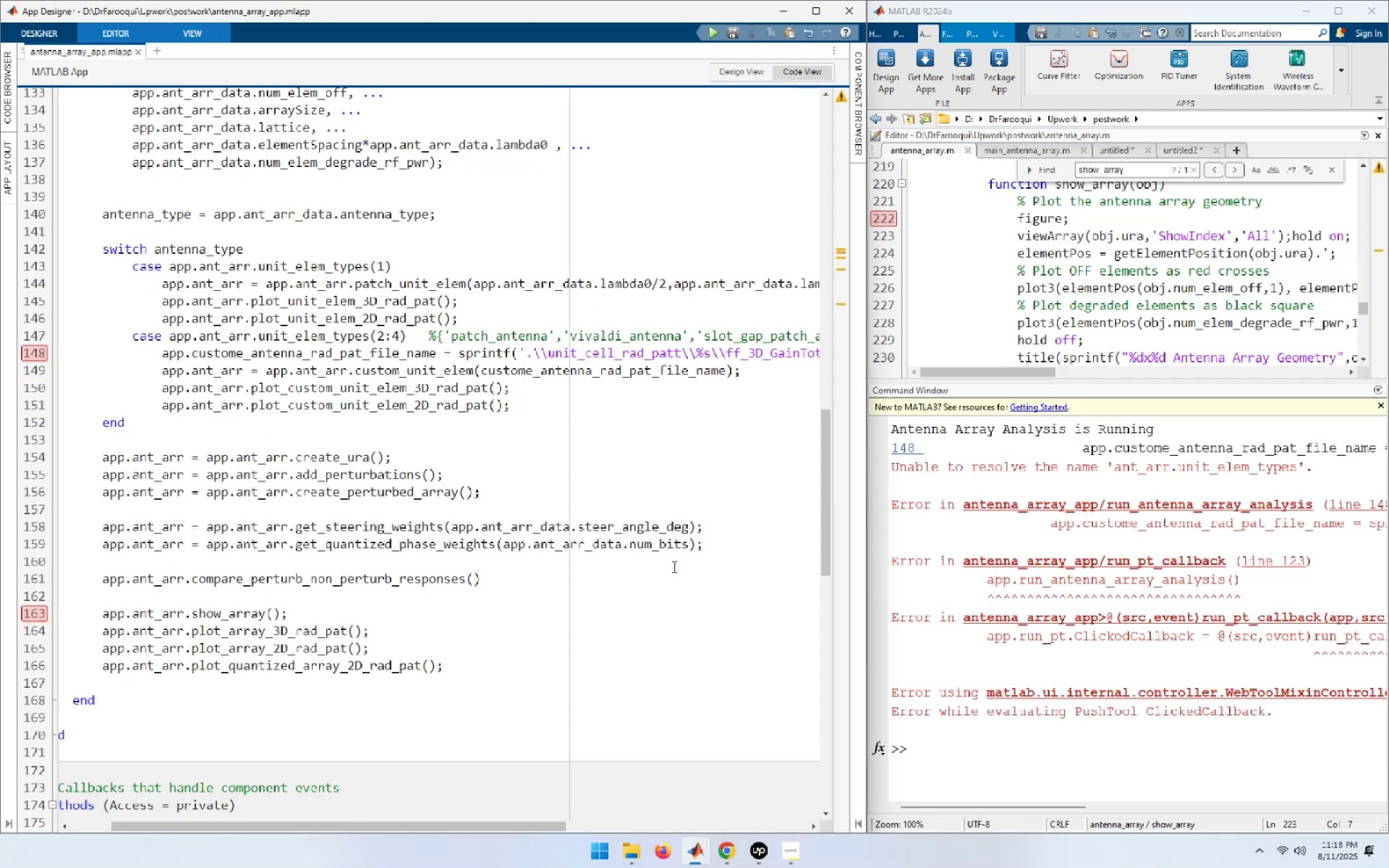 
key(Shift+F5)
 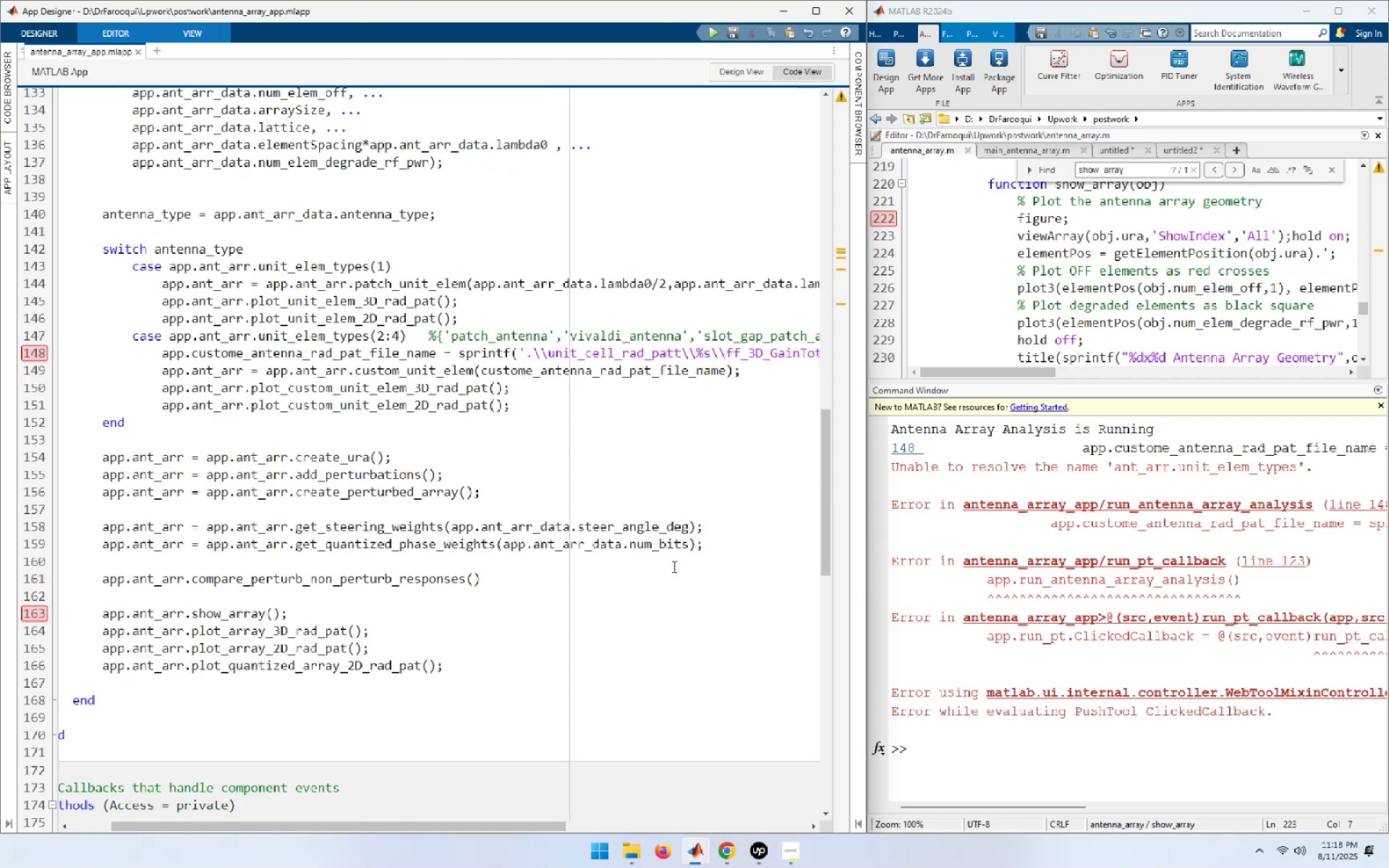 
key(Shift+F5)
 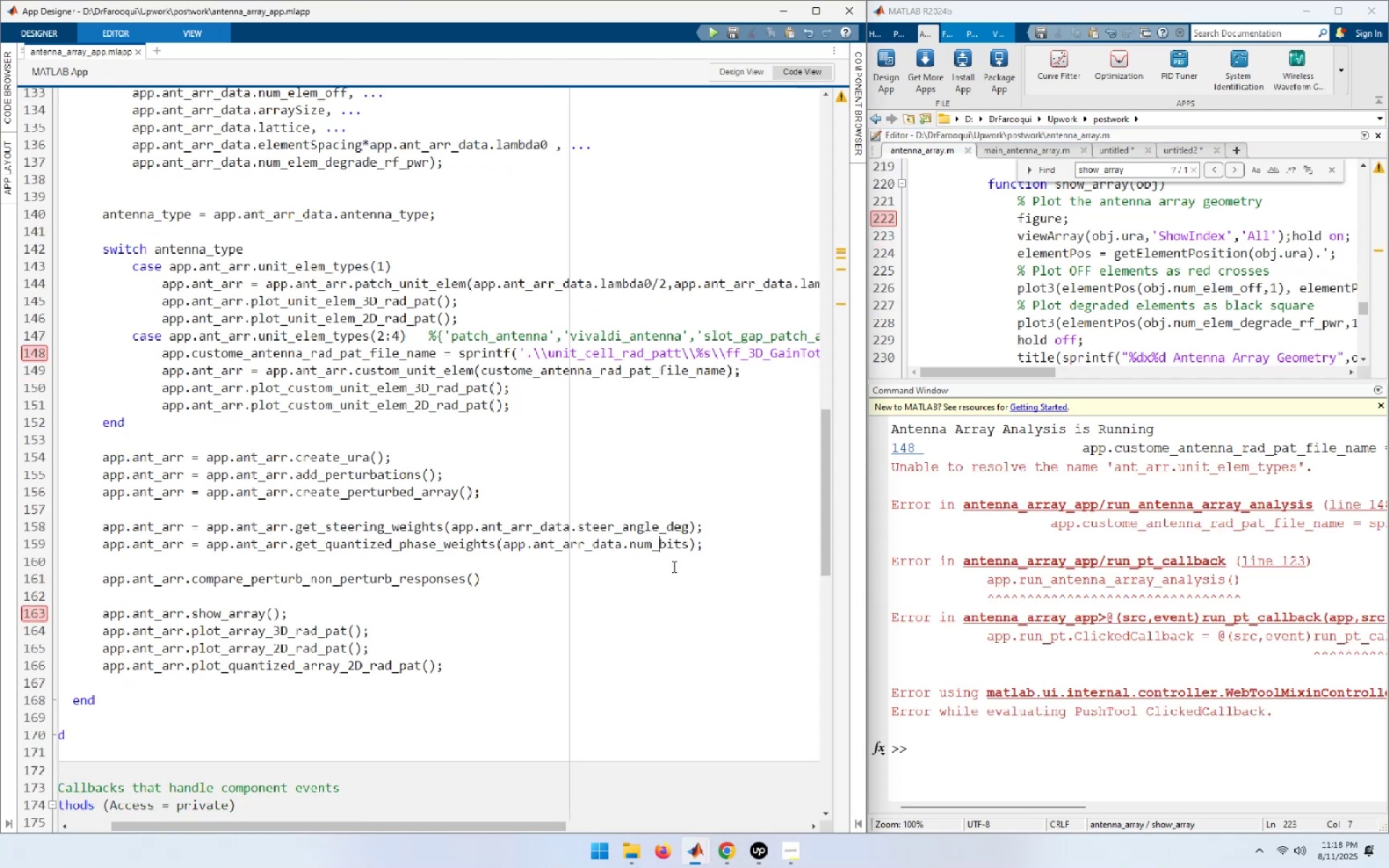 
key(Shift+F5)
 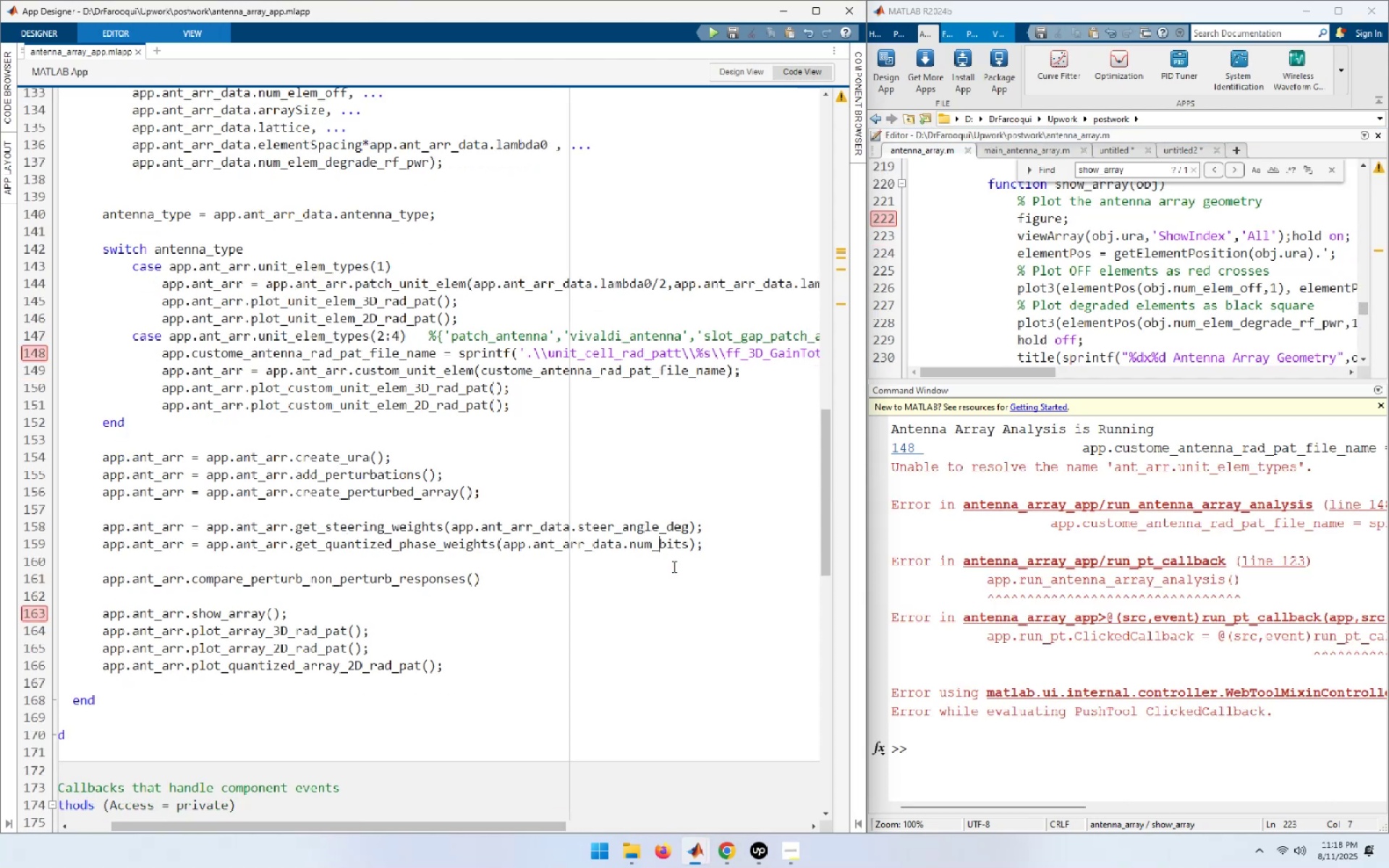 
key(Shift+F5)
 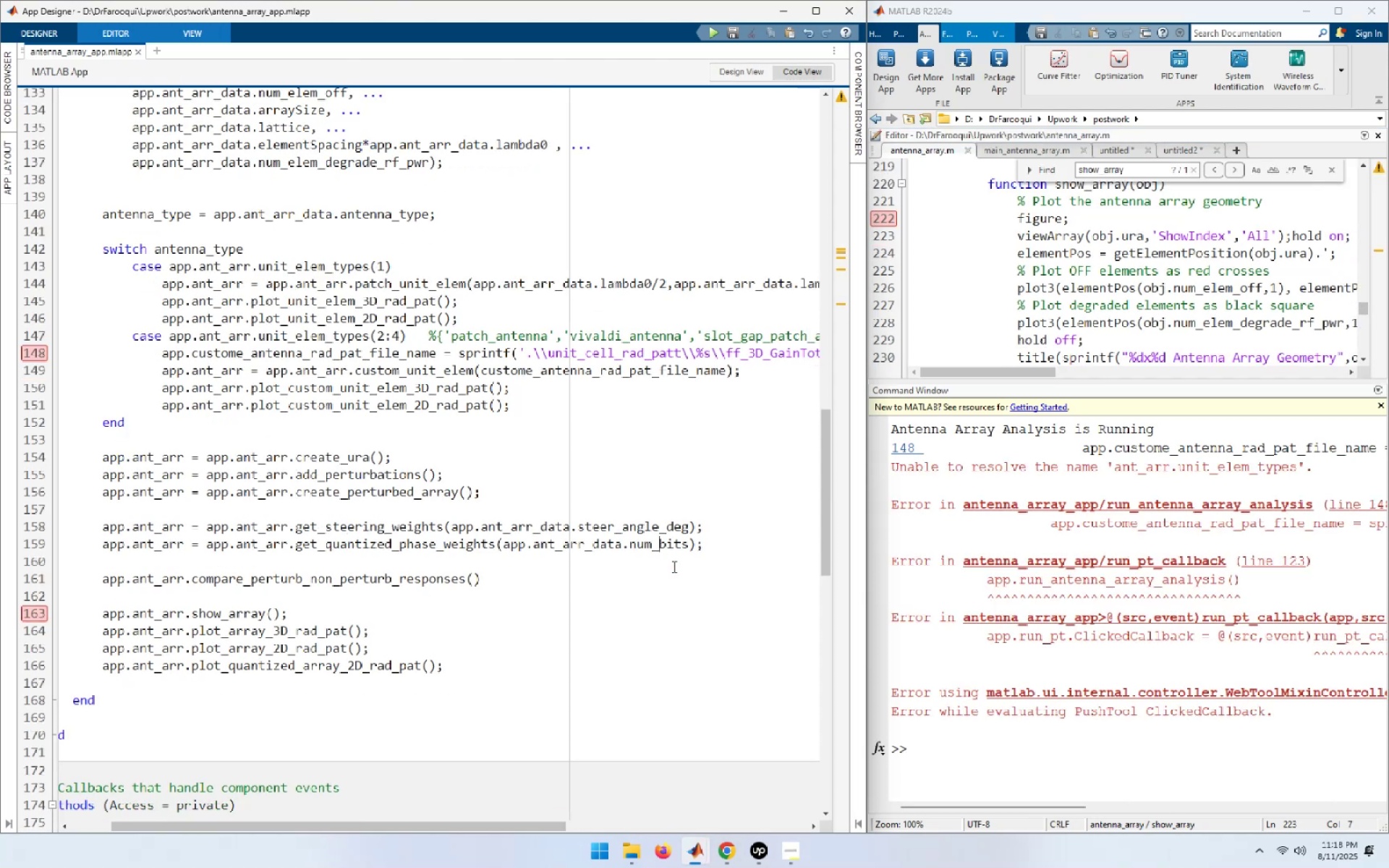 
key(Shift+F5)
 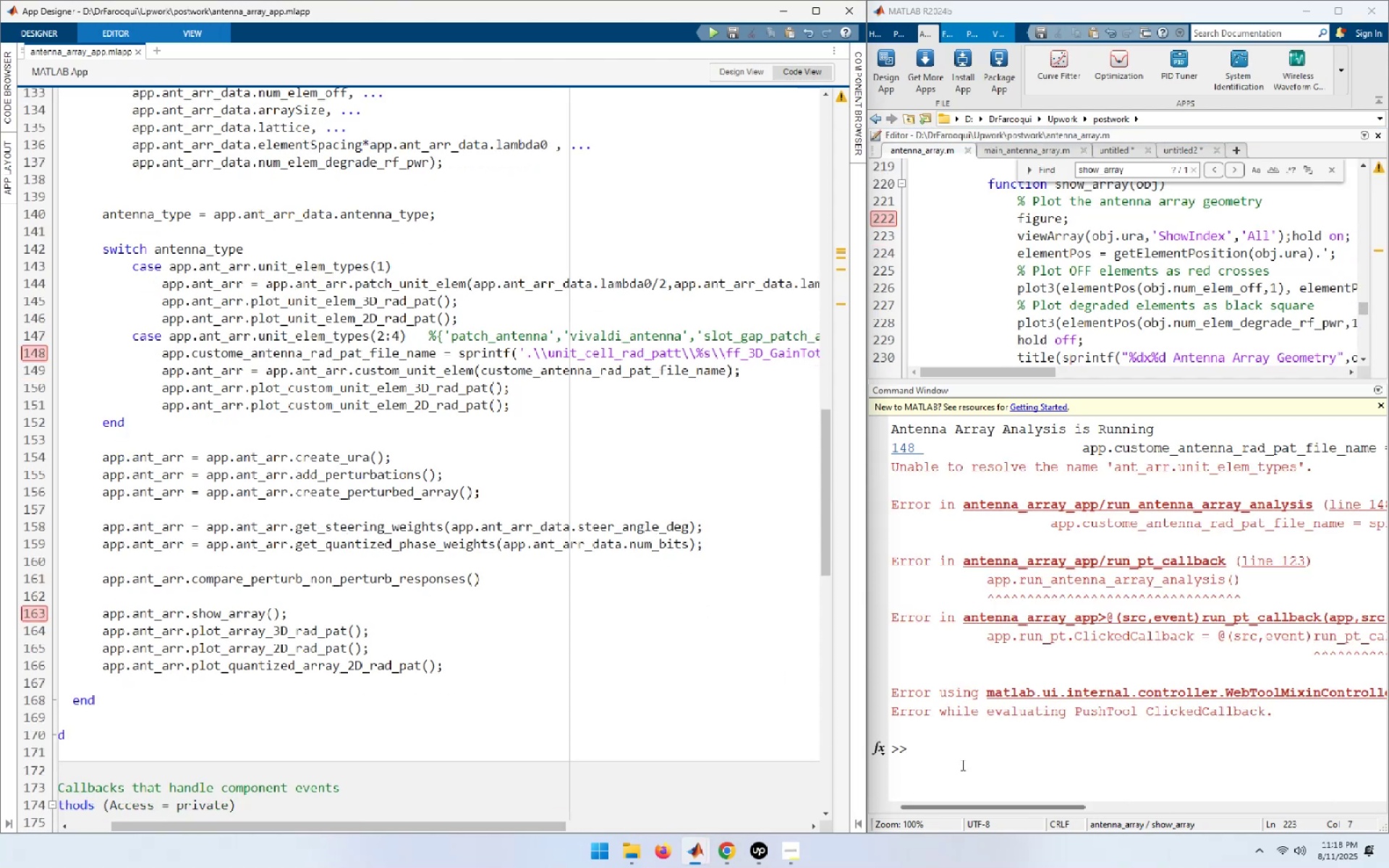 
left_click([961, 765])
 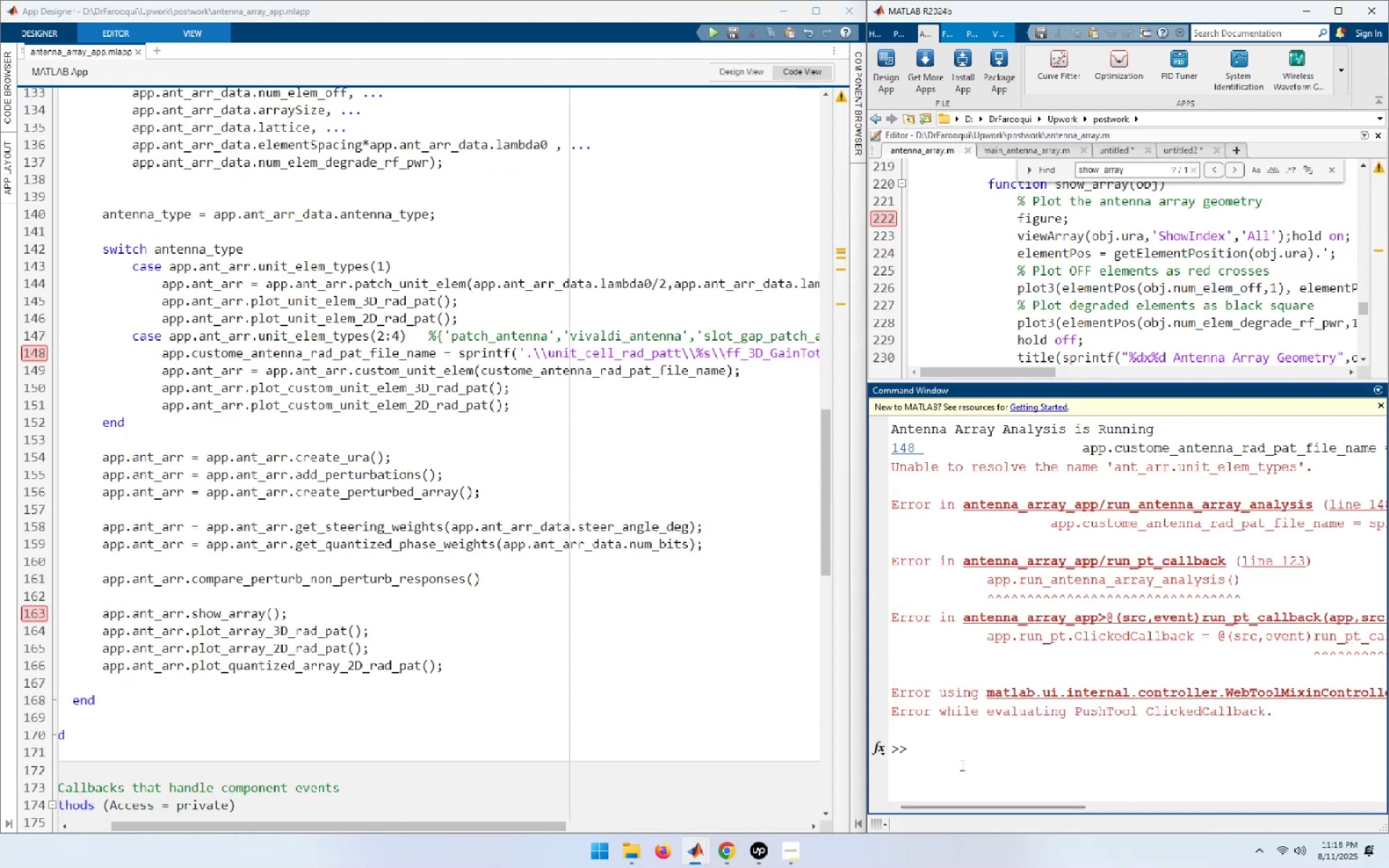 
key(ArrowUp)
 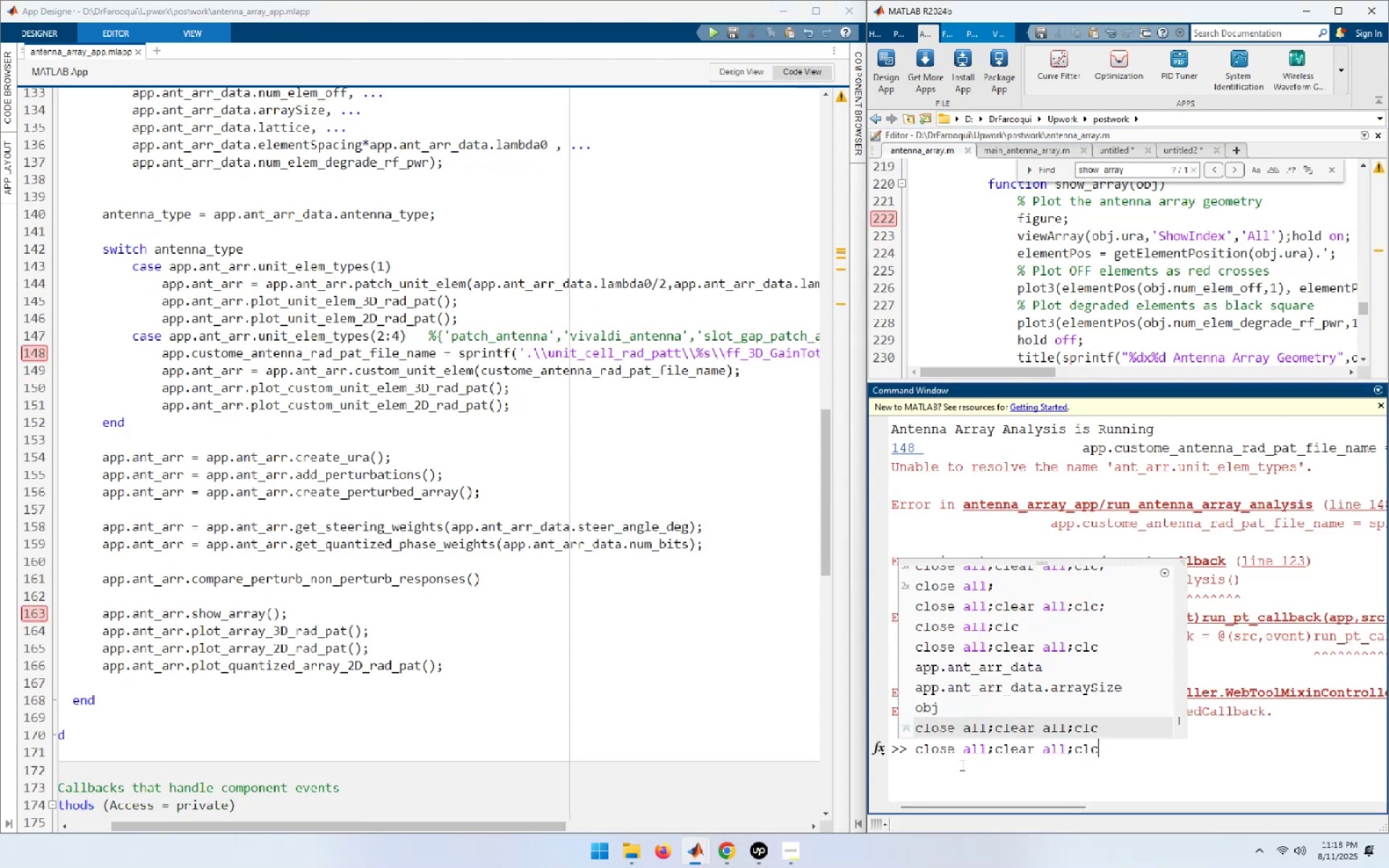 
key(NumpadEnter)
 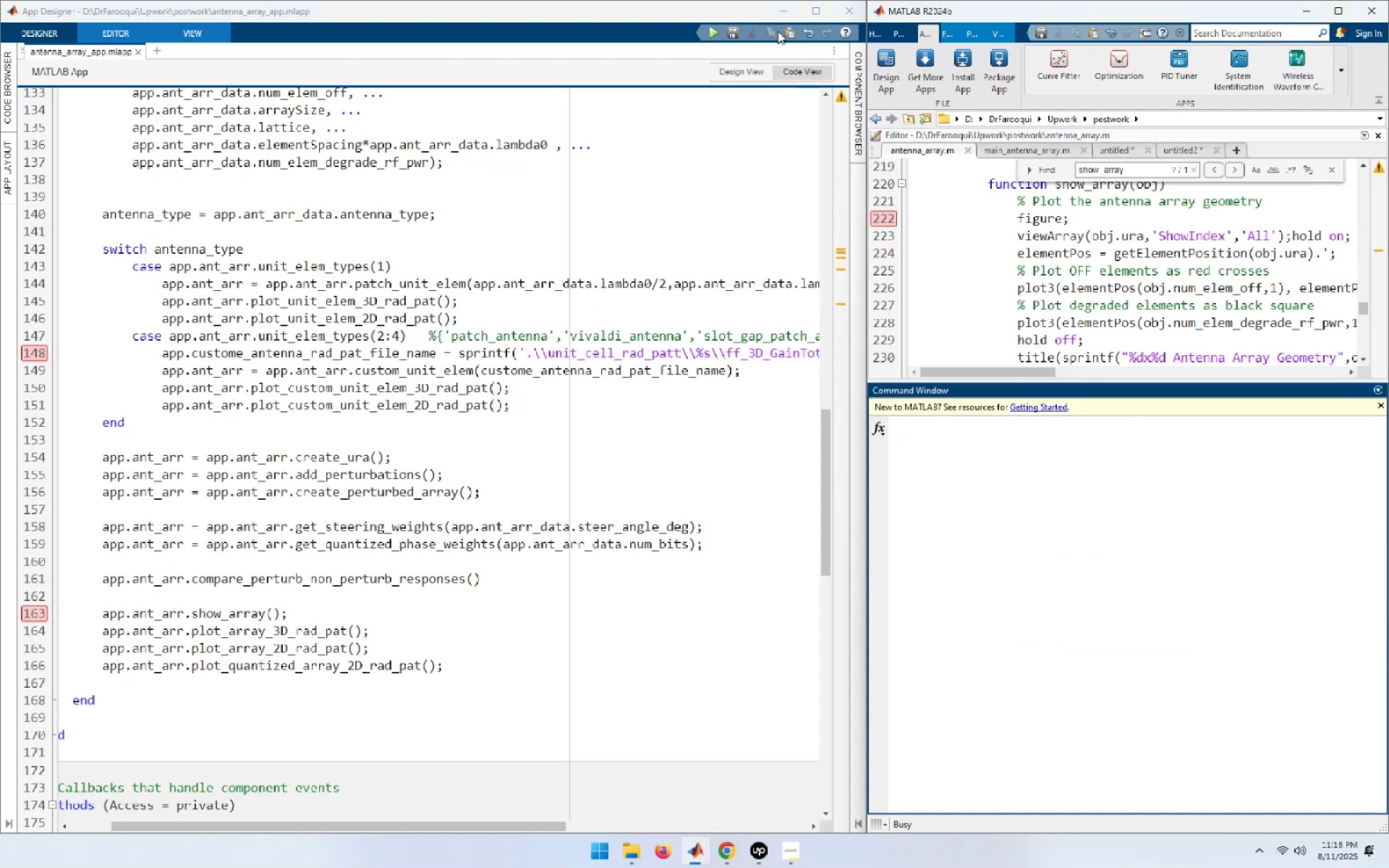 
left_click([713, 38])
 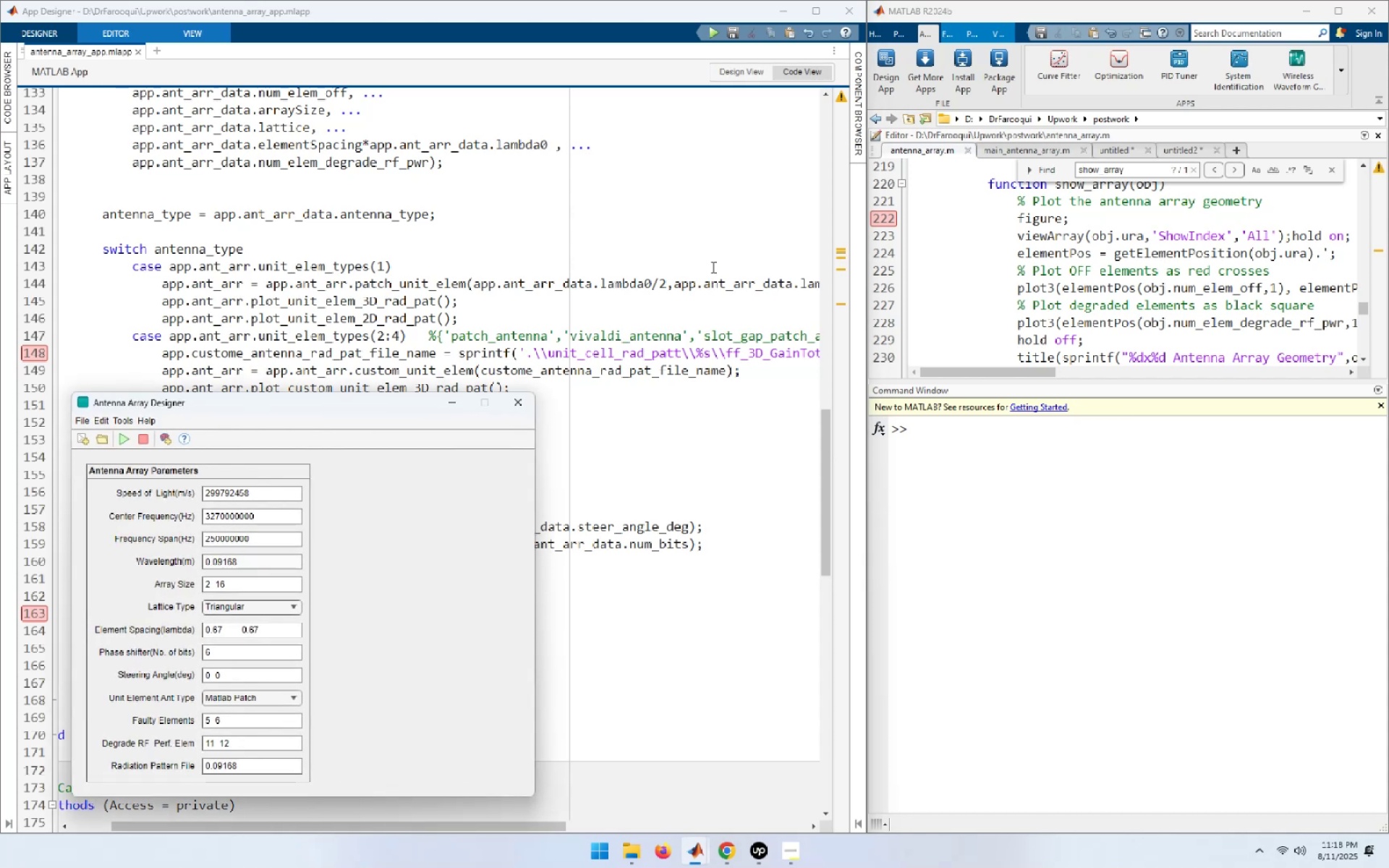 
wait(7.15)
 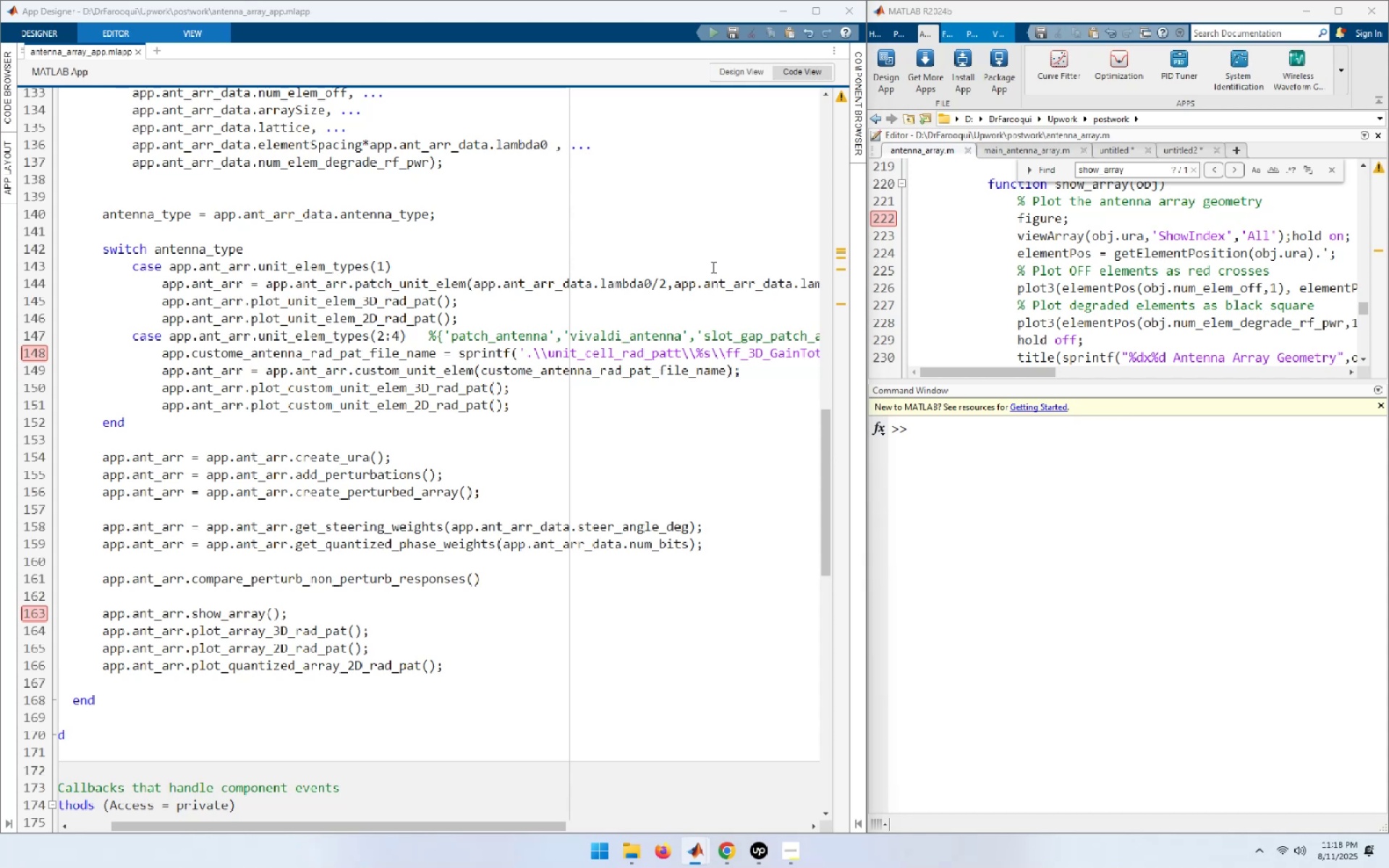 
left_click([293, 699])
 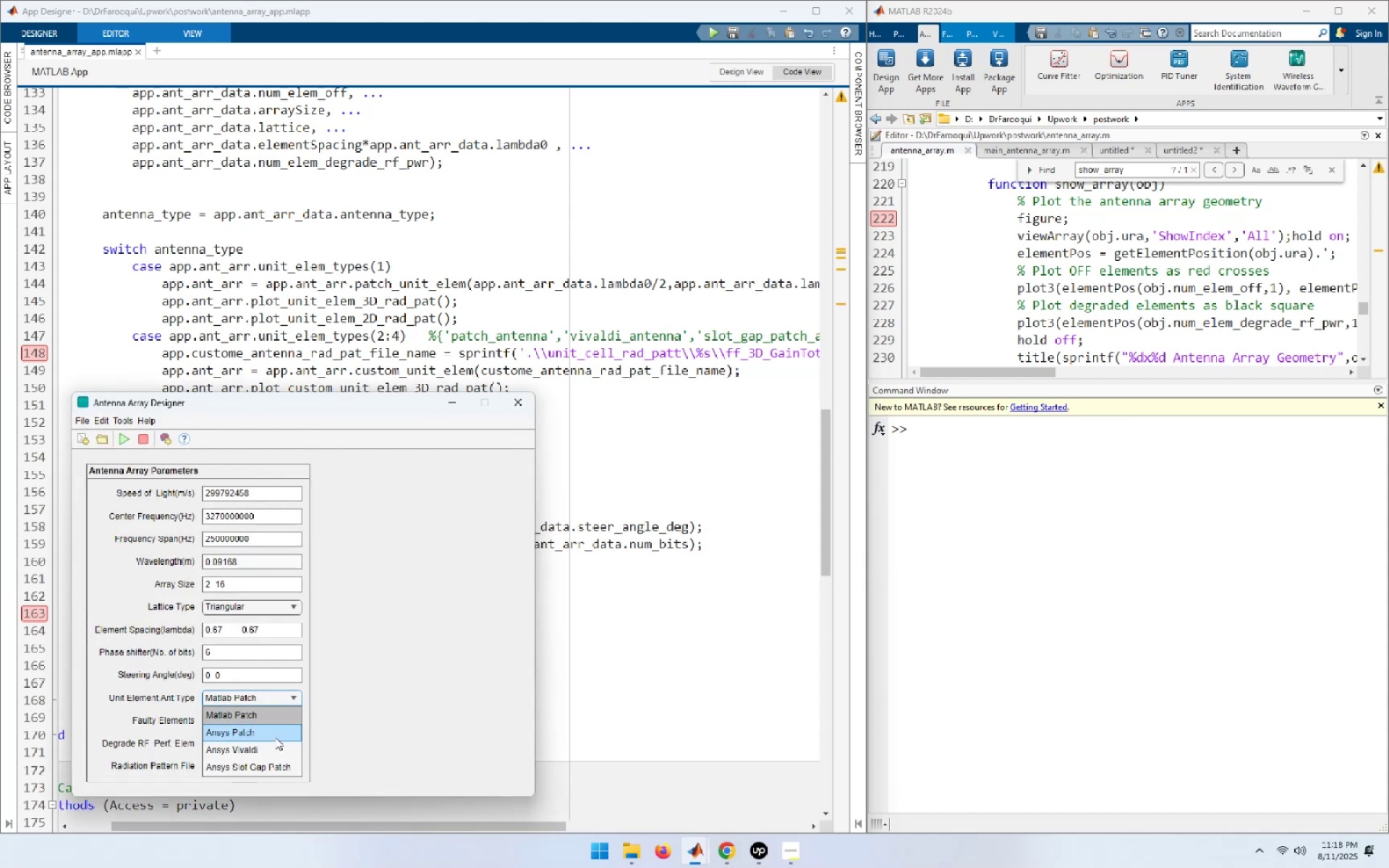 
left_click([275, 734])
 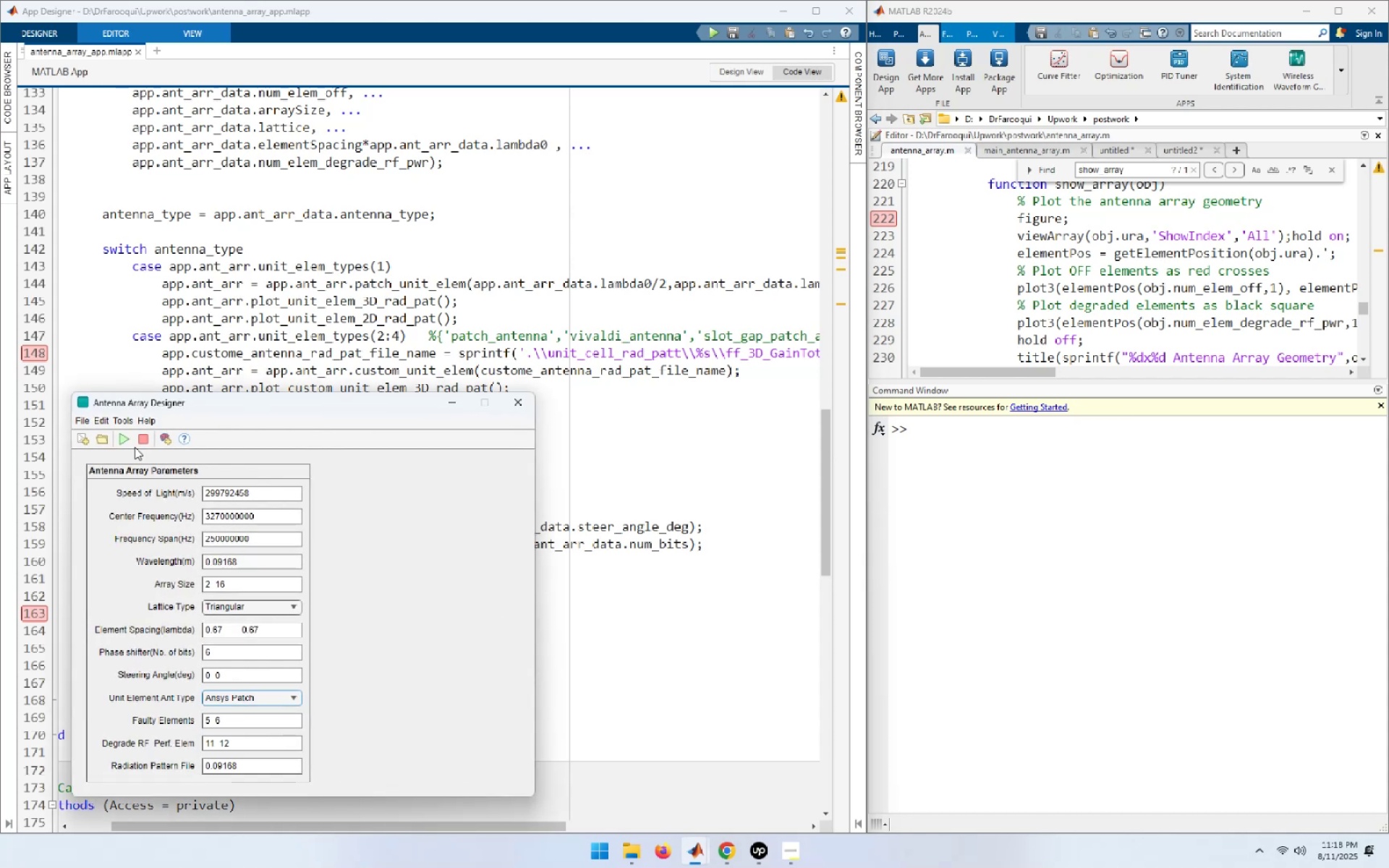 
left_click([122, 445])
 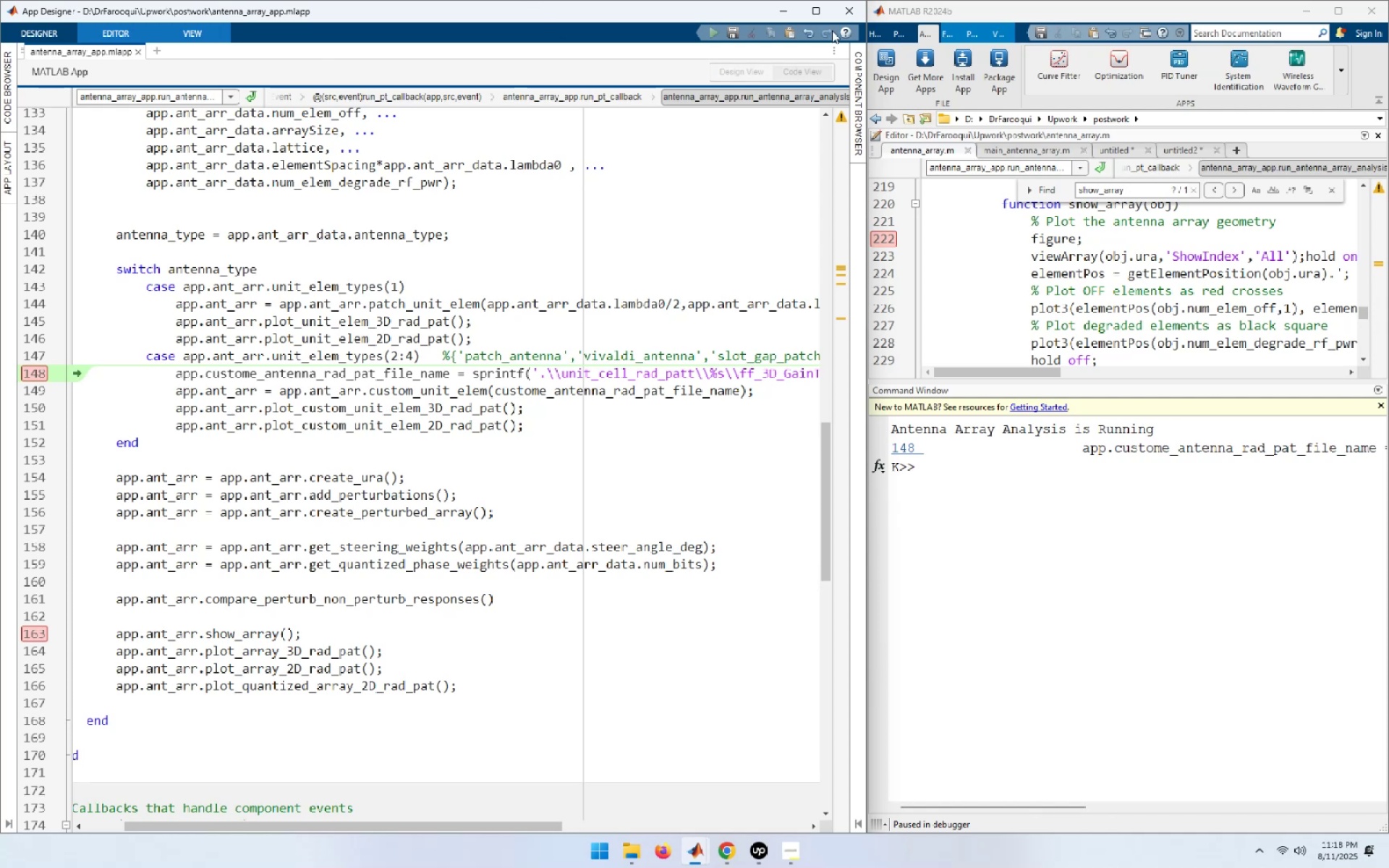 
wait(6.59)
 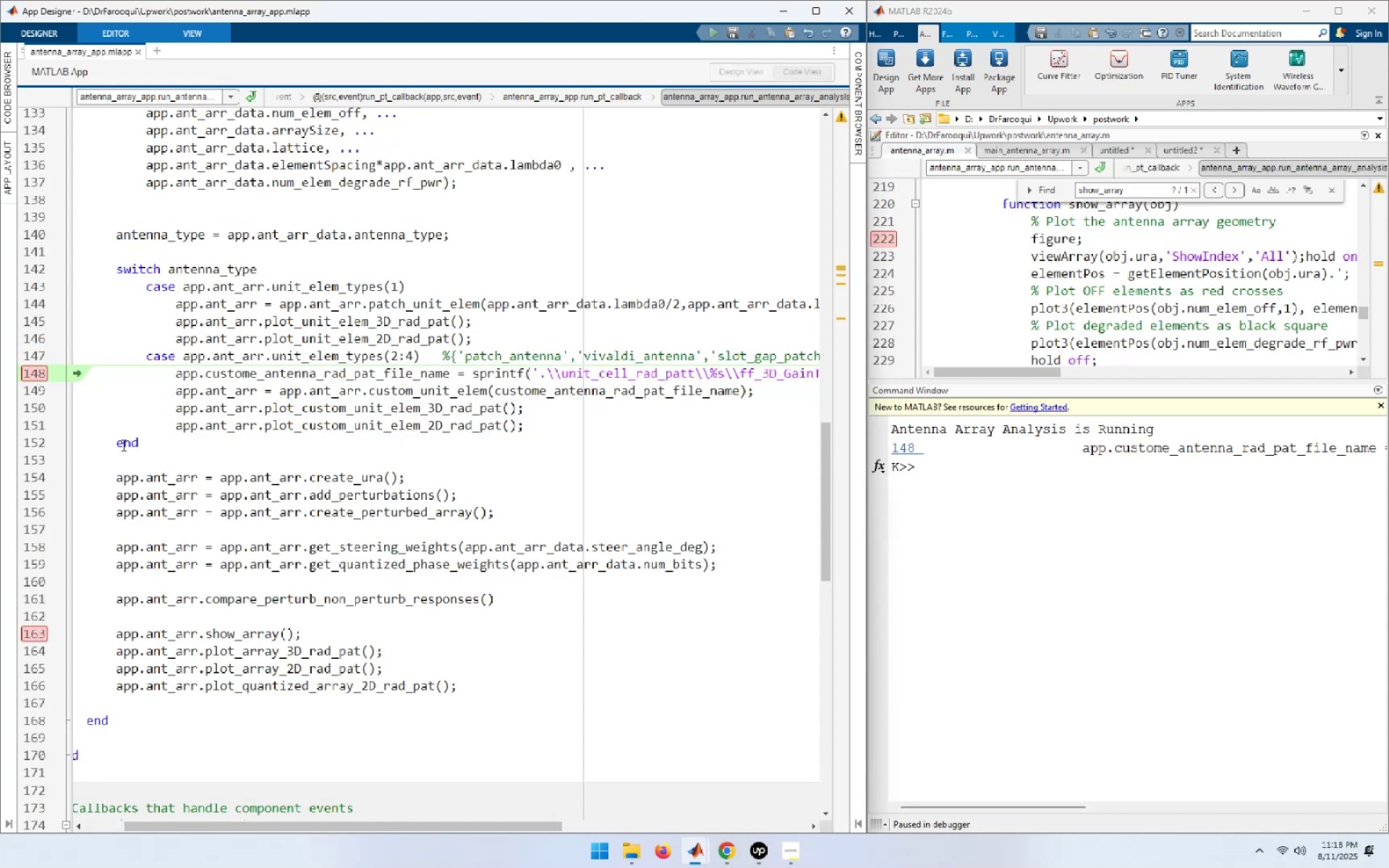 
left_click_drag(start_coordinate=[870, 289], to_coordinate=[1105, 302])
 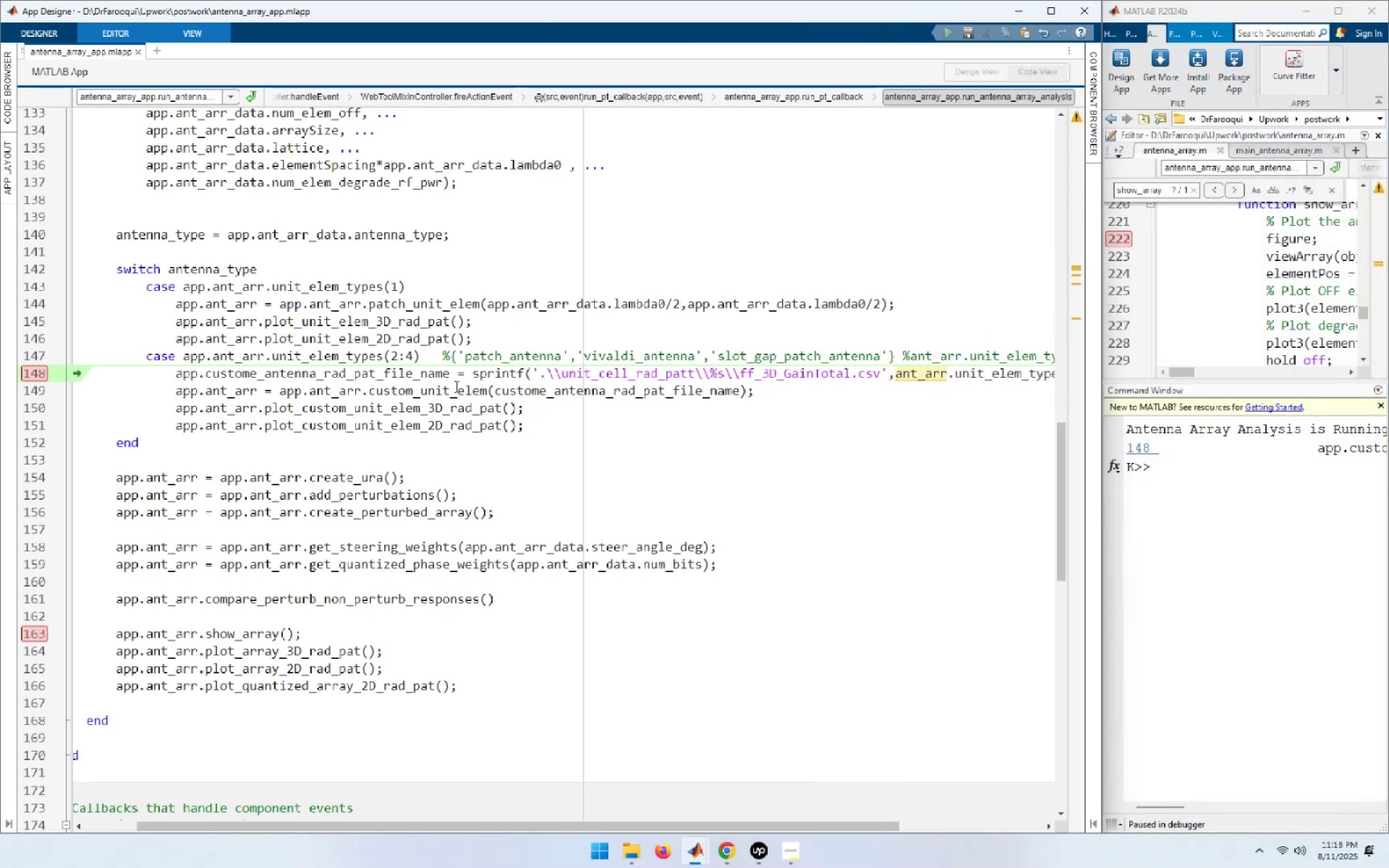 
left_click([480, 375])
 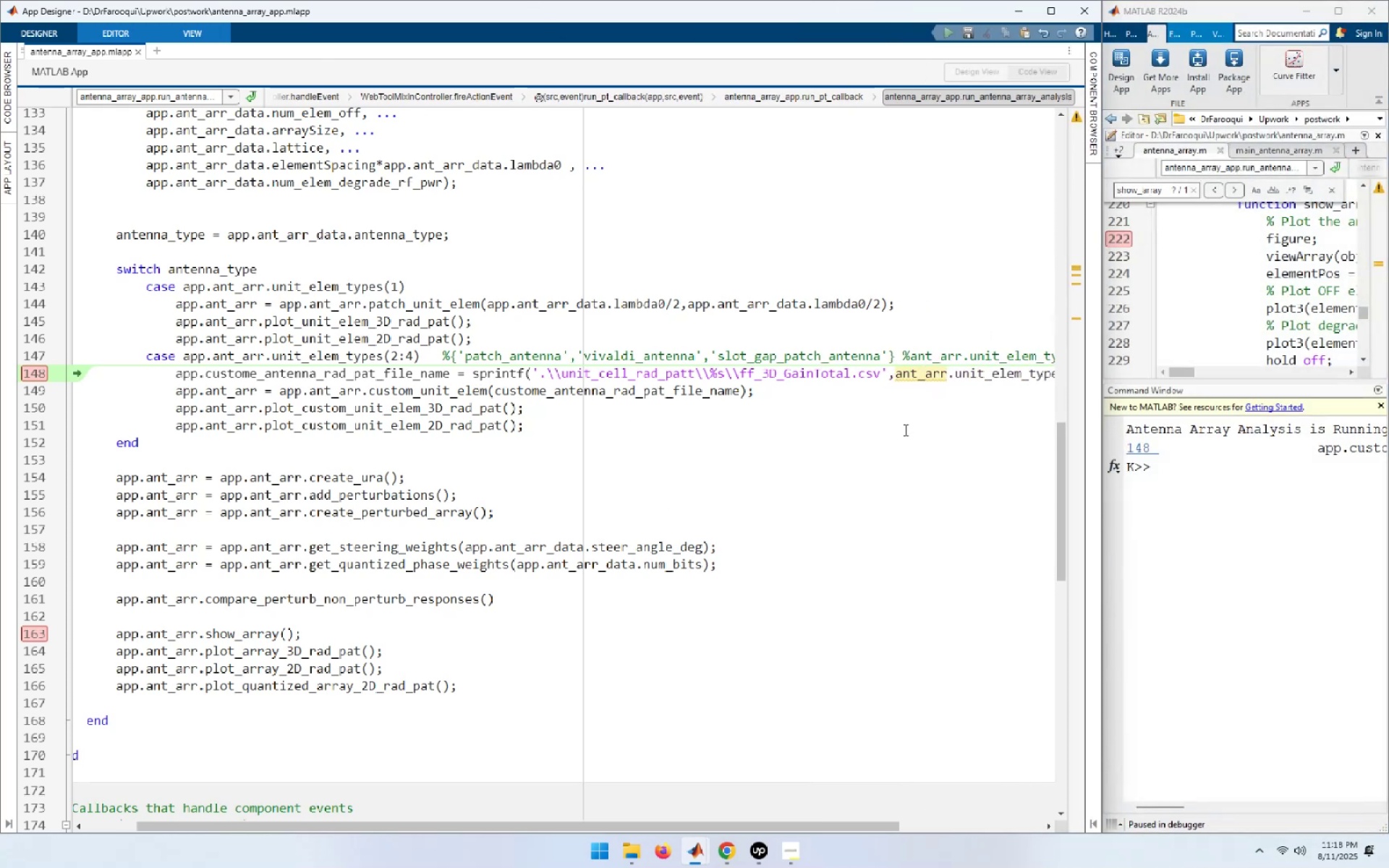 
key(End)
 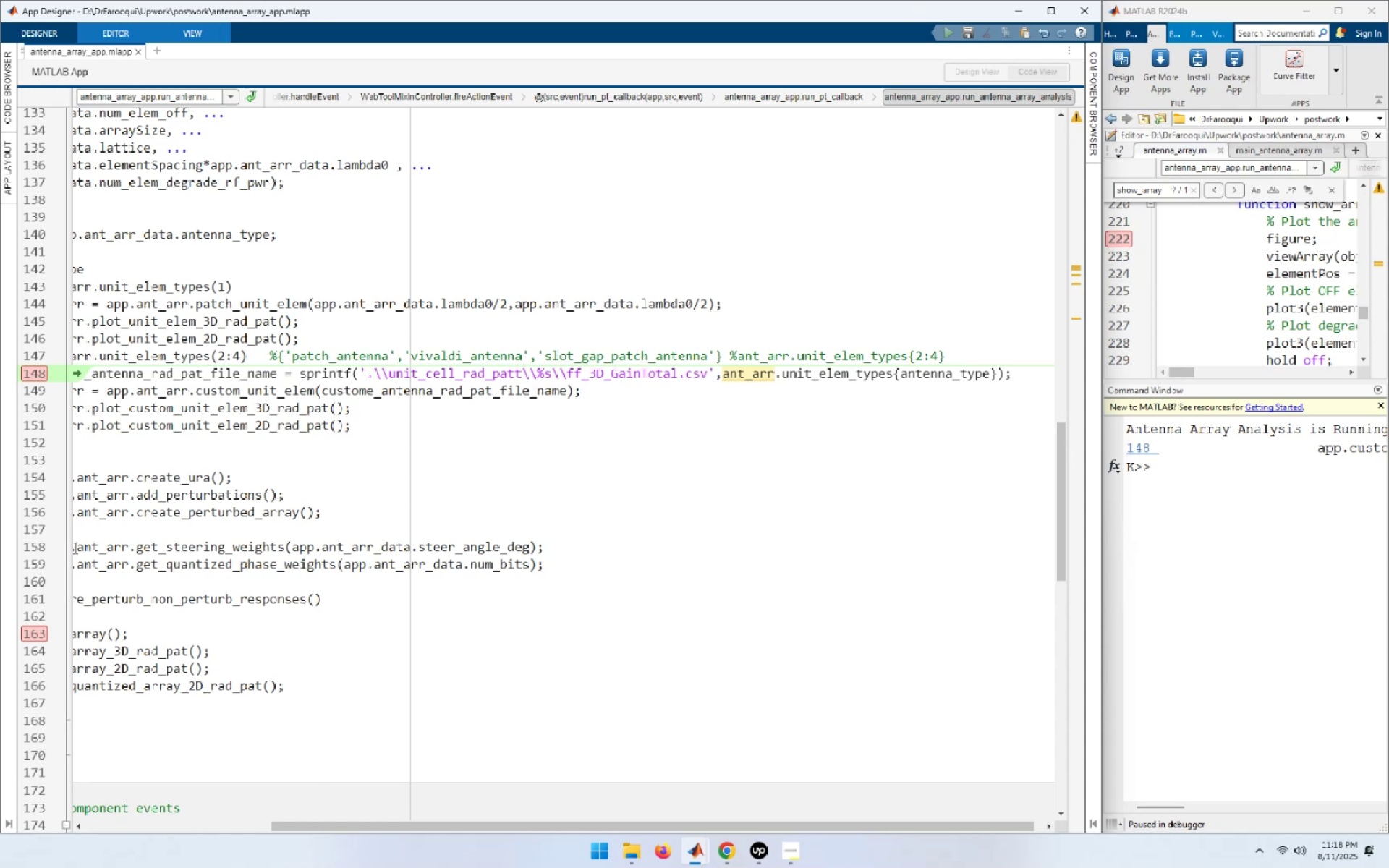 
left_click_drag(start_coordinate=[573, 830], to_coordinate=[462, 824])
 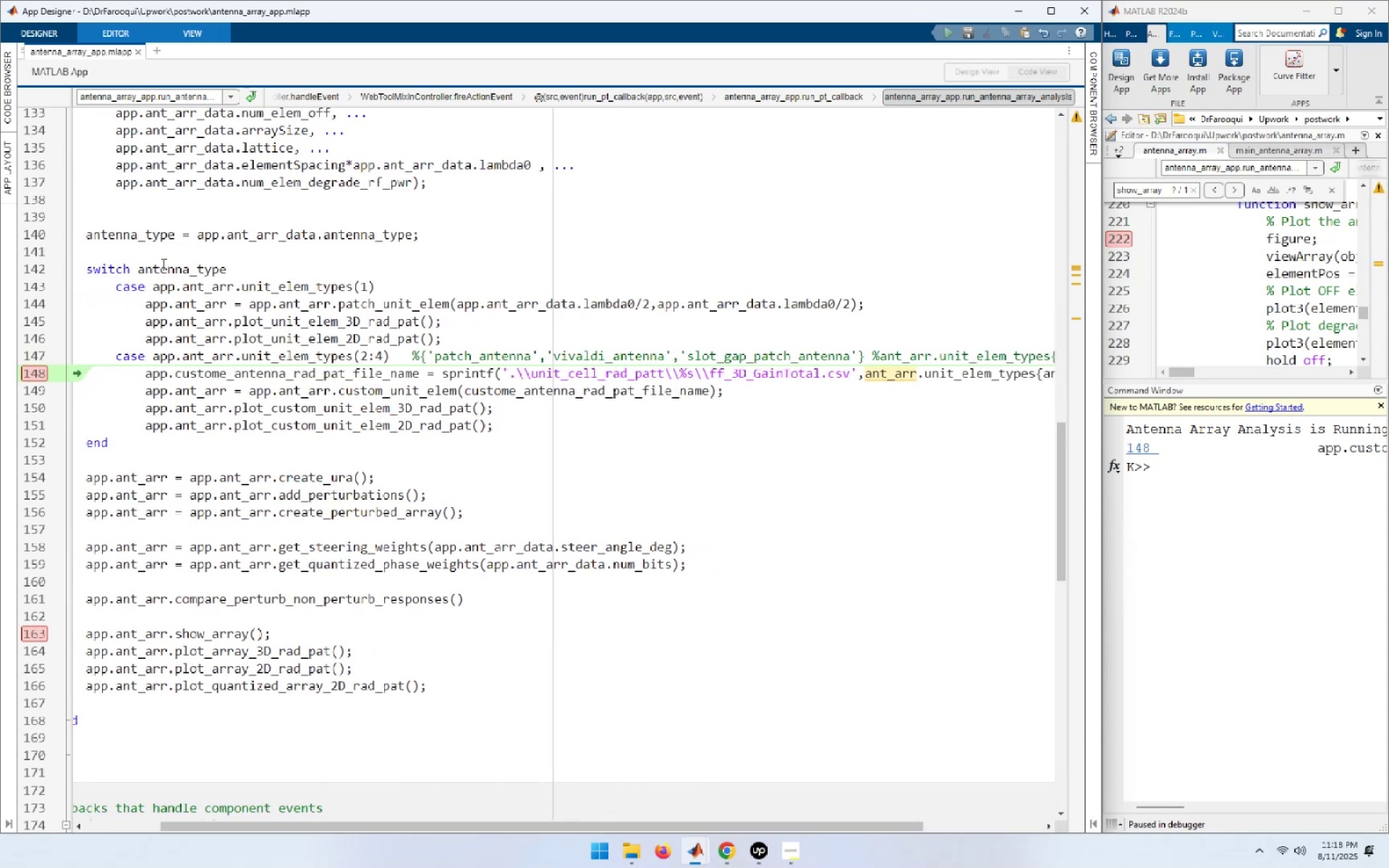 
double_click([162, 264])
 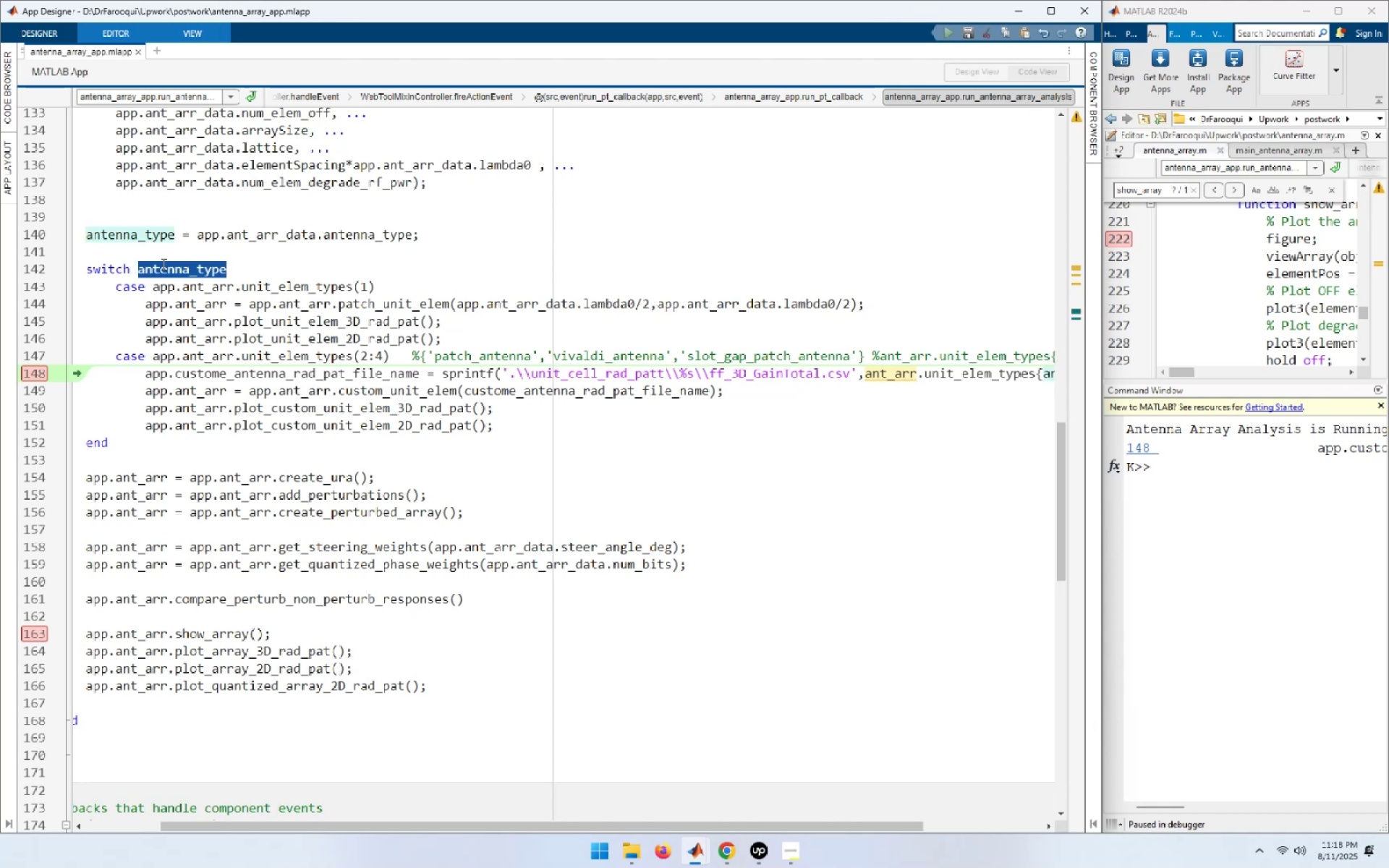 
key(F9)
 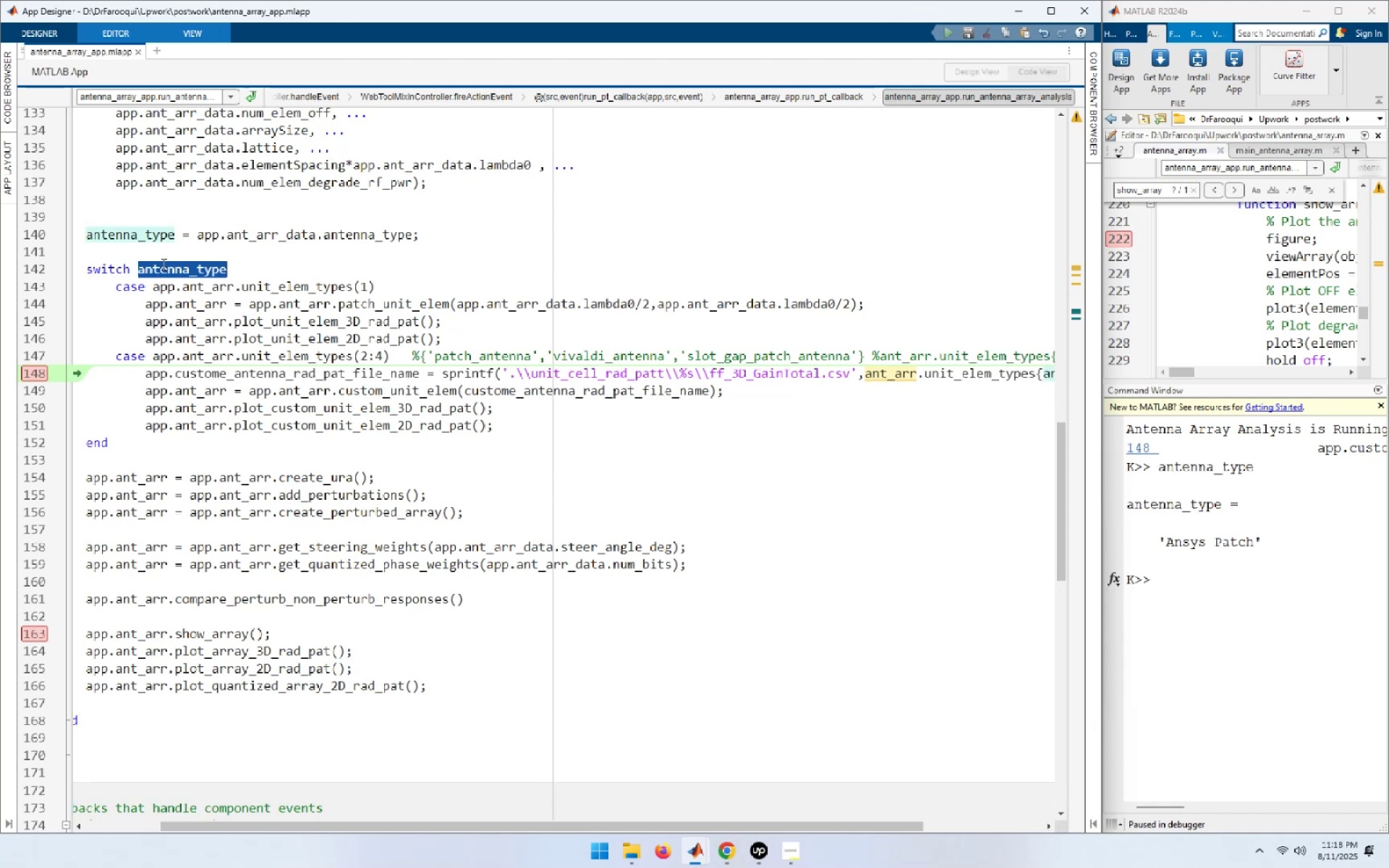 
wait(7.2)
 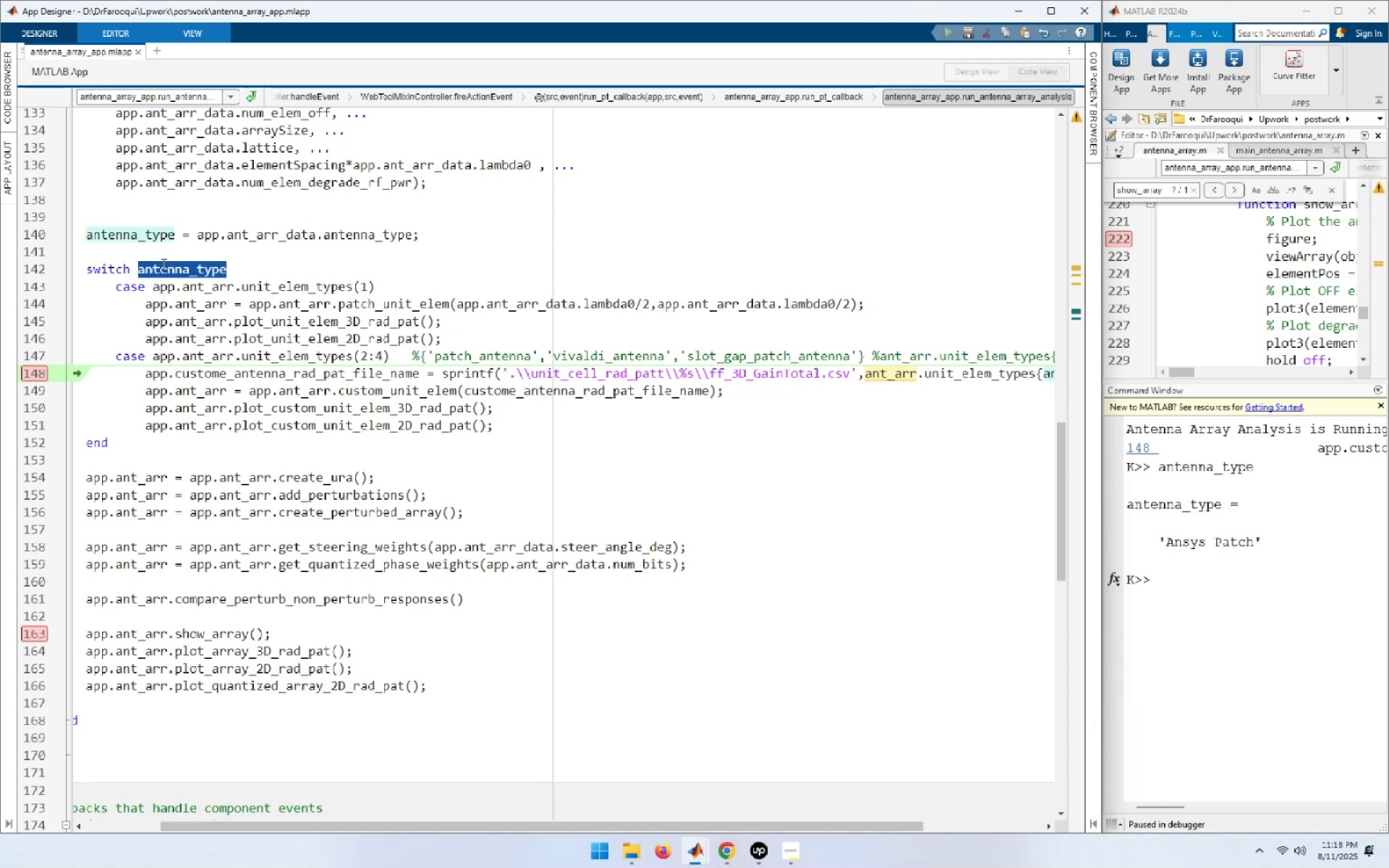 
mouse_move([610, 843])
 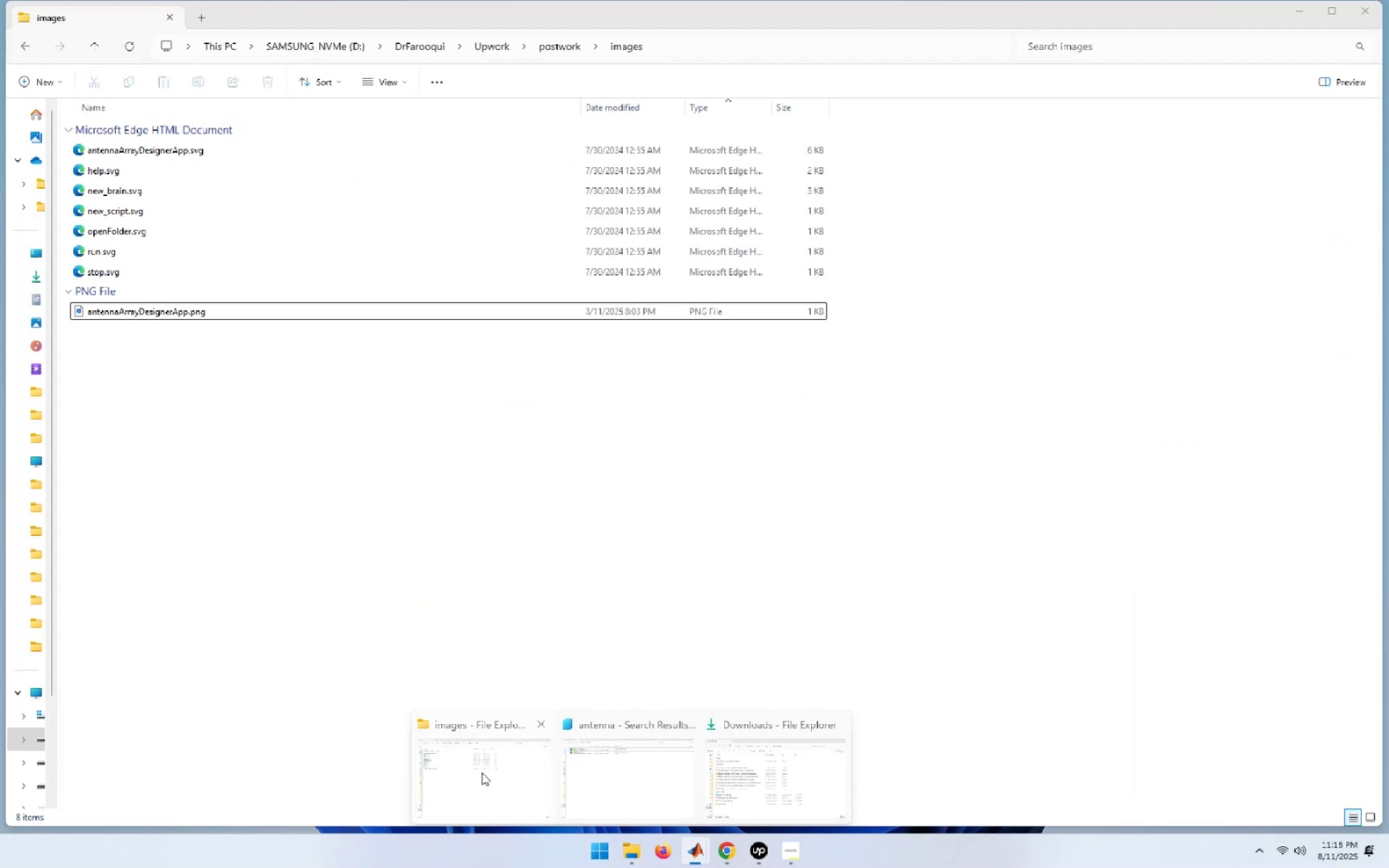 
left_click([482, 773])
 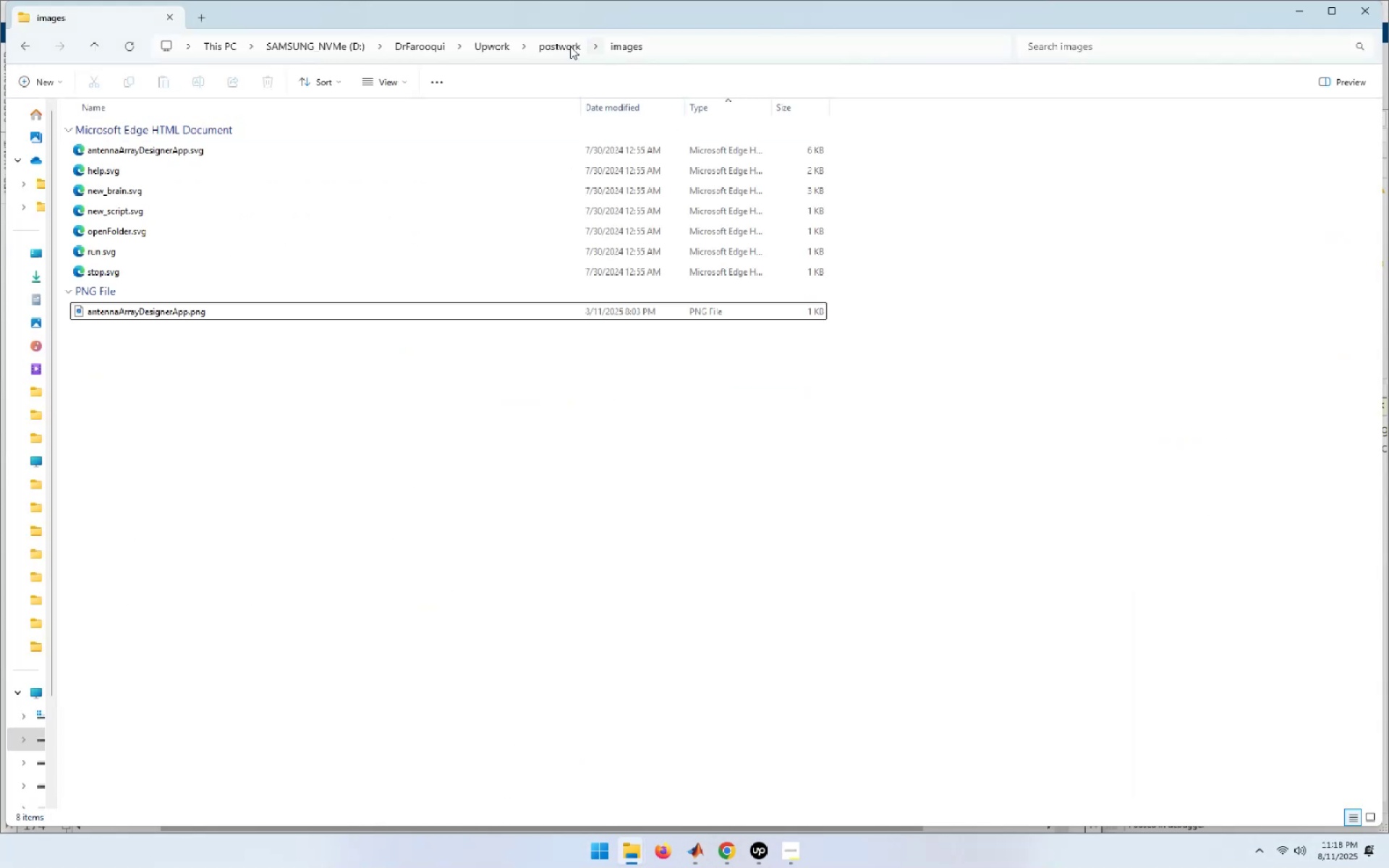 
left_click([564, 46])
 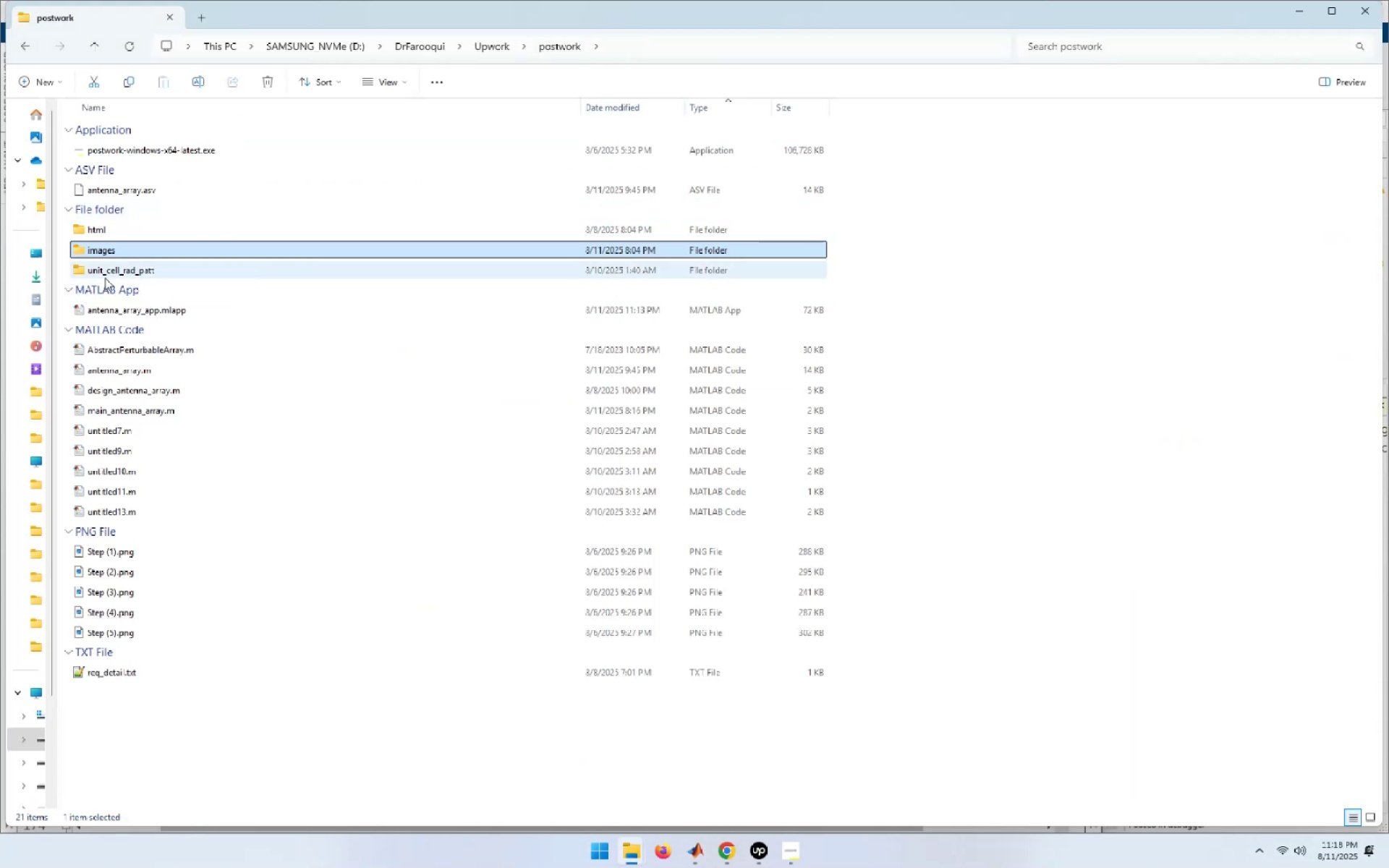 
double_click([107, 273])
 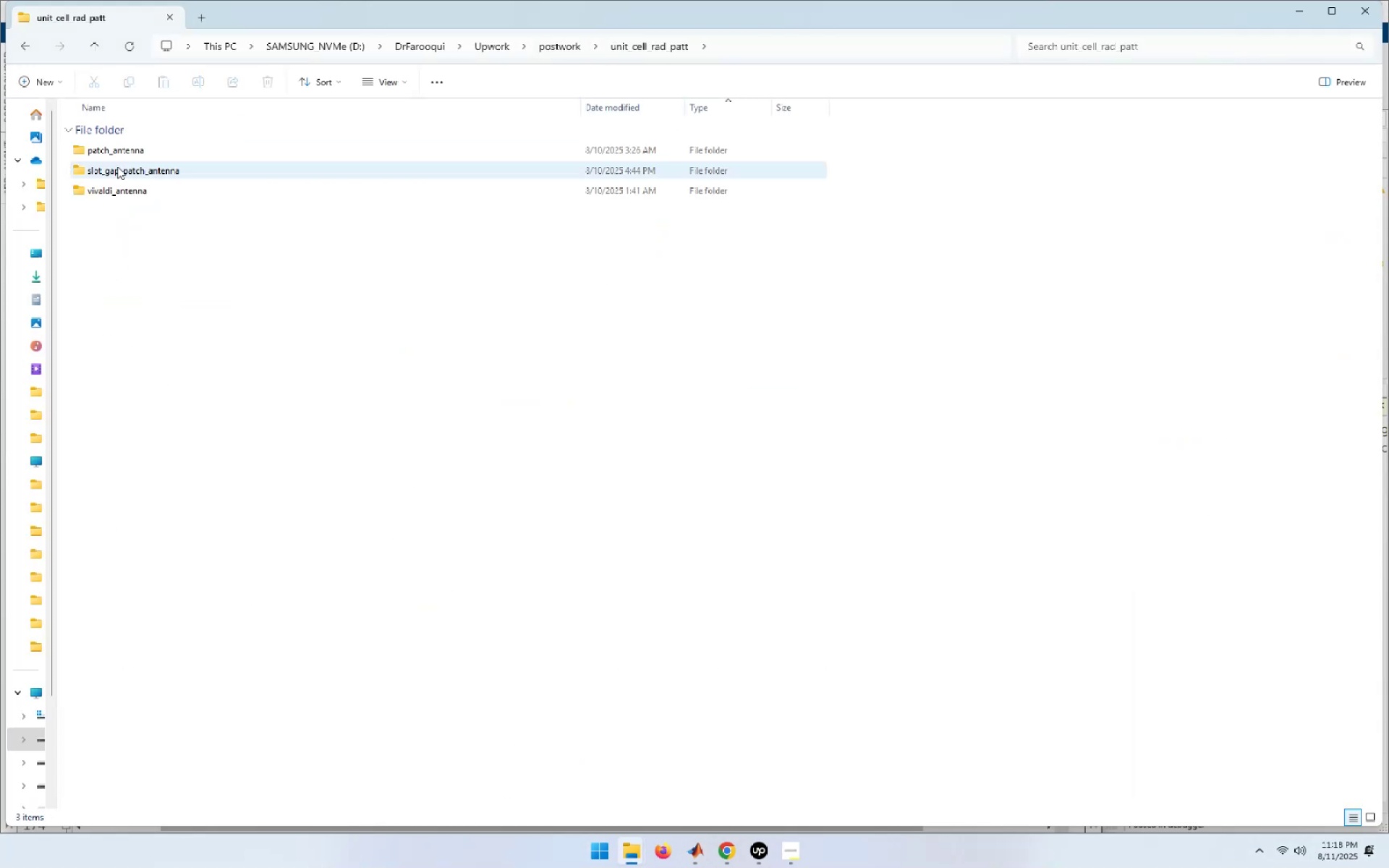 
left_click([117, 150])
 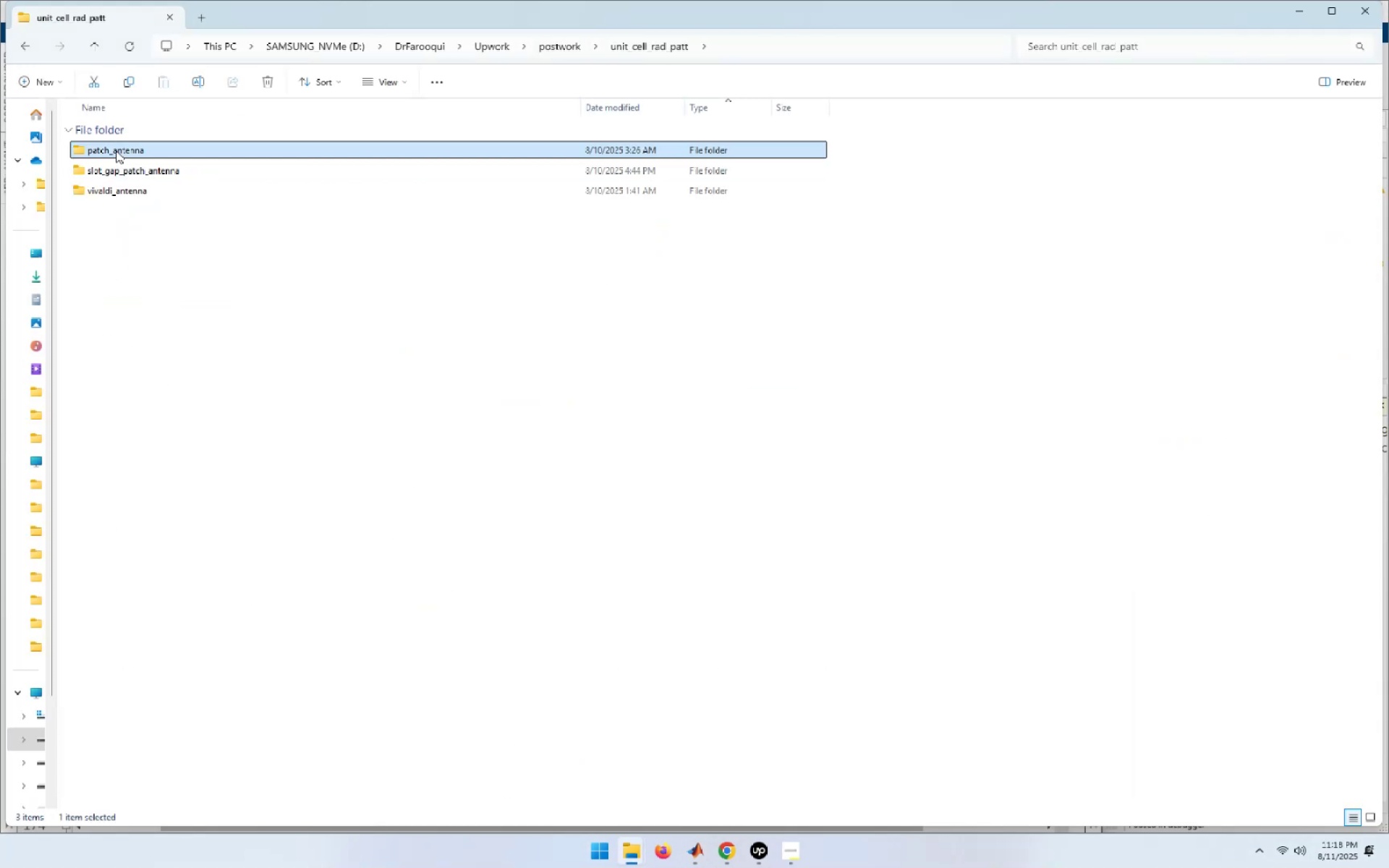 
key(F2)
 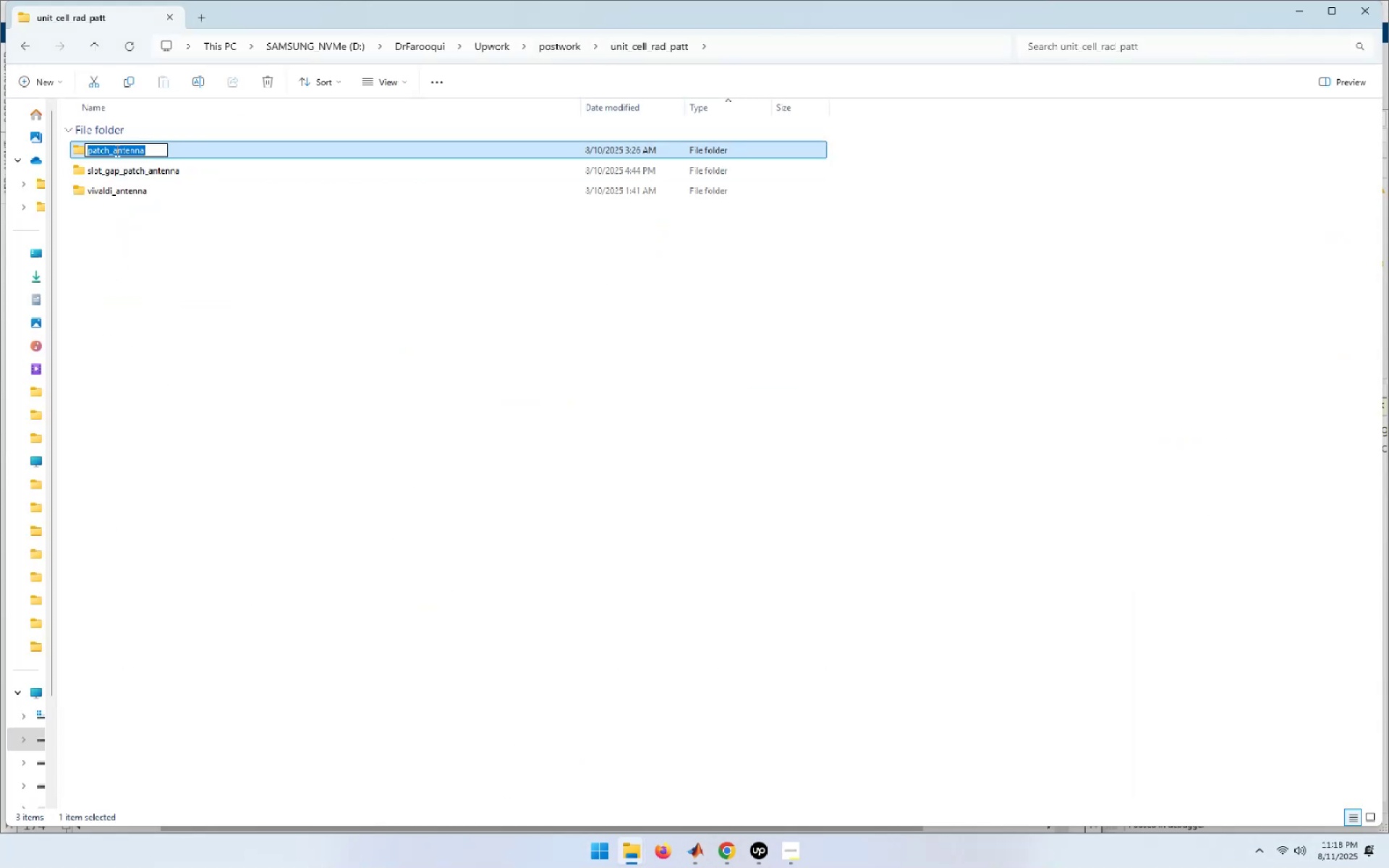 
key(Control+C)
 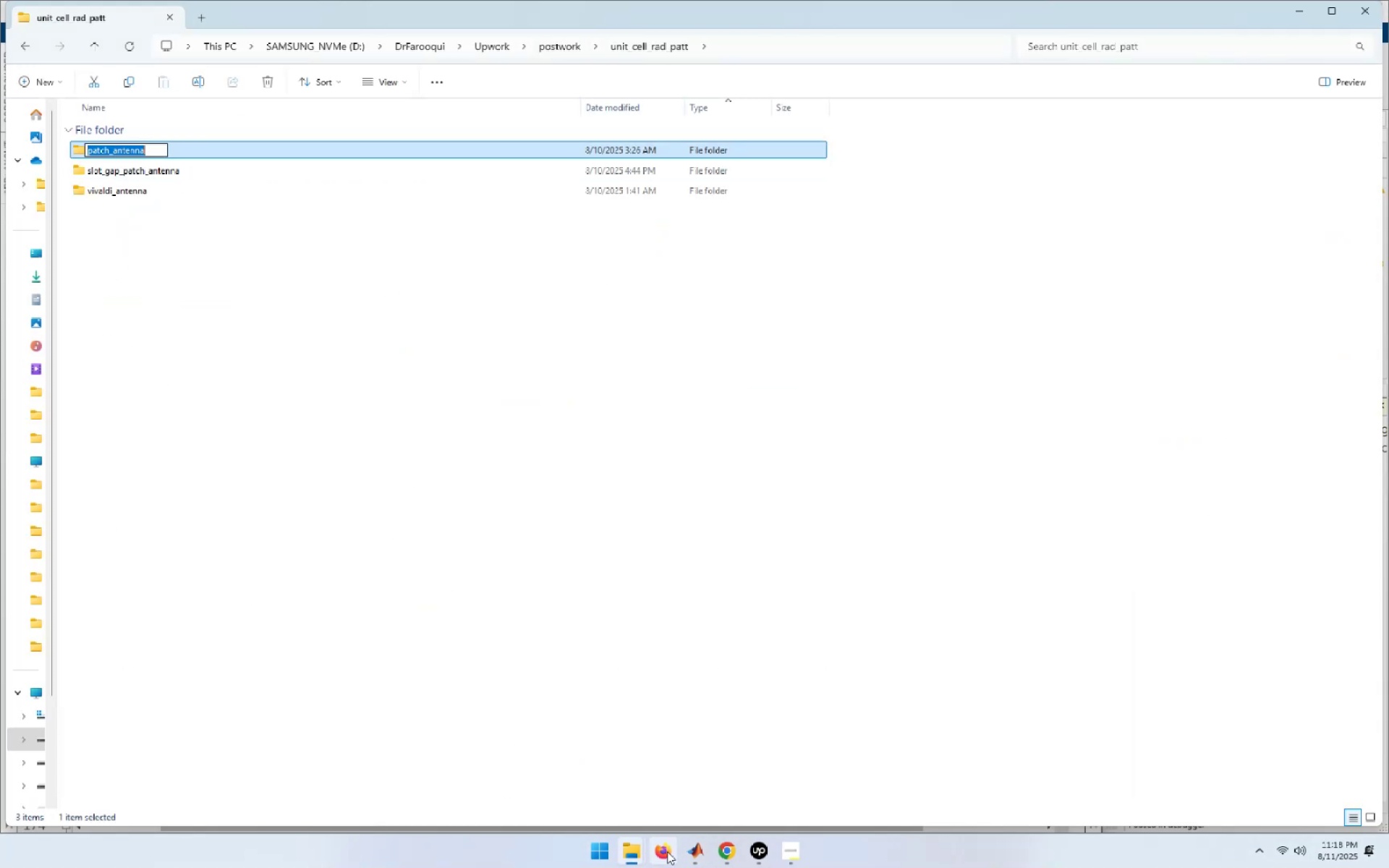 
left_click([695, 848])
 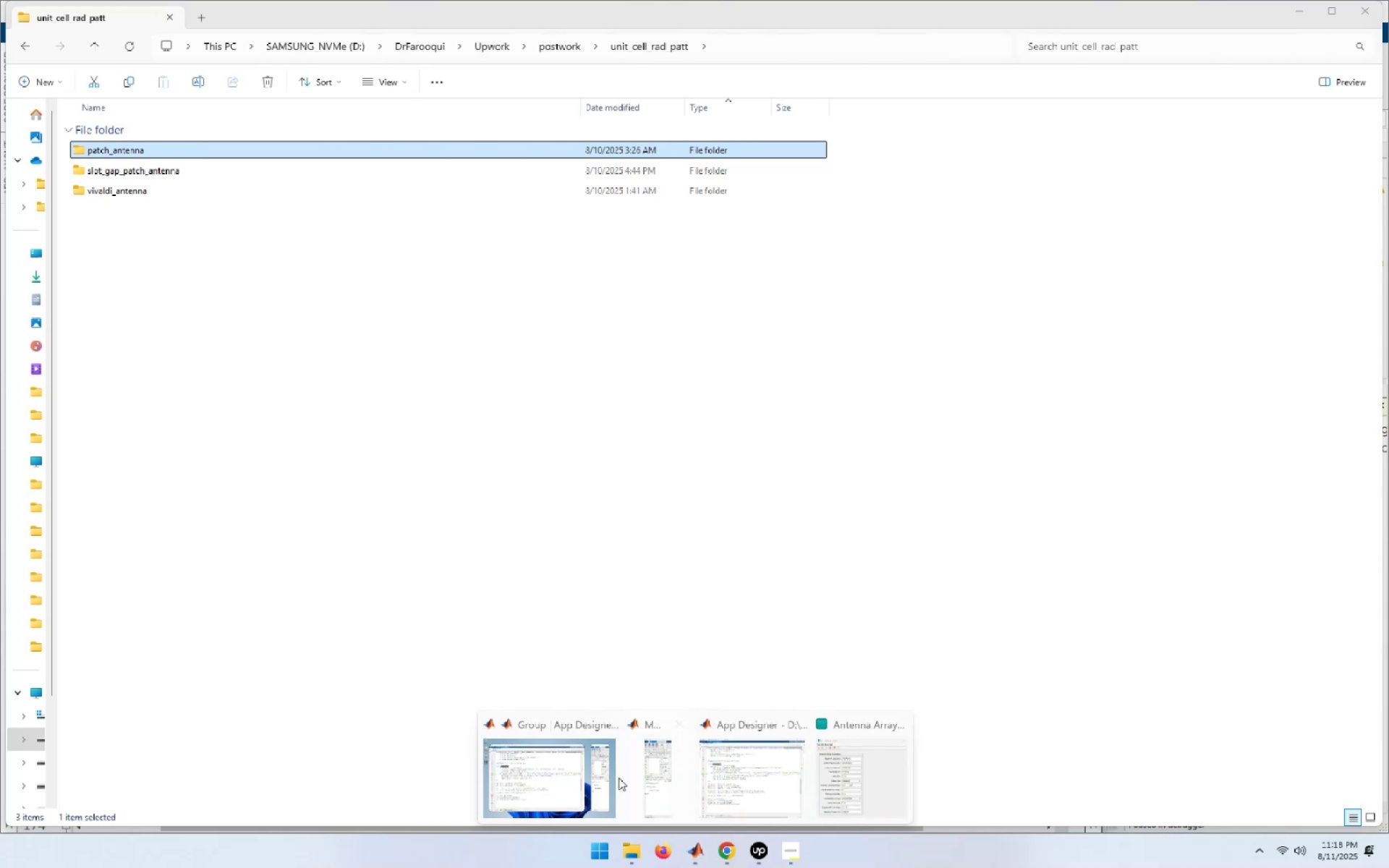 
left_click([517, 728])
 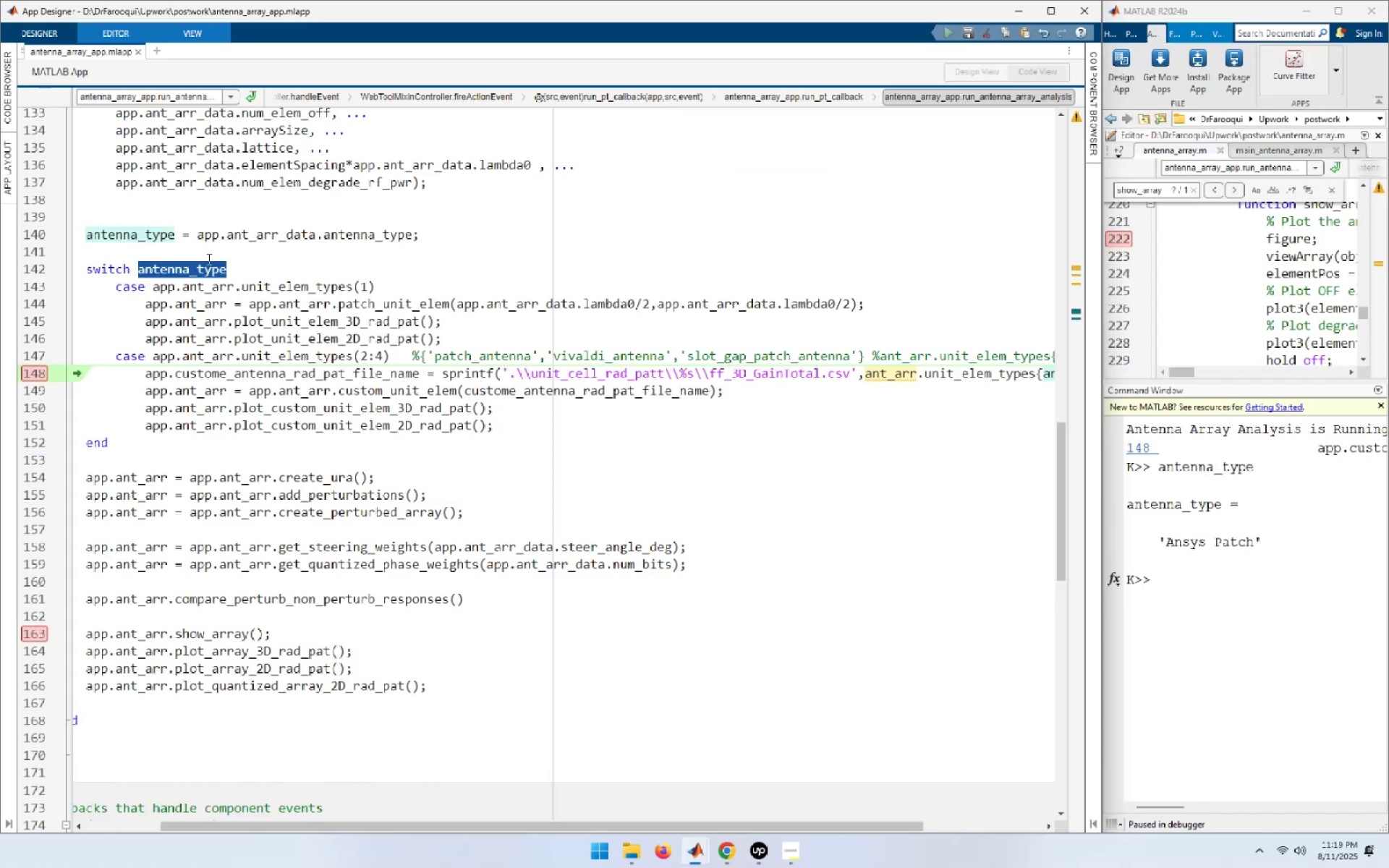 
left_click([124, 252])
 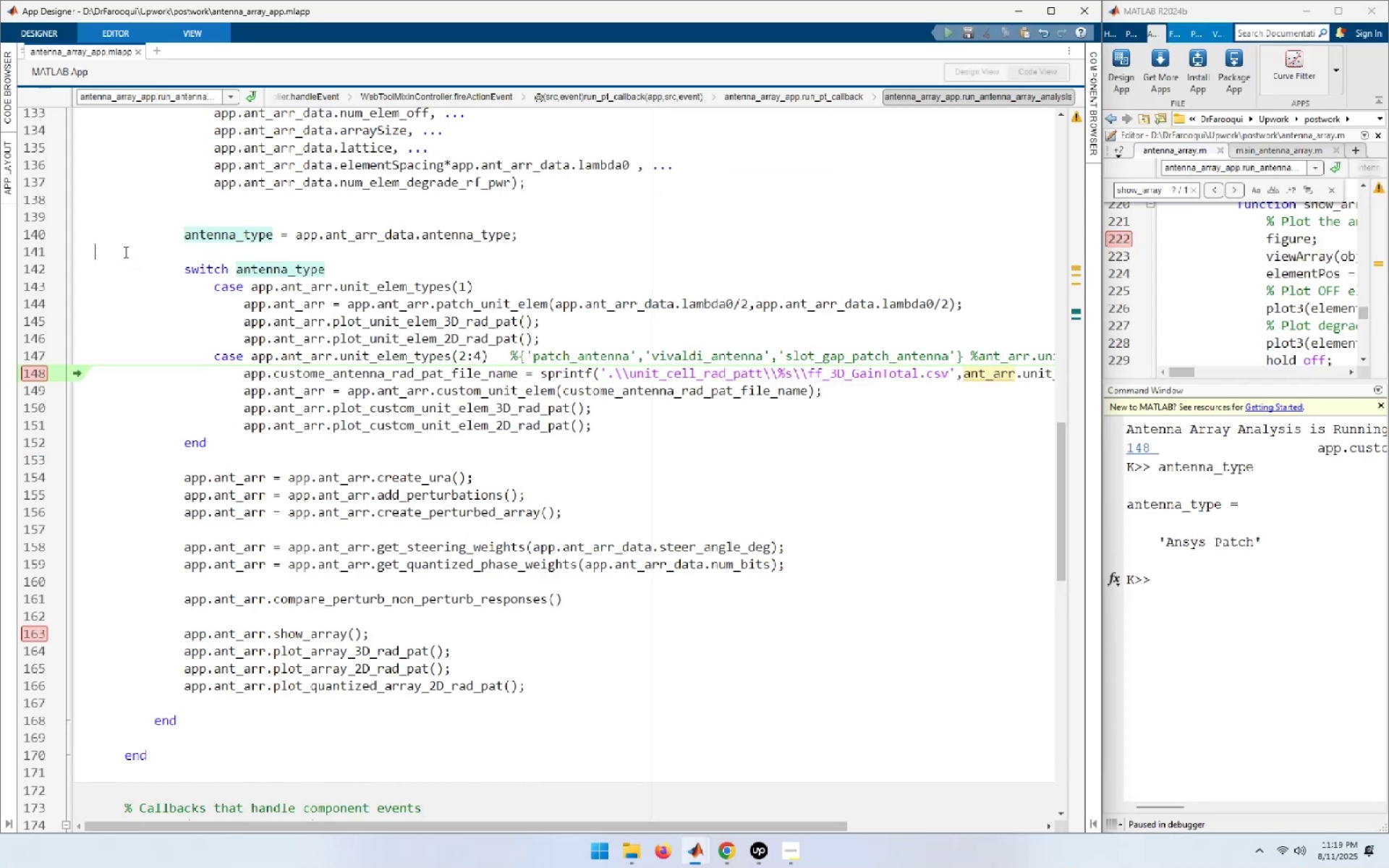 
key(Control+ControlLeft)
 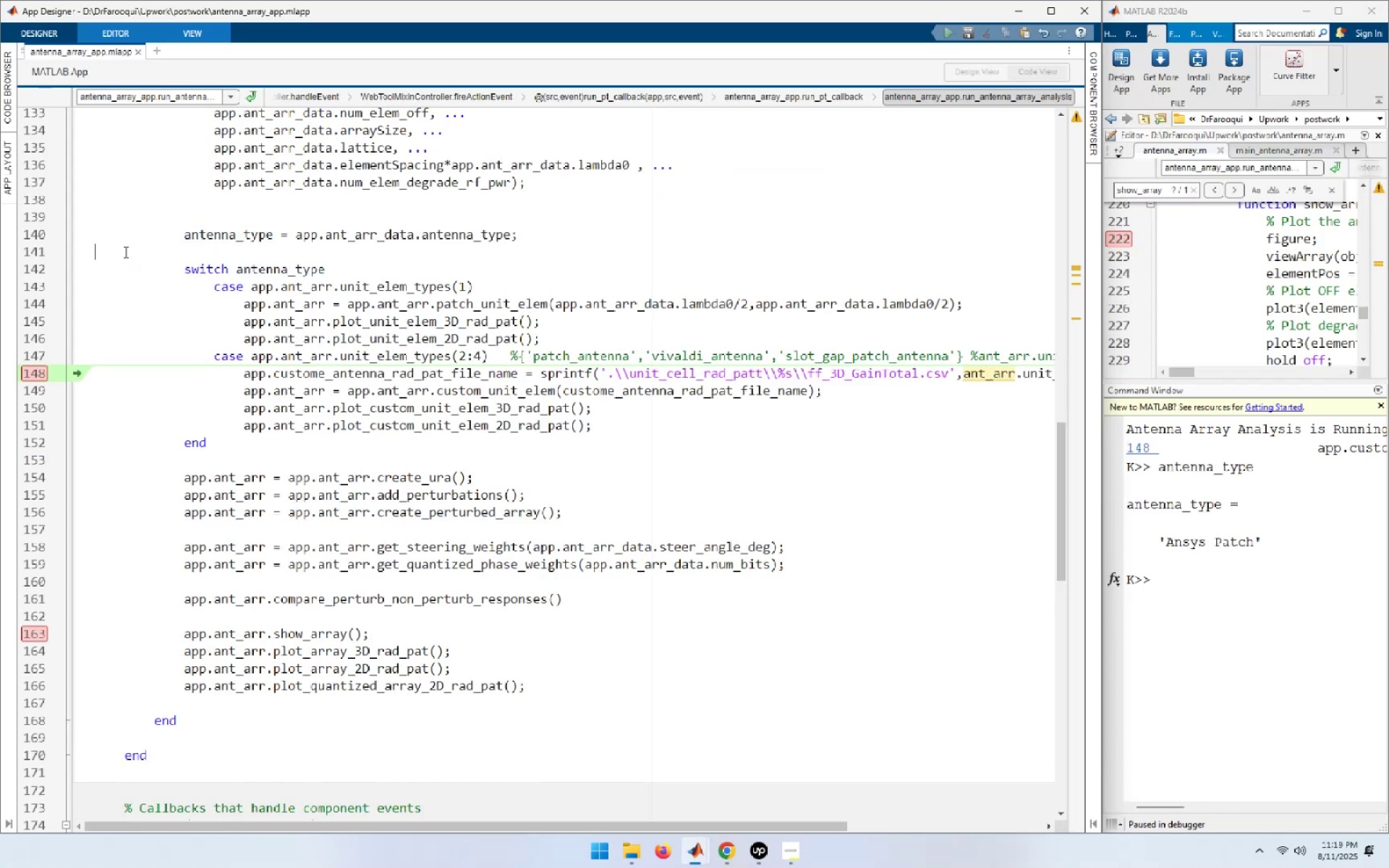 
key(Control+V)
 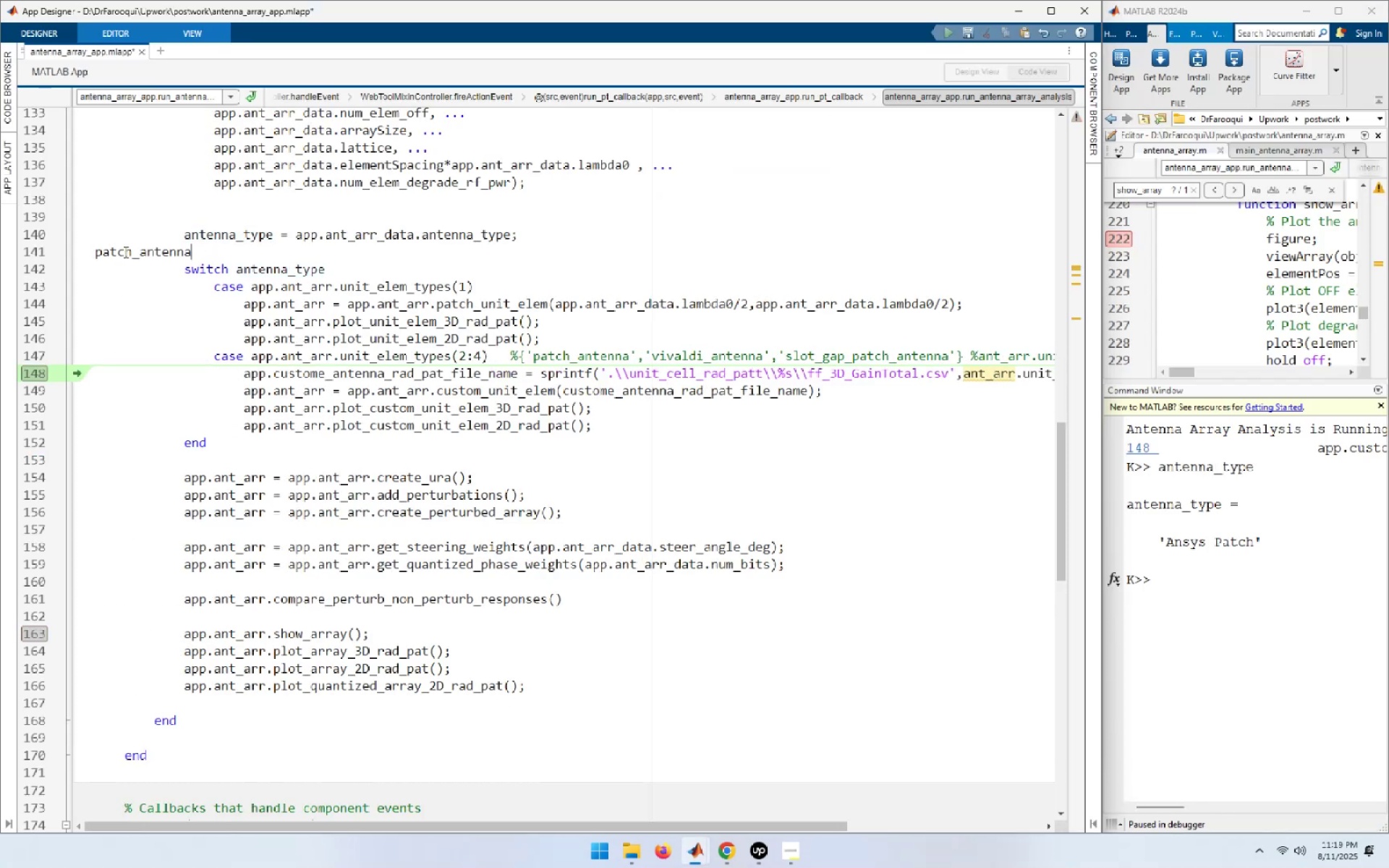 
key(Alt+AltLeft)
 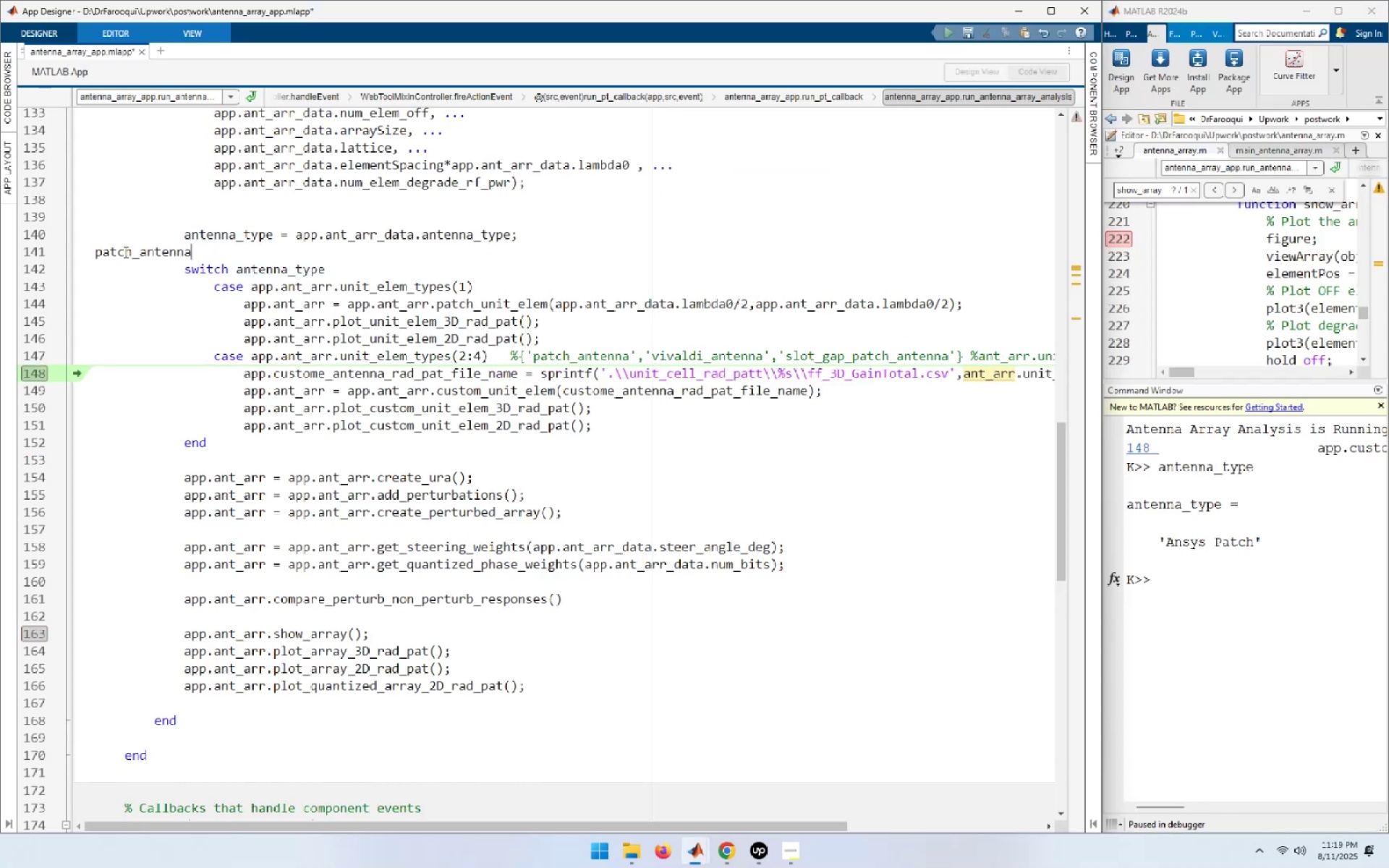 
key(Alt+Tab)
 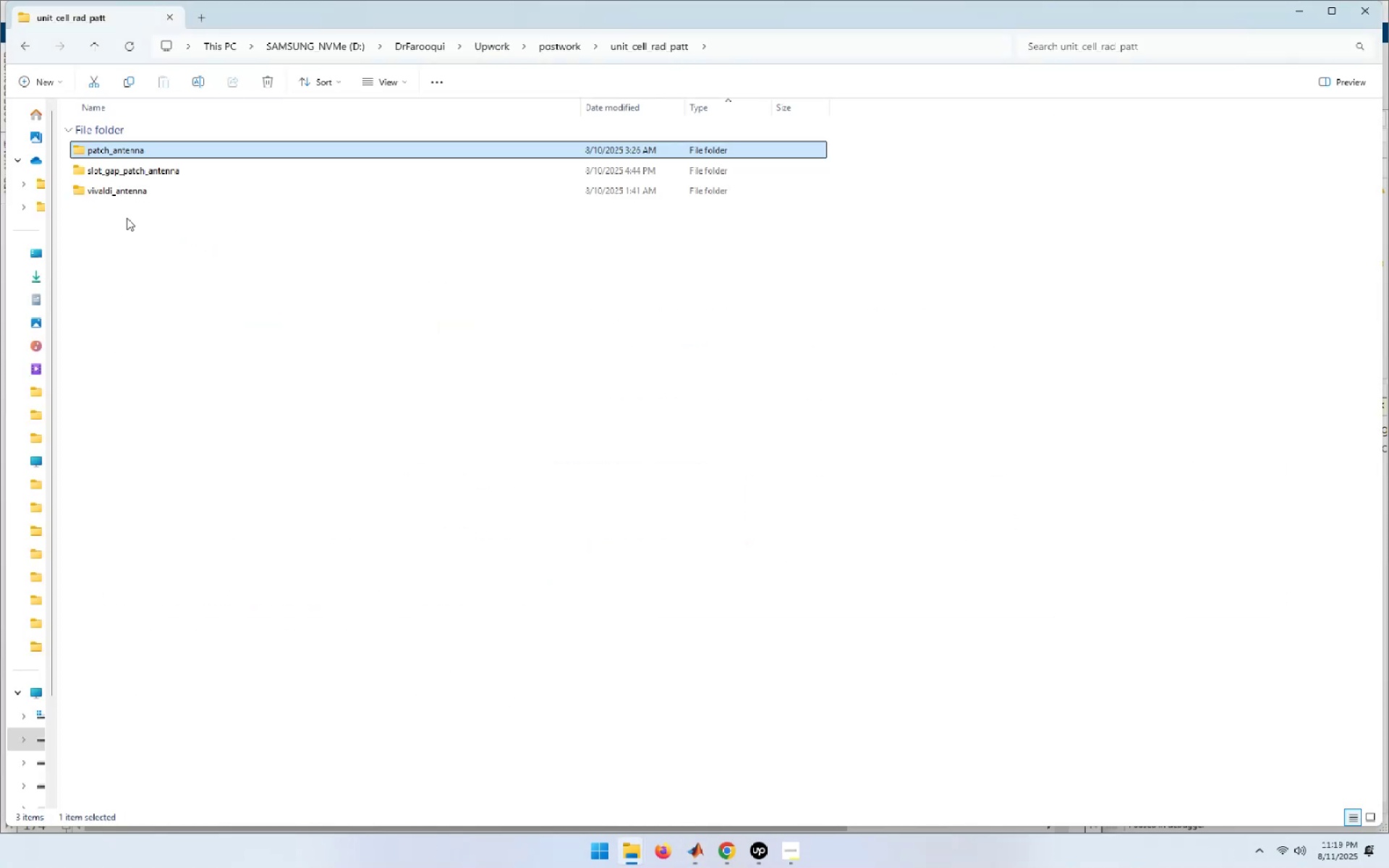 
left_click([122, 171])
 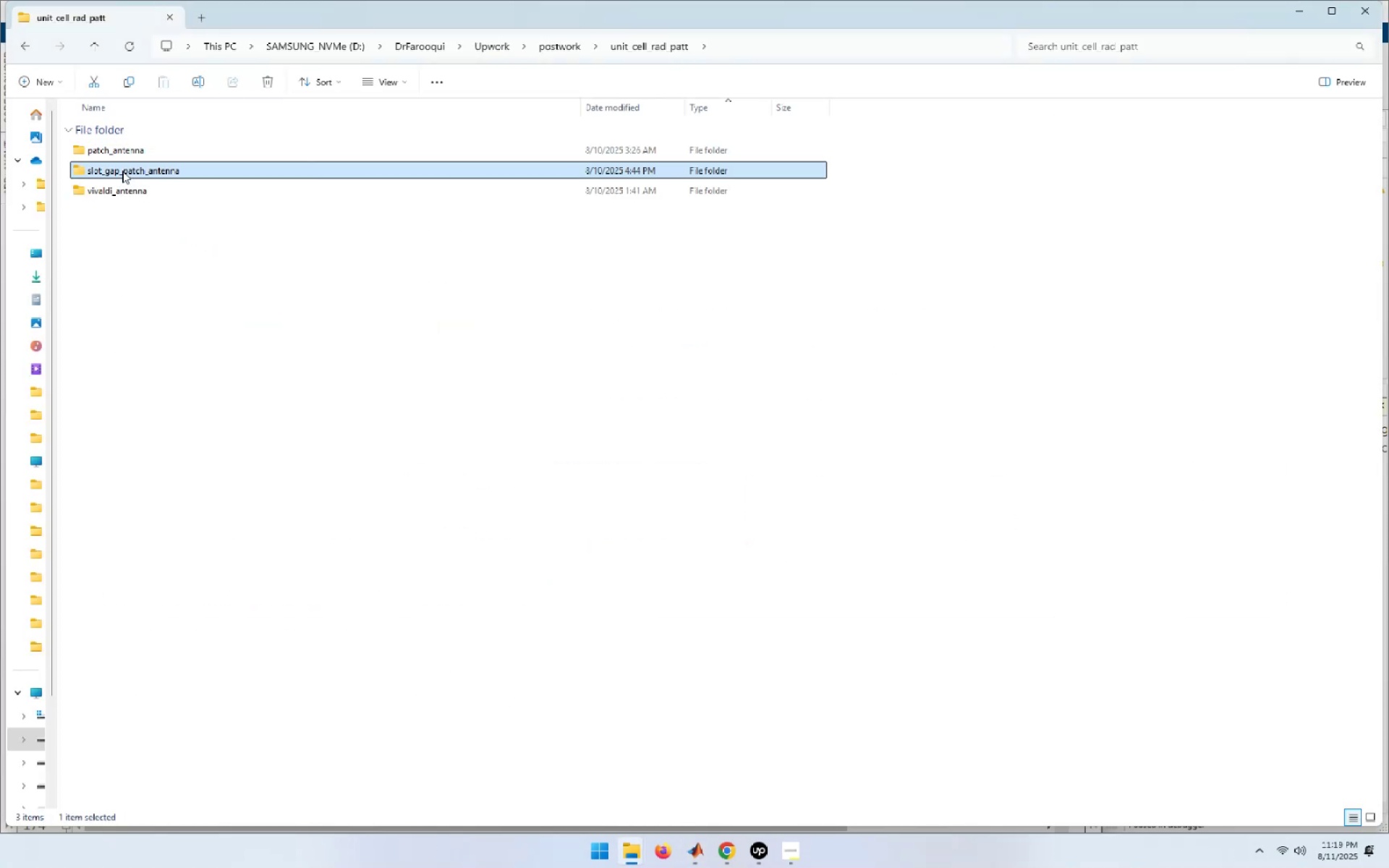 
key(F2)
 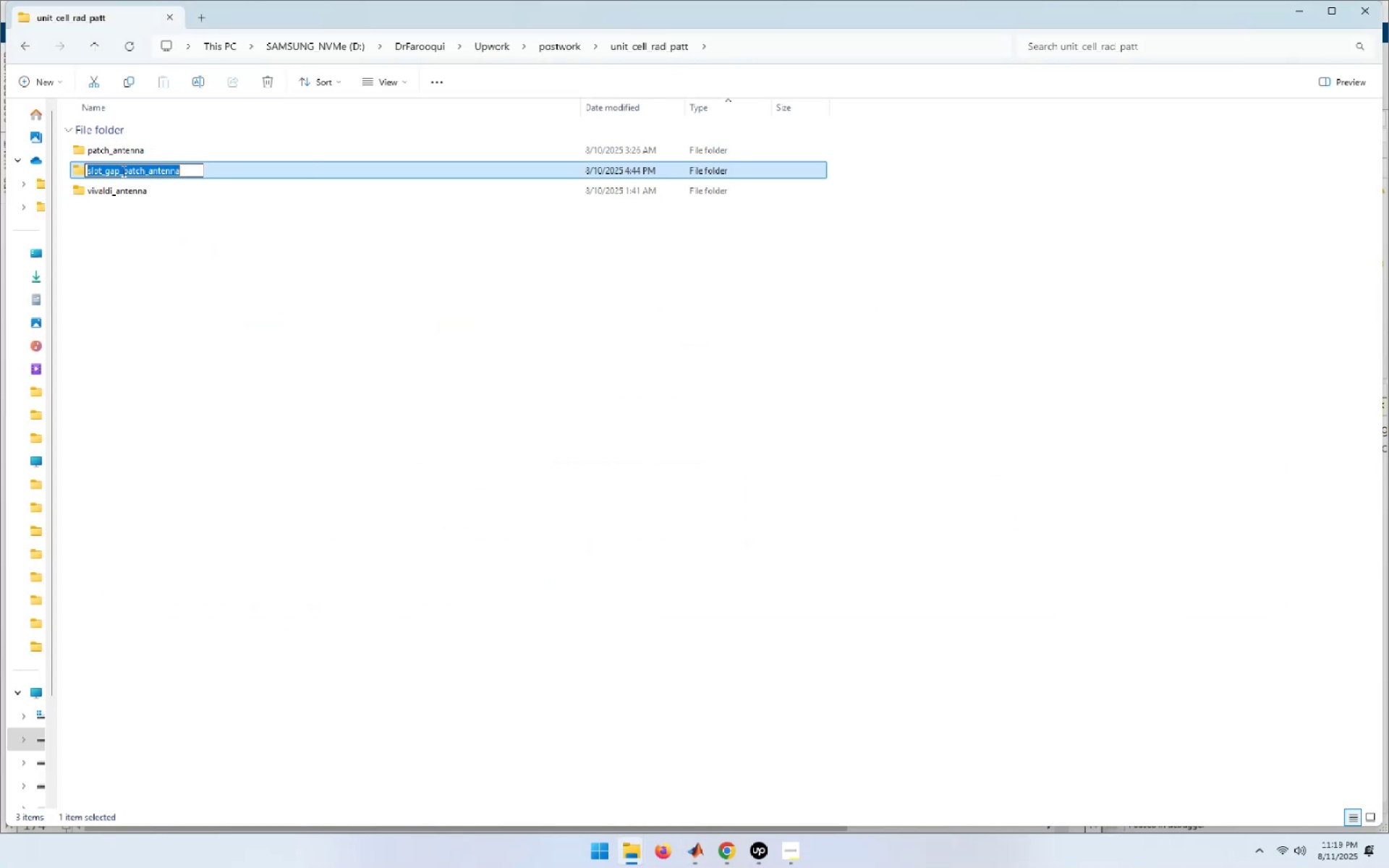 
key(Control+C)
 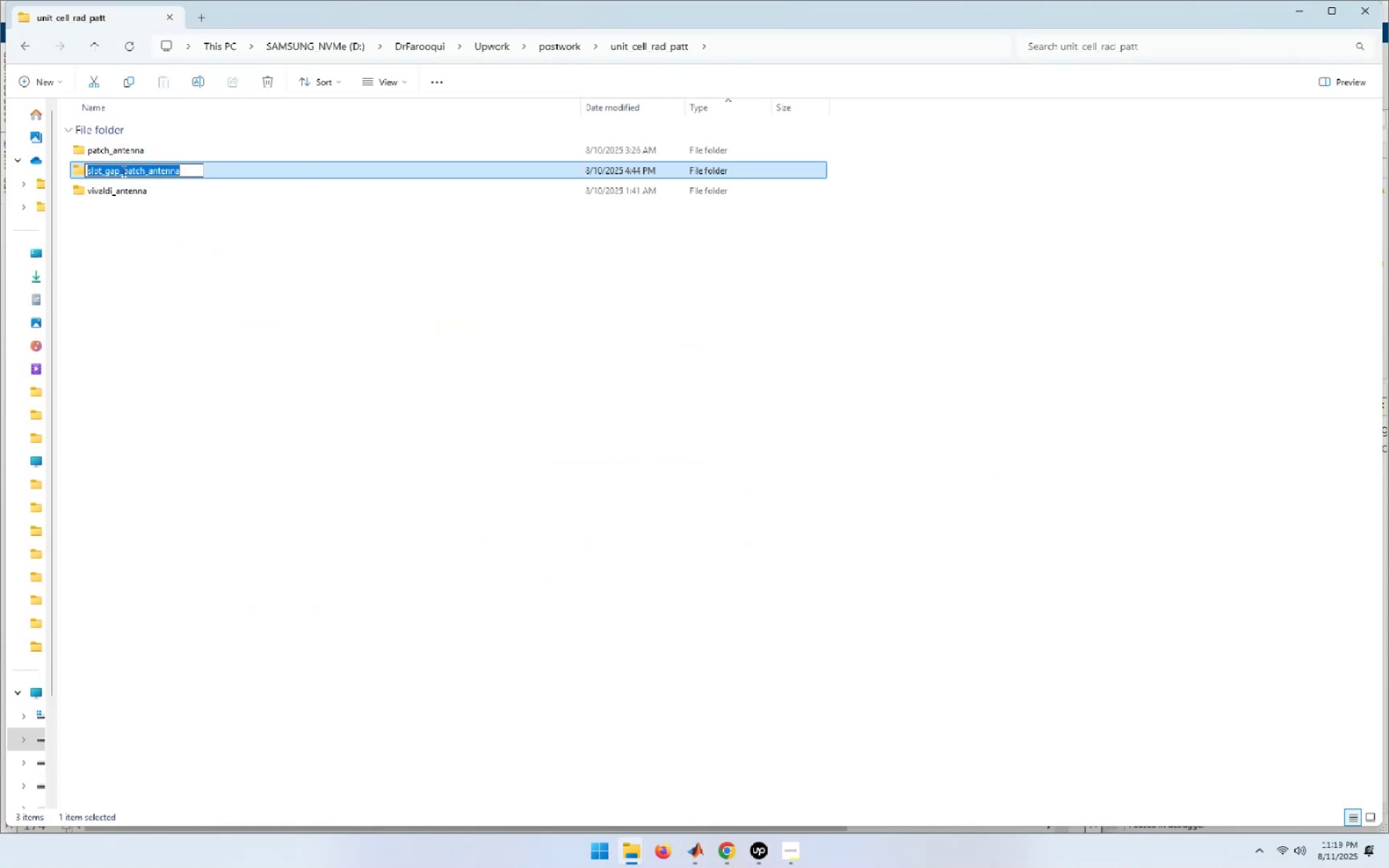 
key(Alt+AltLeft)
 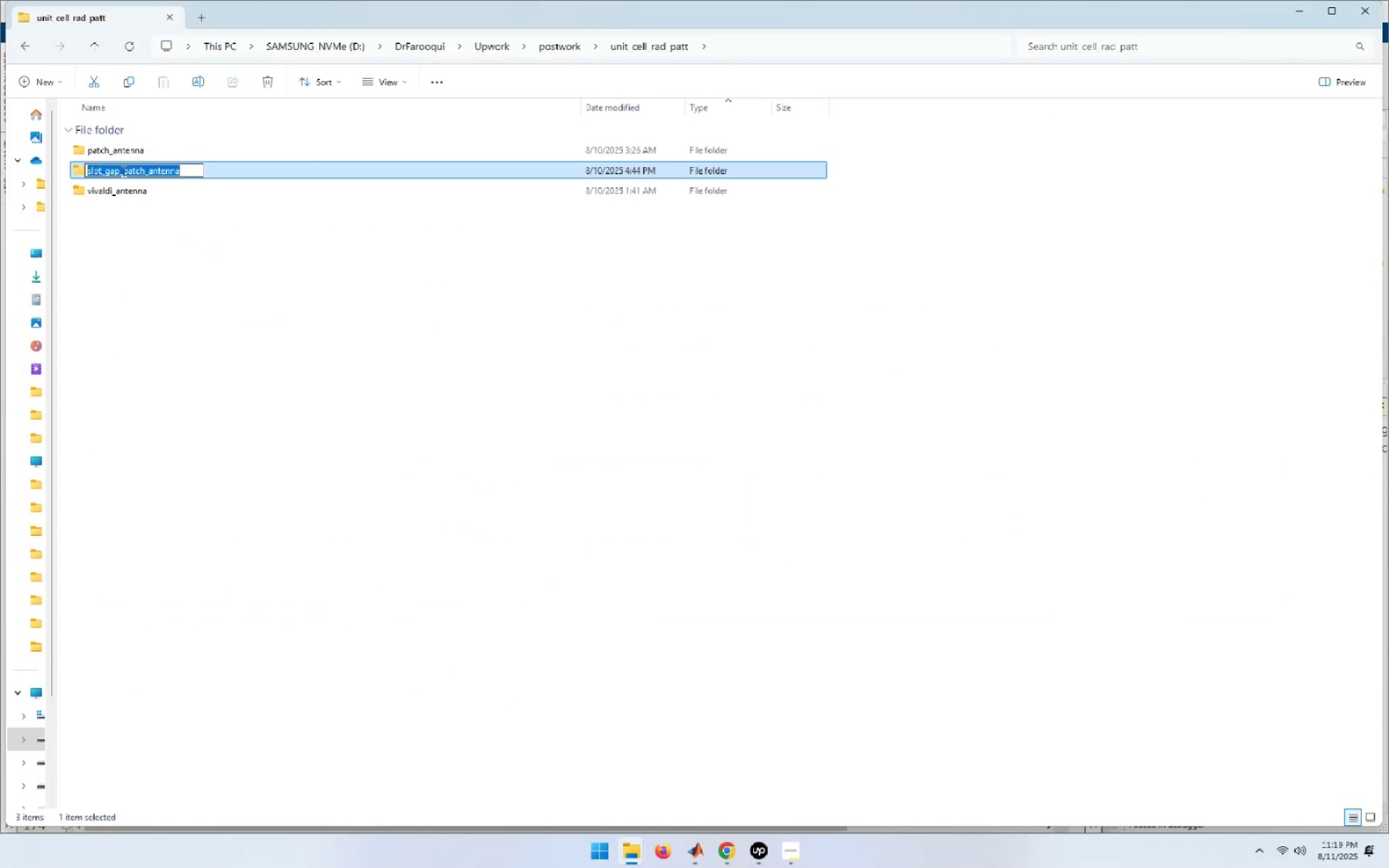 
key(Alt+Tab)
 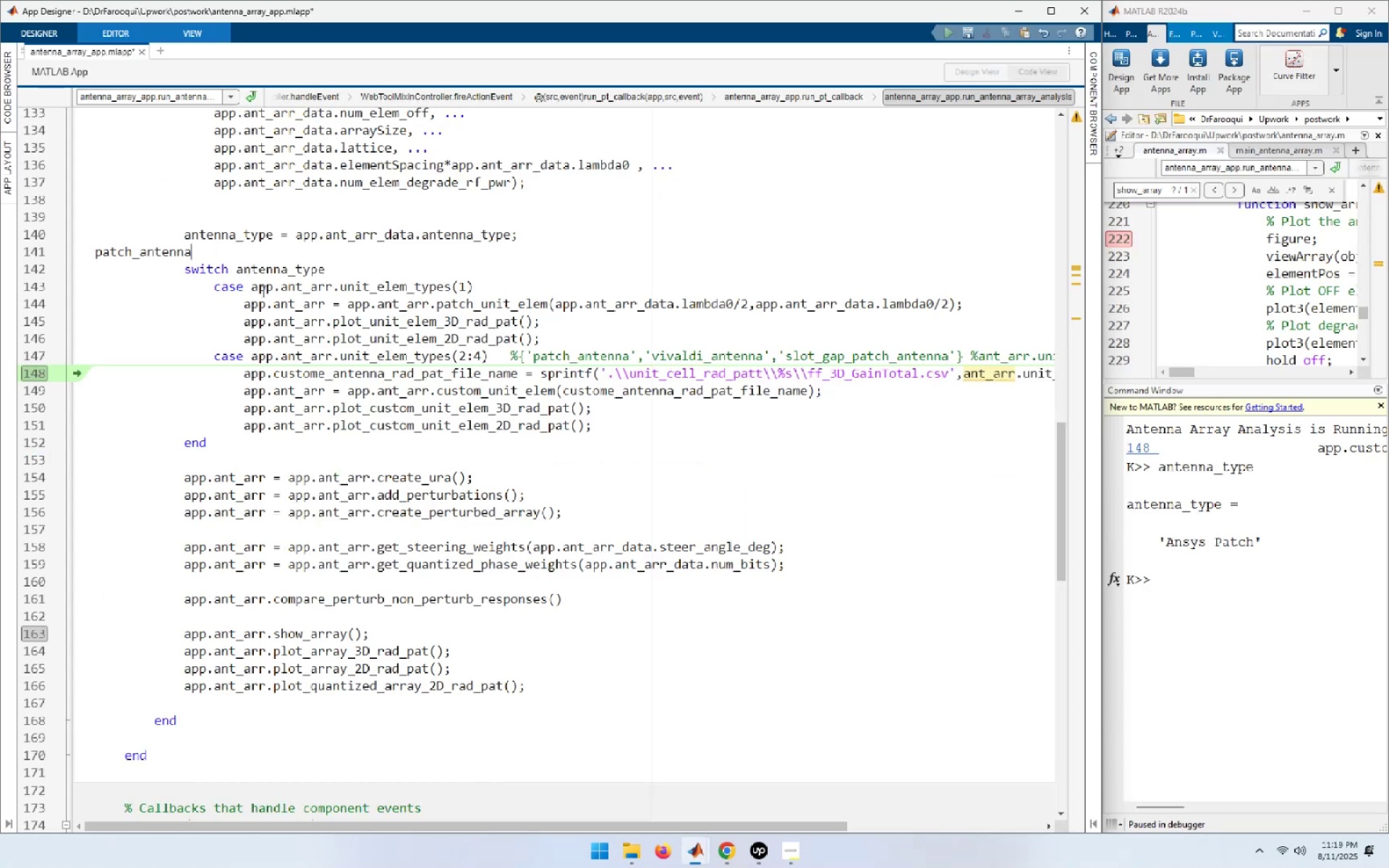 
key(Enter)
 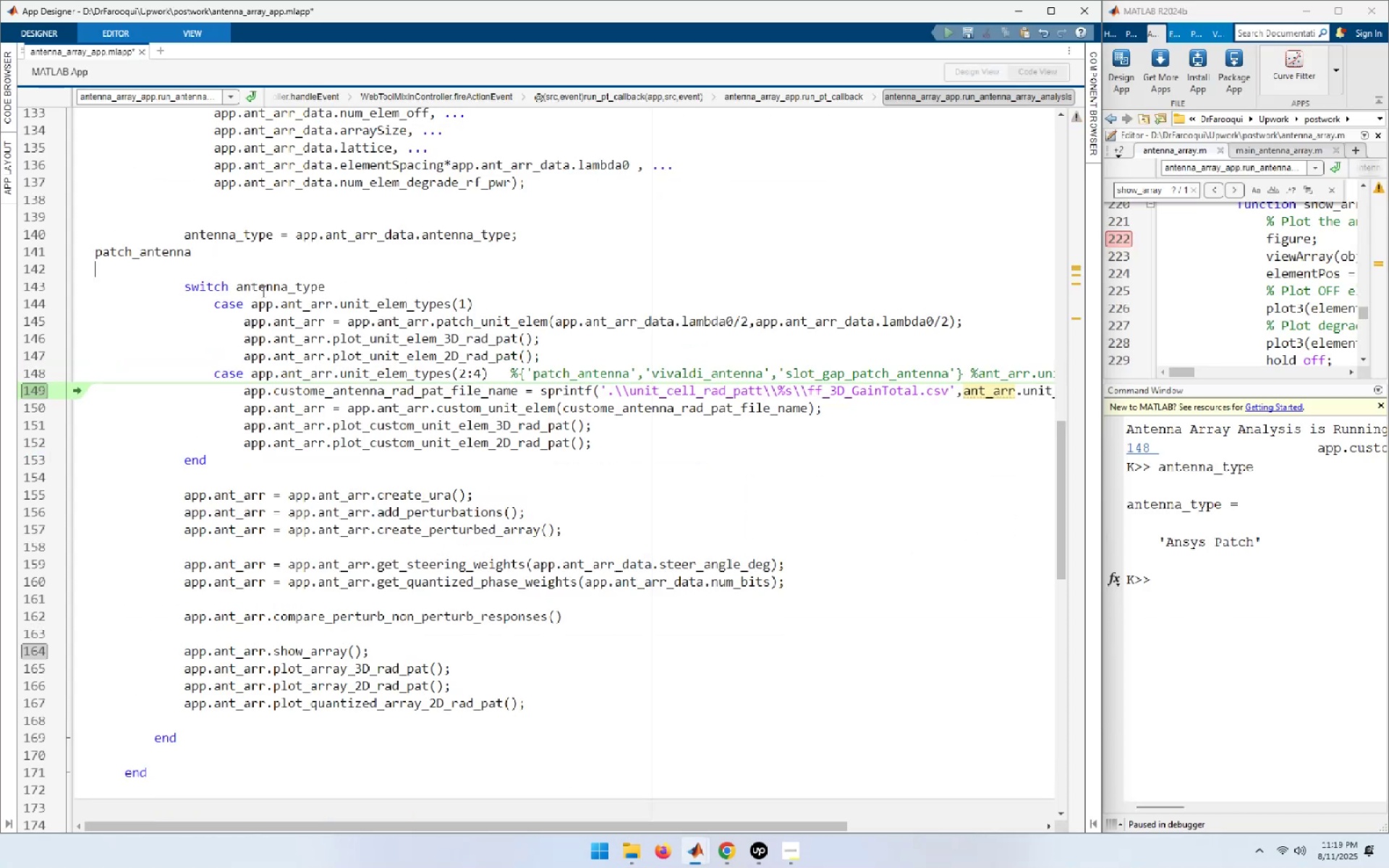 
key(Control+ControlLeft)
 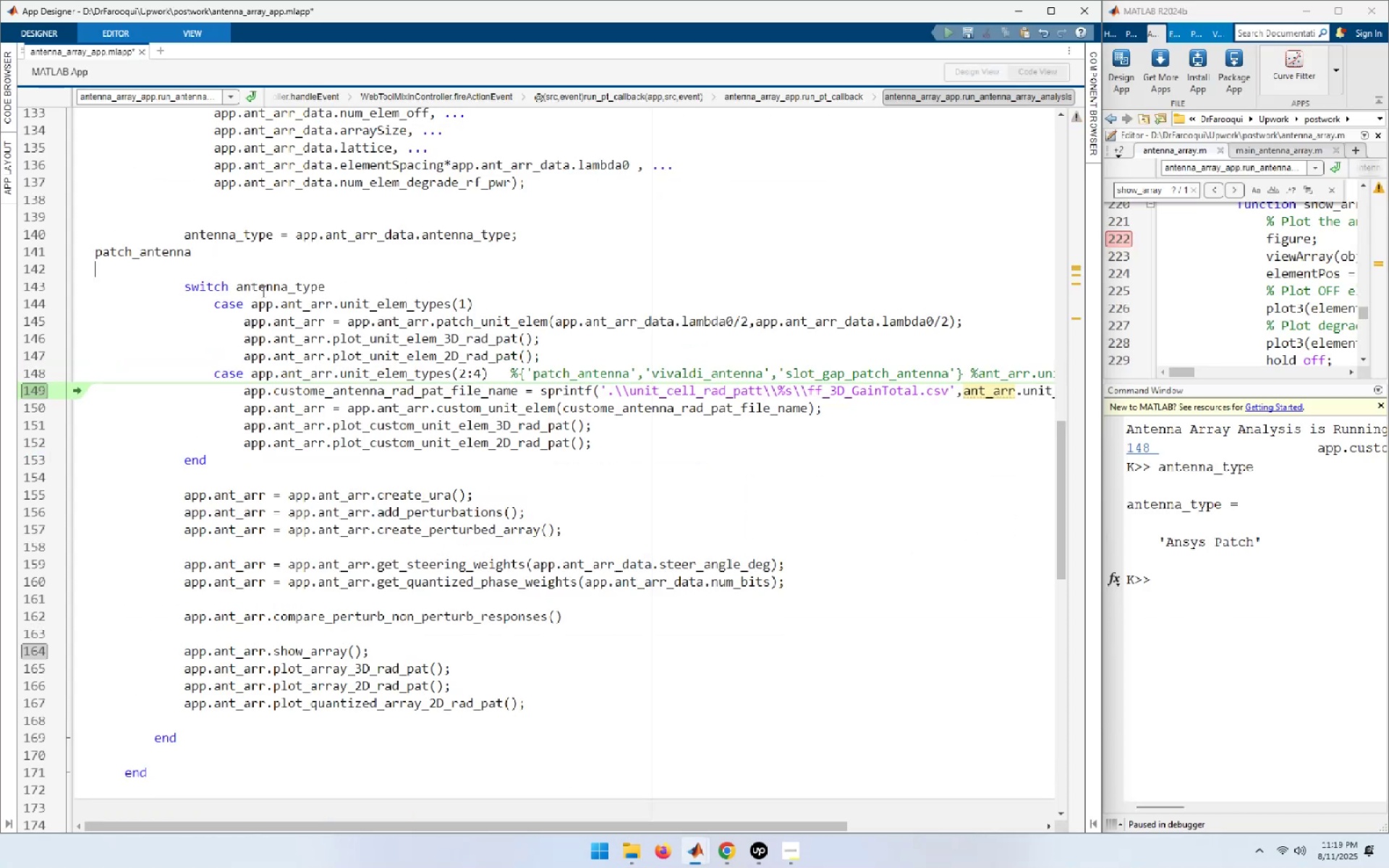 
key(Control+V)
 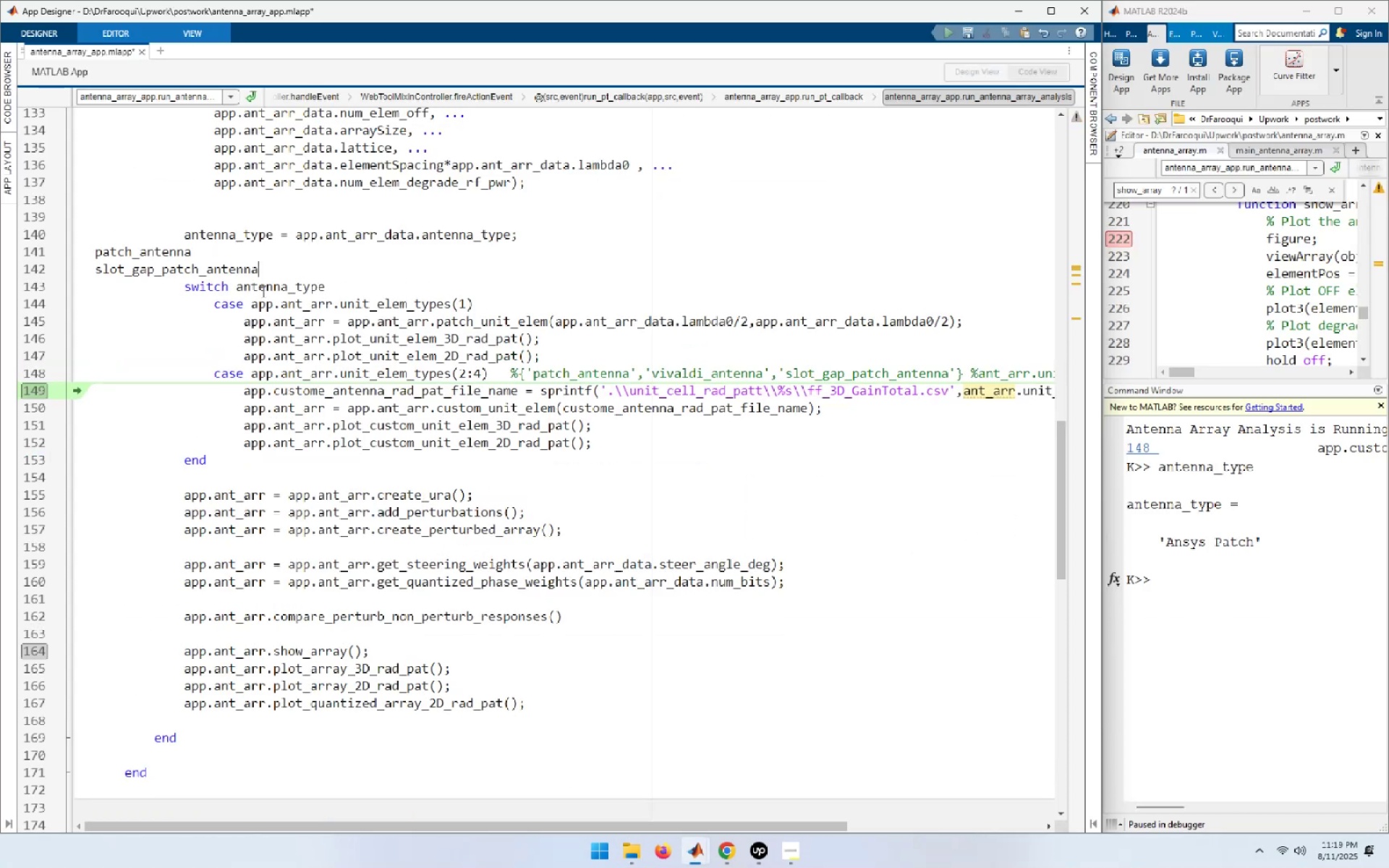 
key(Alt+AltLeft)
 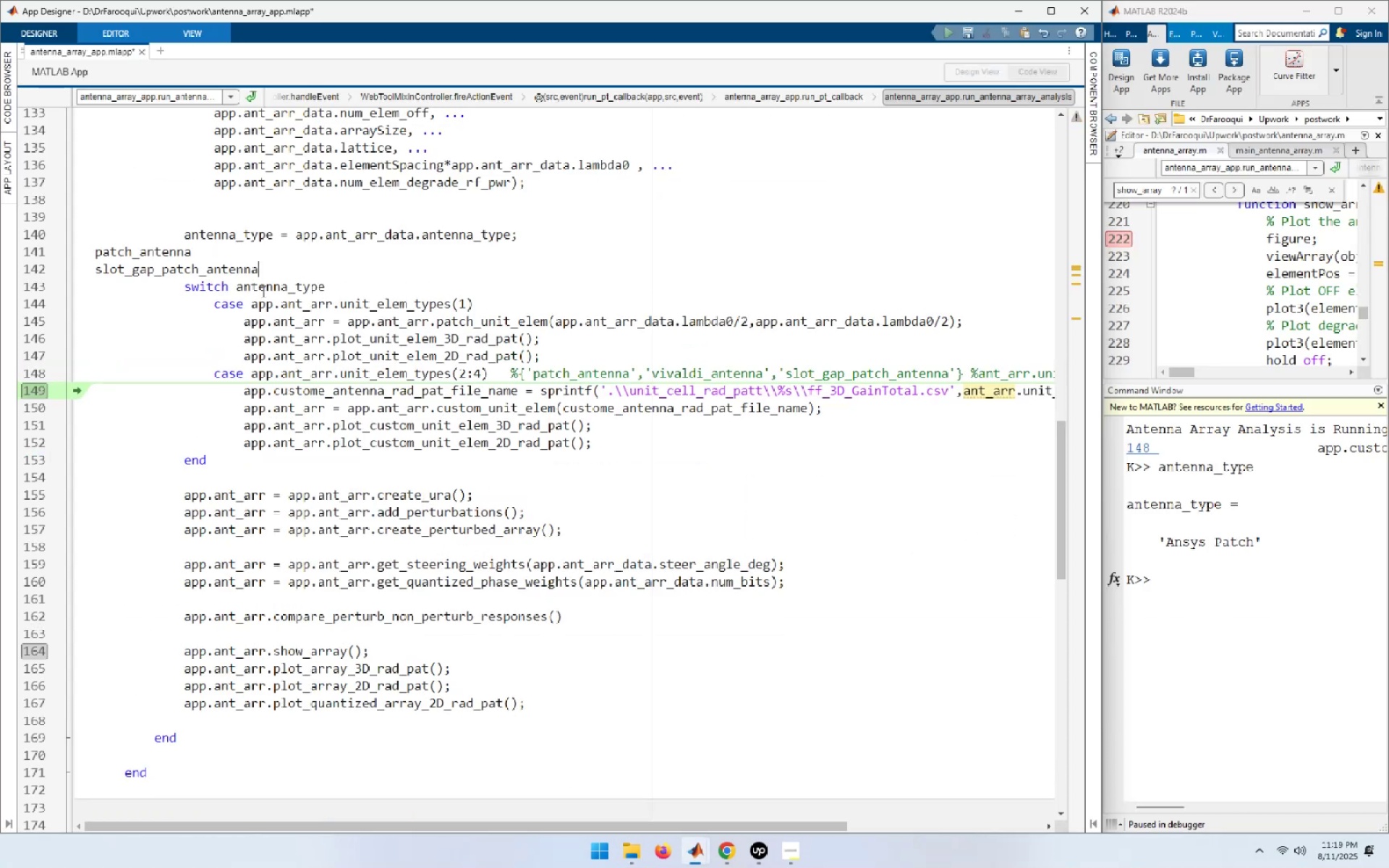 
key(Alt+Tab)
 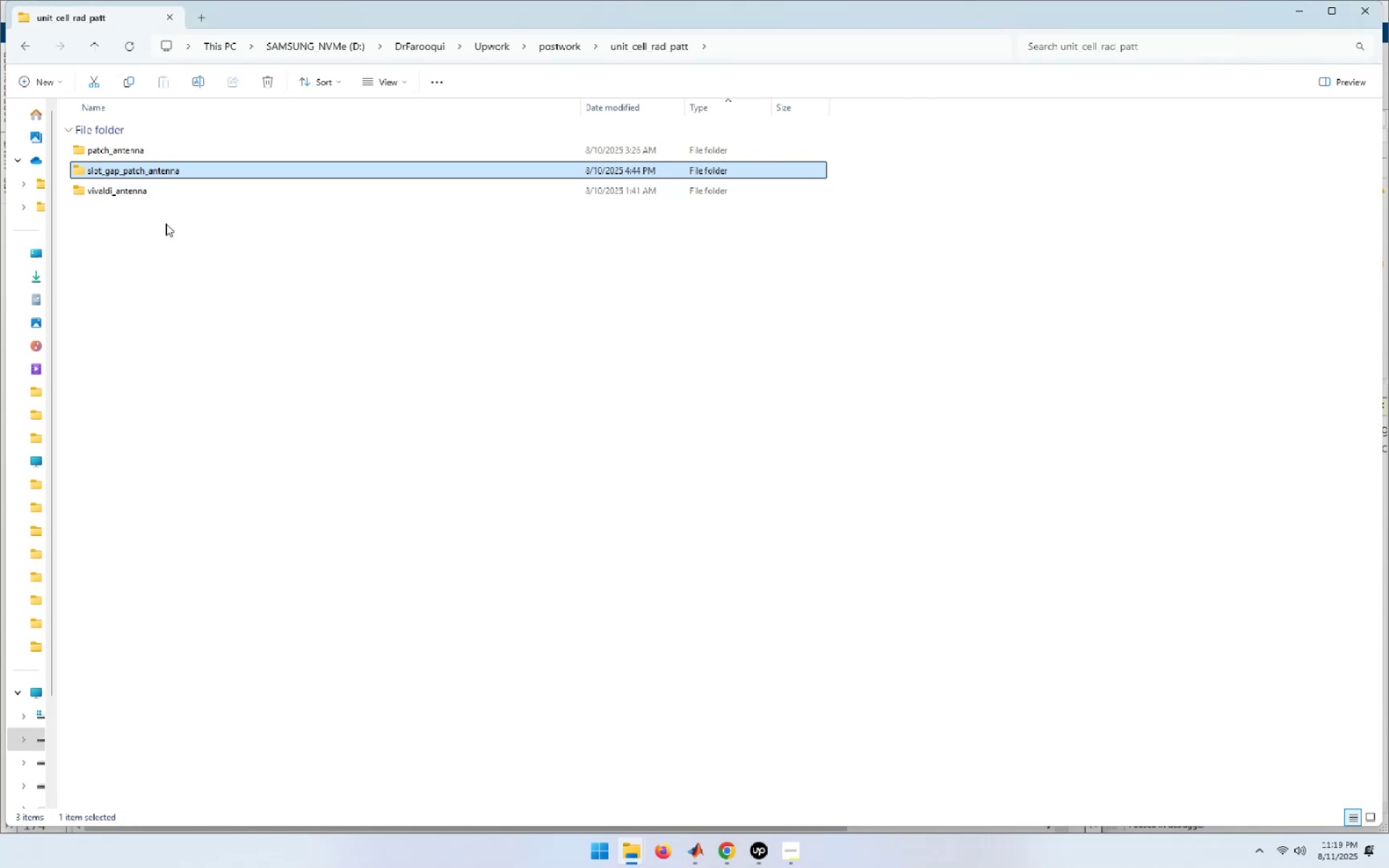 
left_click([132, 189])
 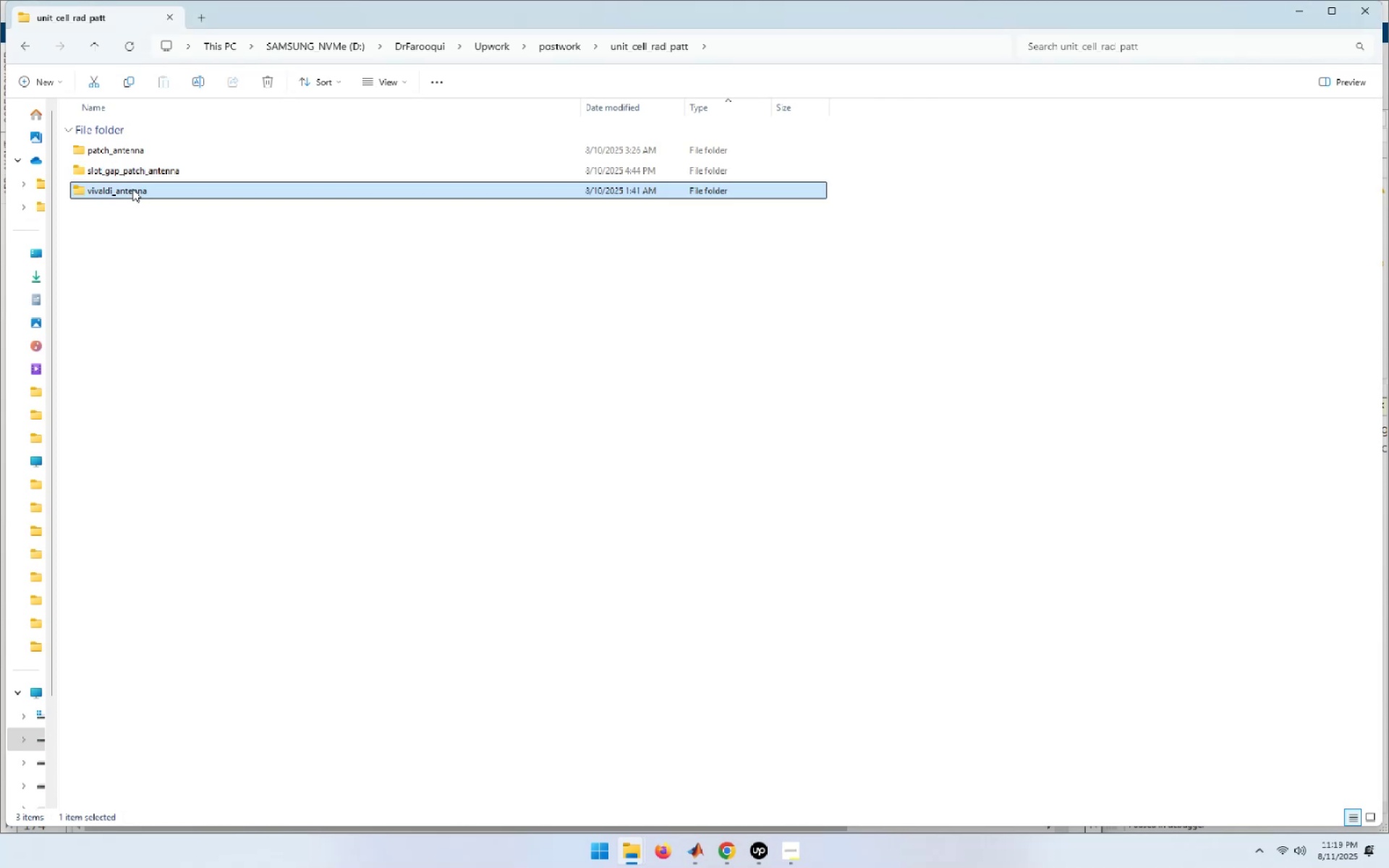 
key(F2)
 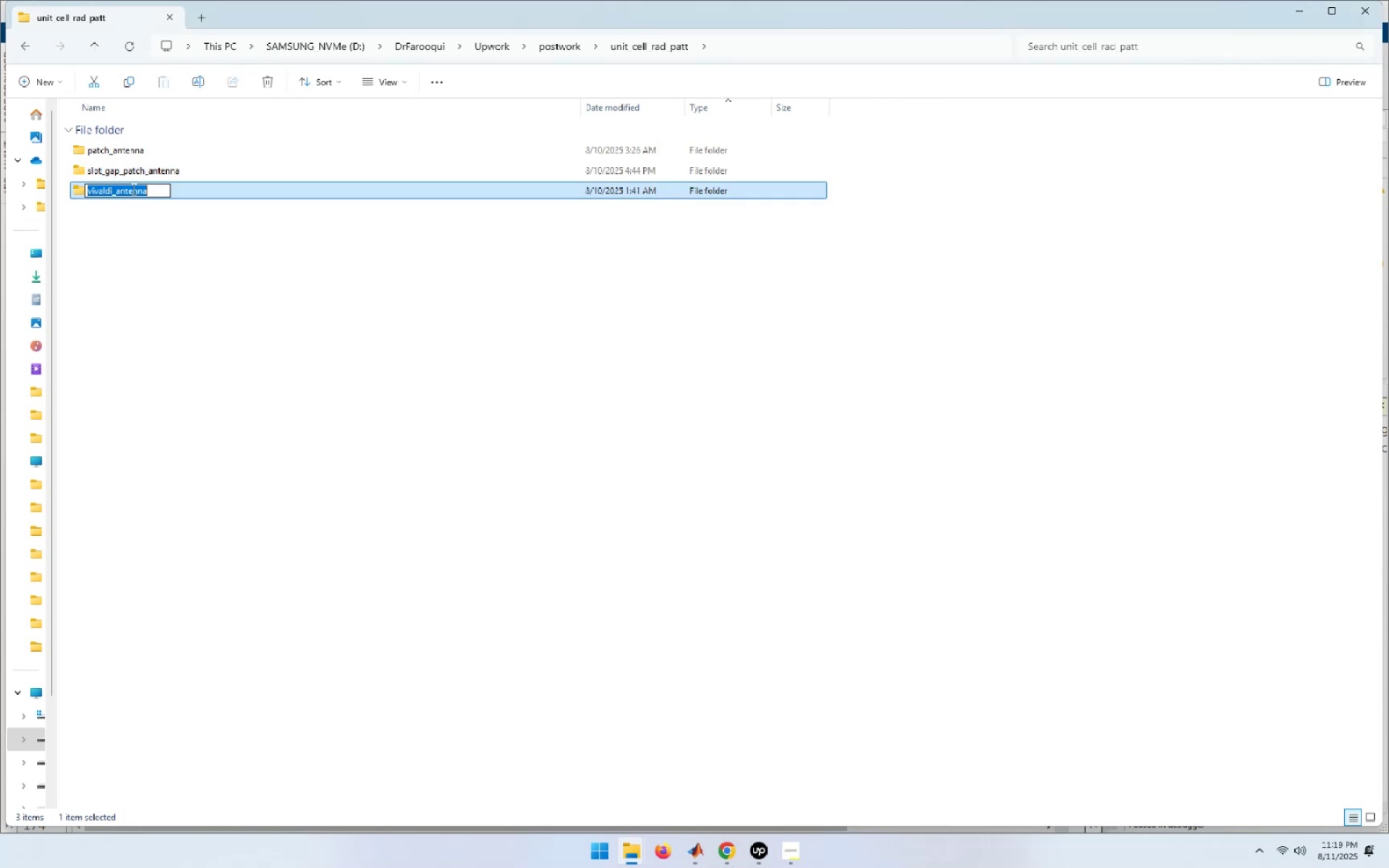 
key(Control+C)
 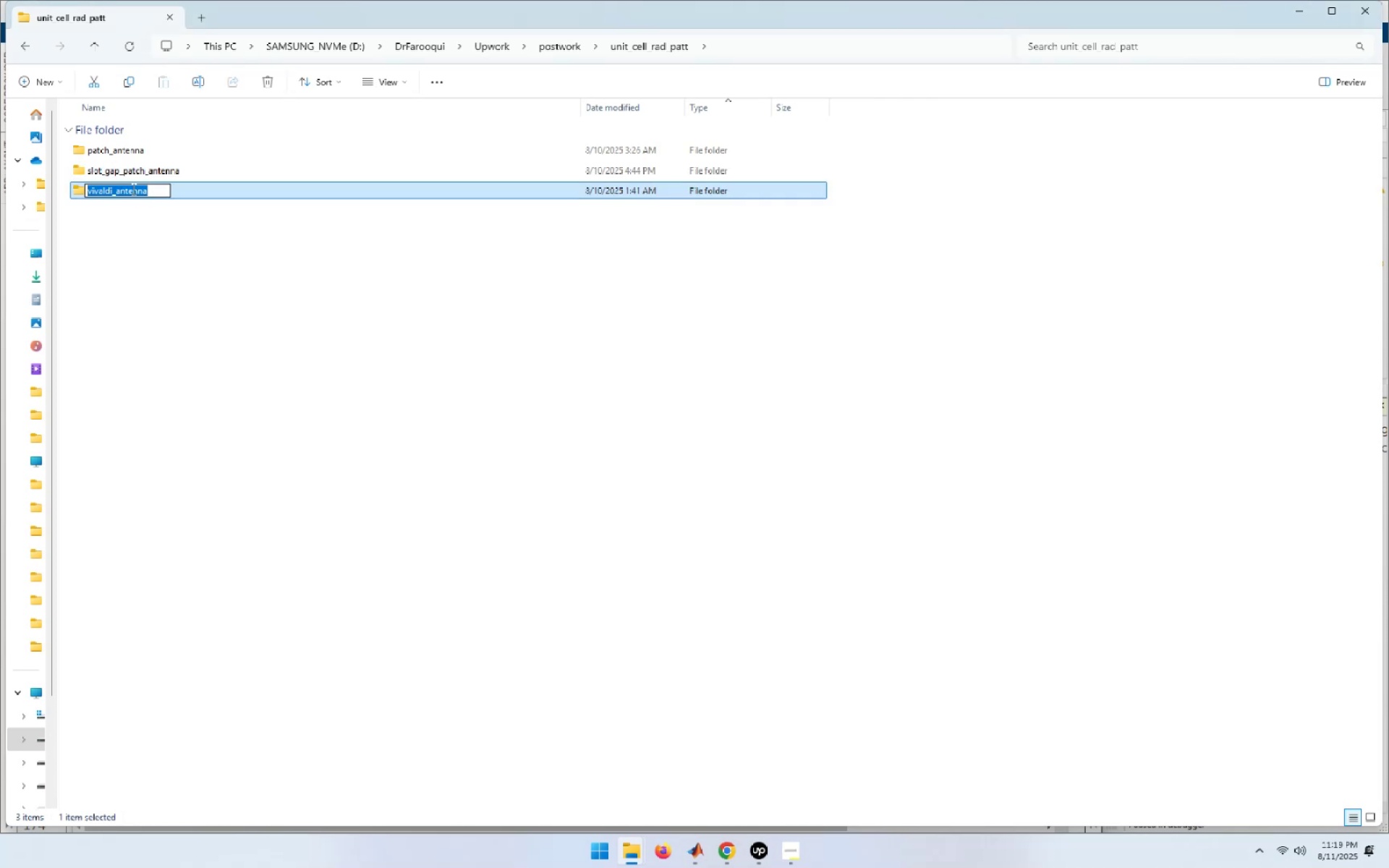 
key(Alt+AltLeft)
 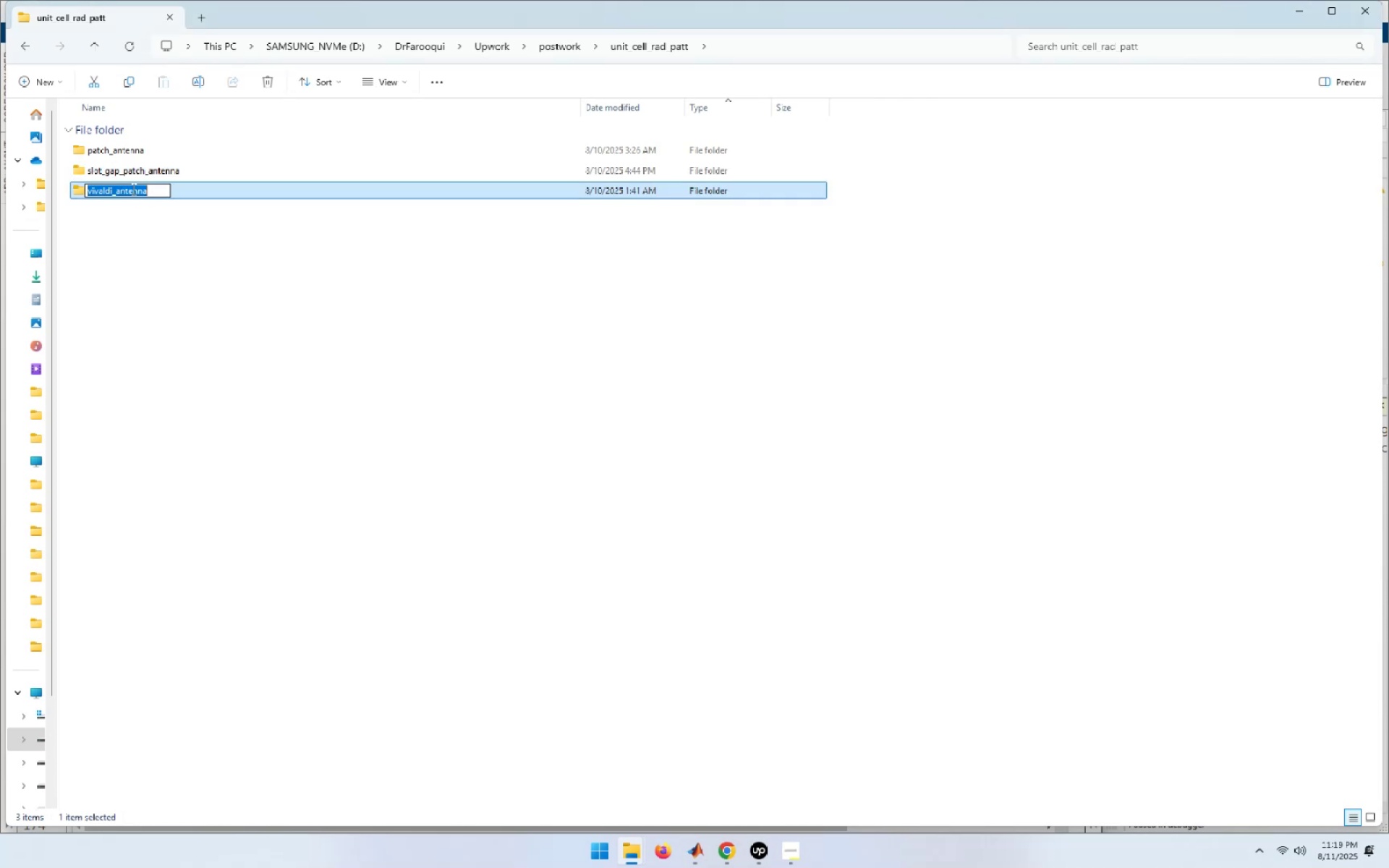 
key(Alt+Tab)
 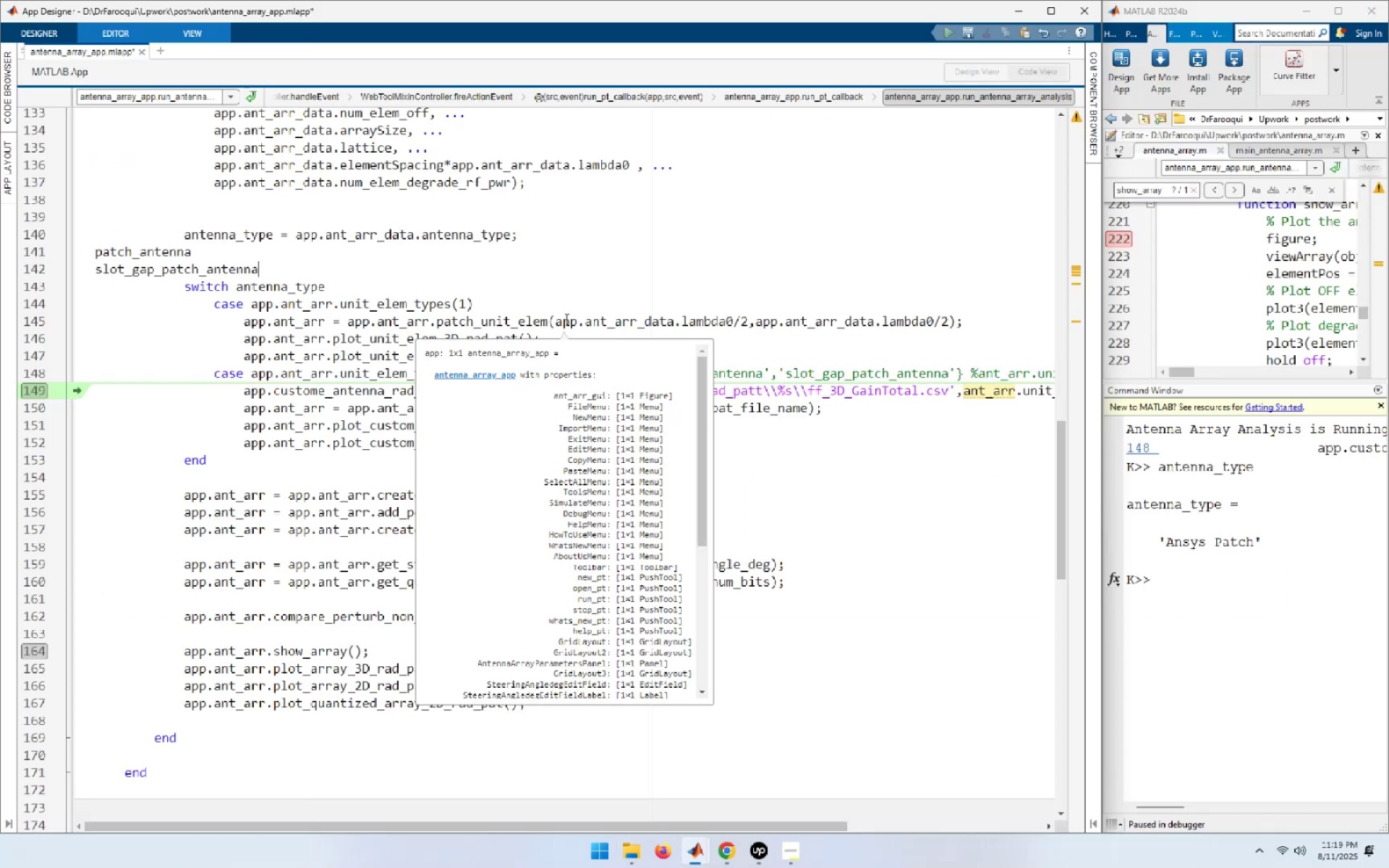 
key(Control+ControlLeft)
 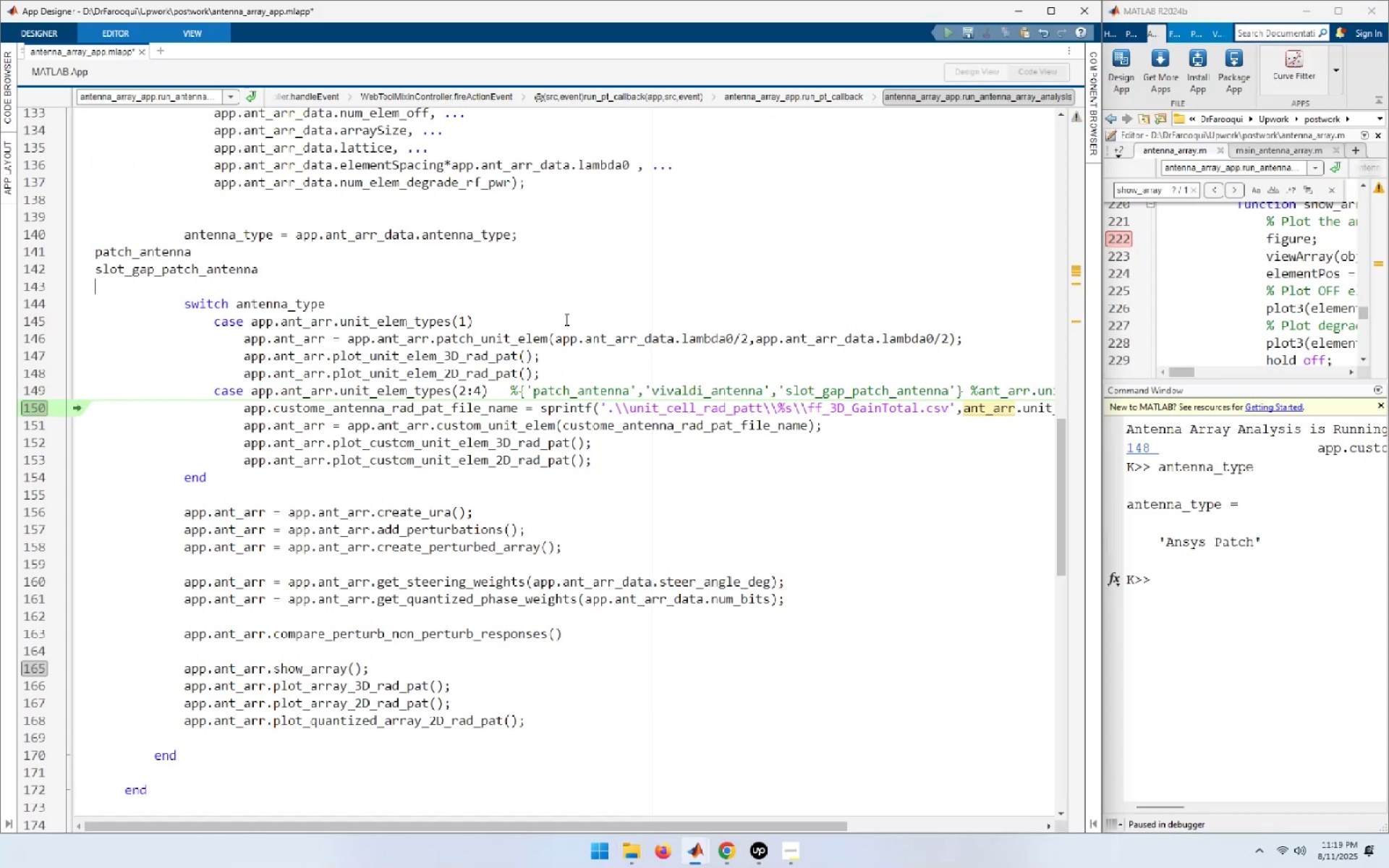 
key(Control+V)
 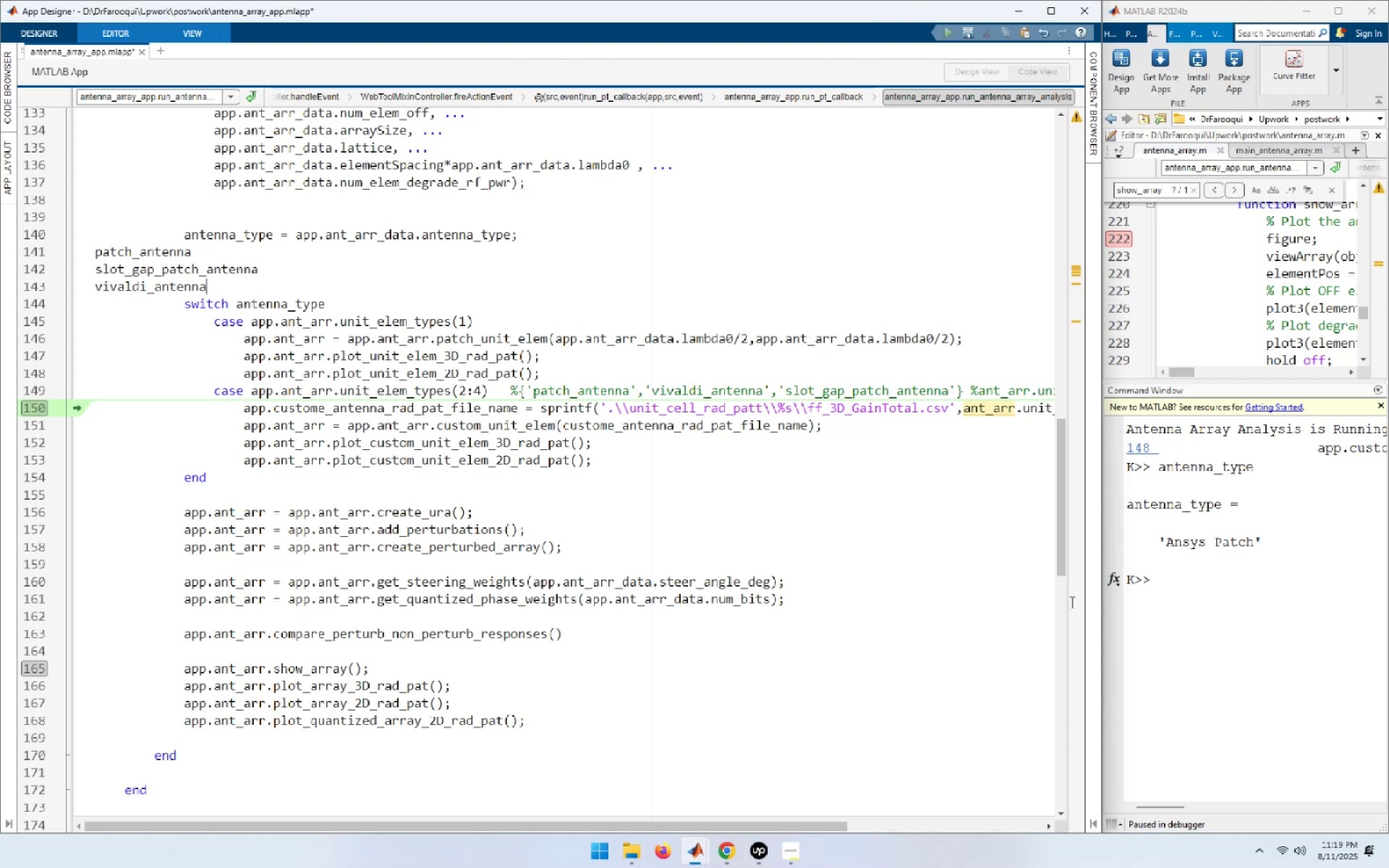 
wait(7.35)
 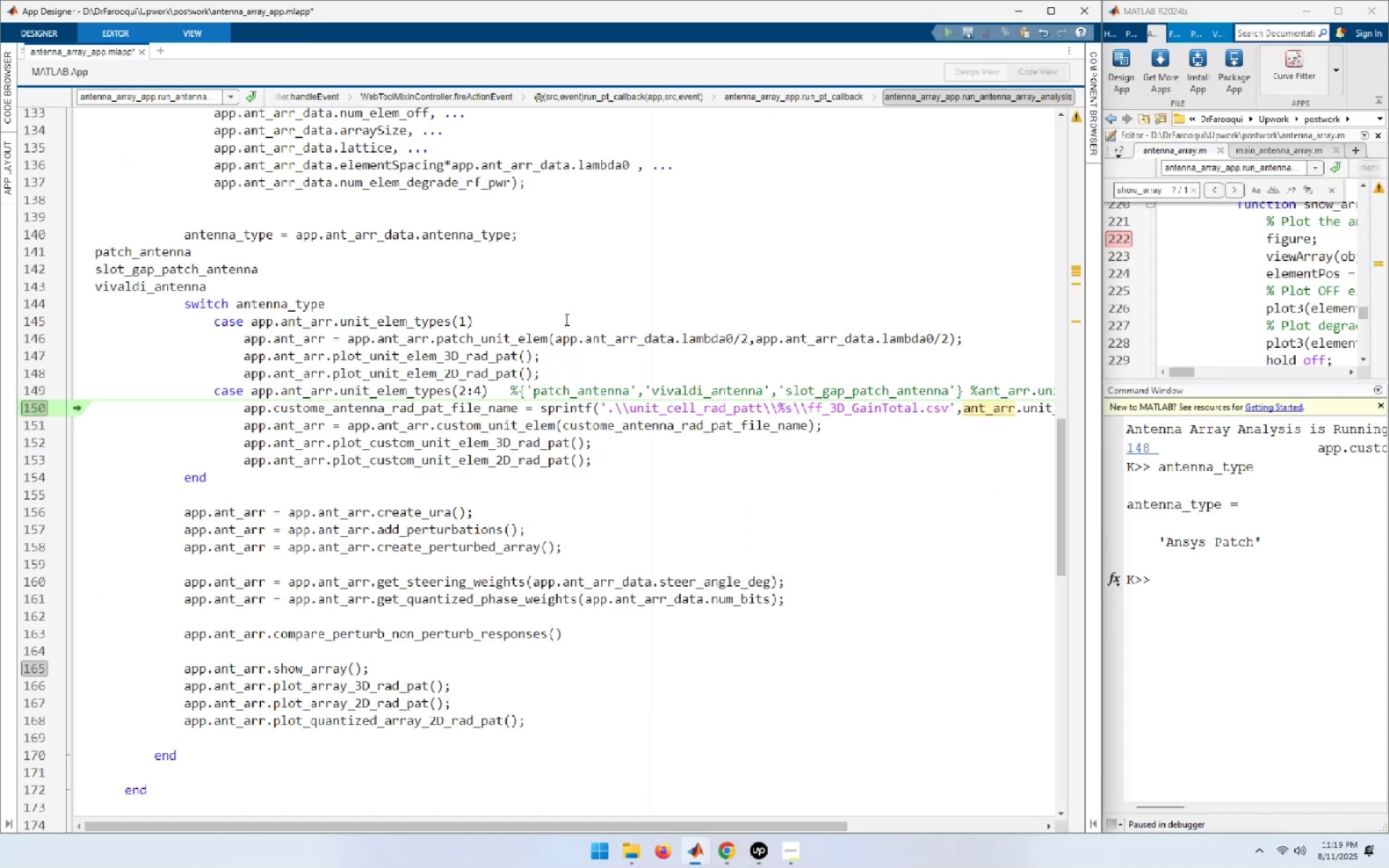 
left_click([837, 626])
 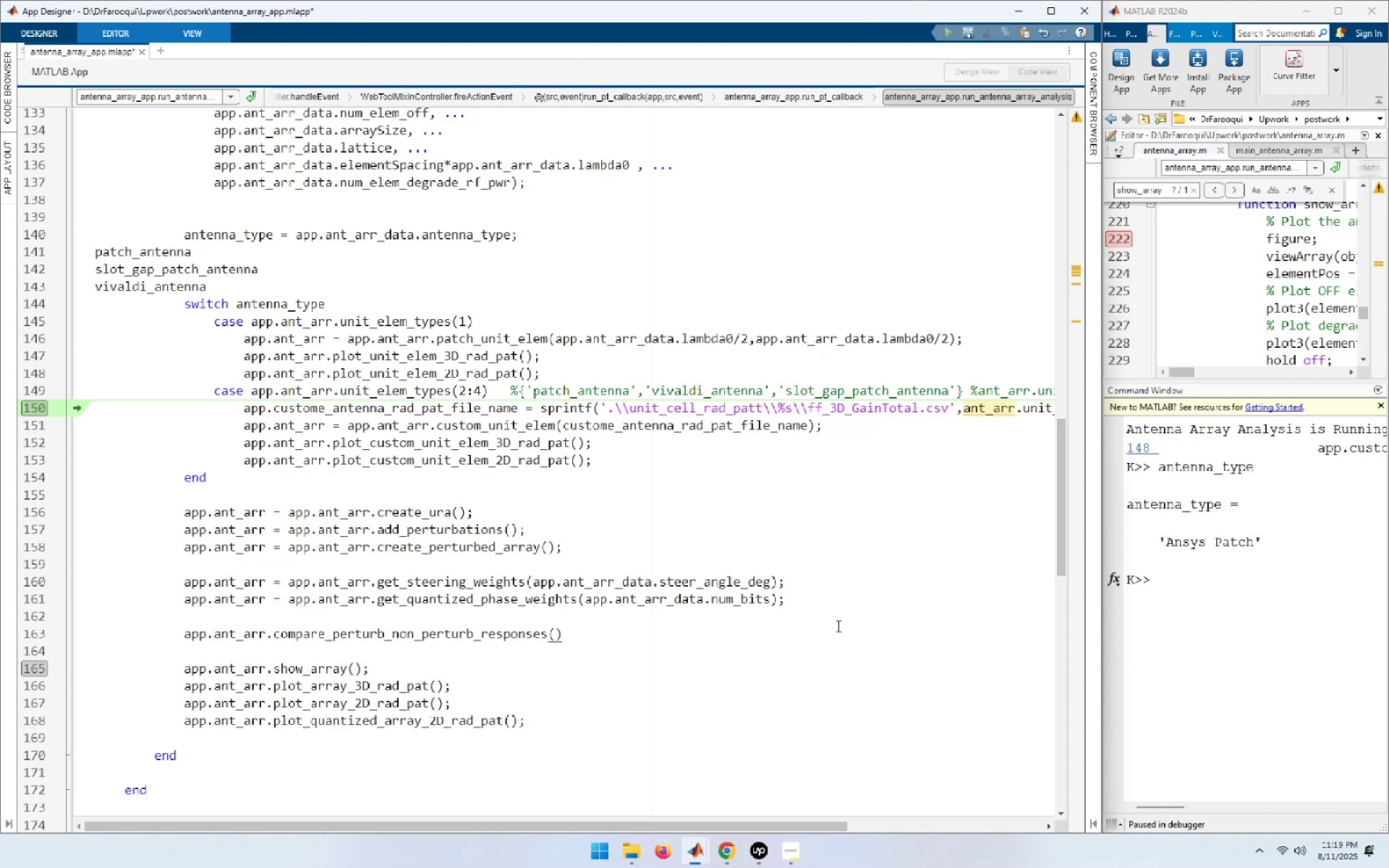 
key(Shift+F5)
 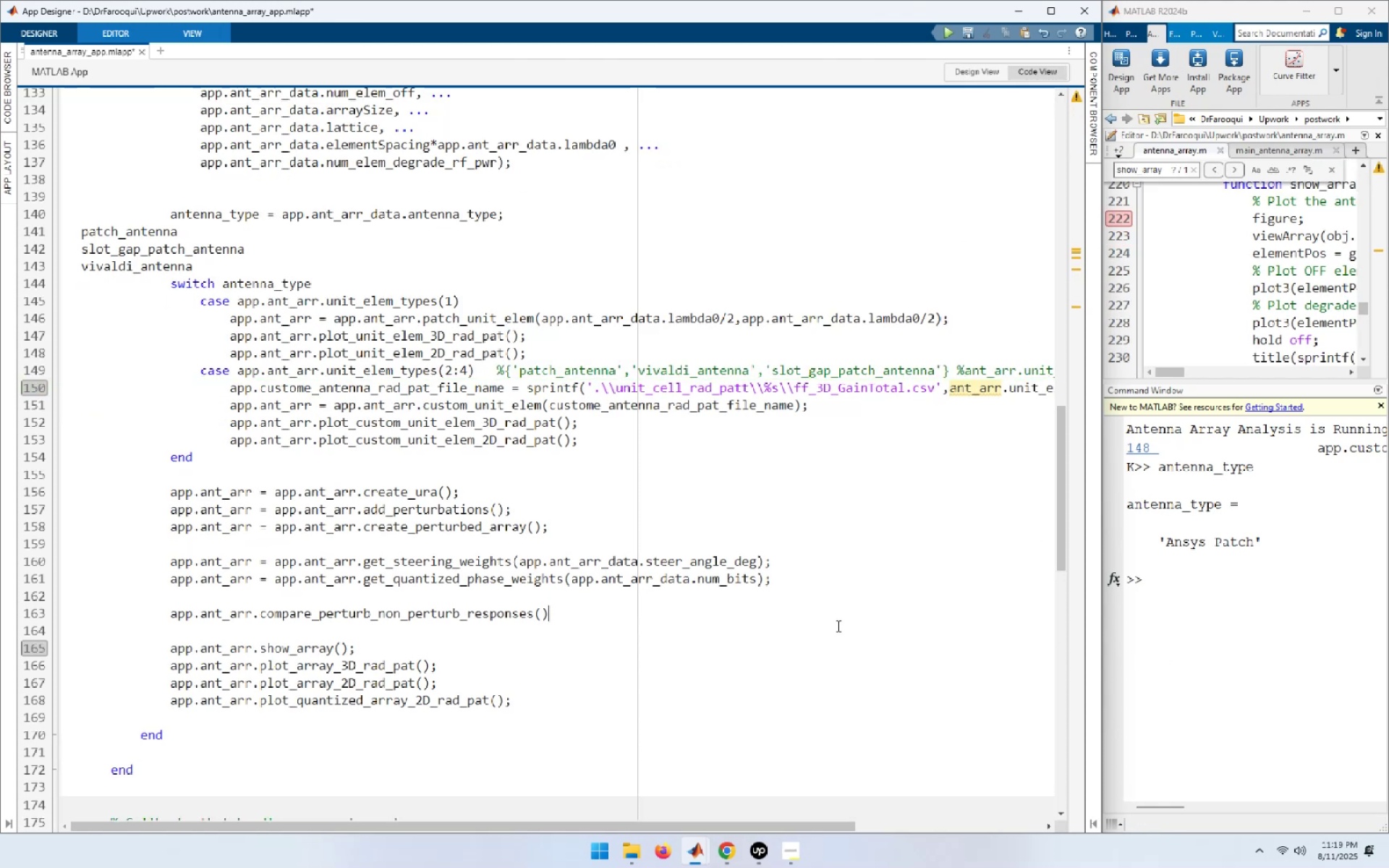 
key(Shift+F5)
 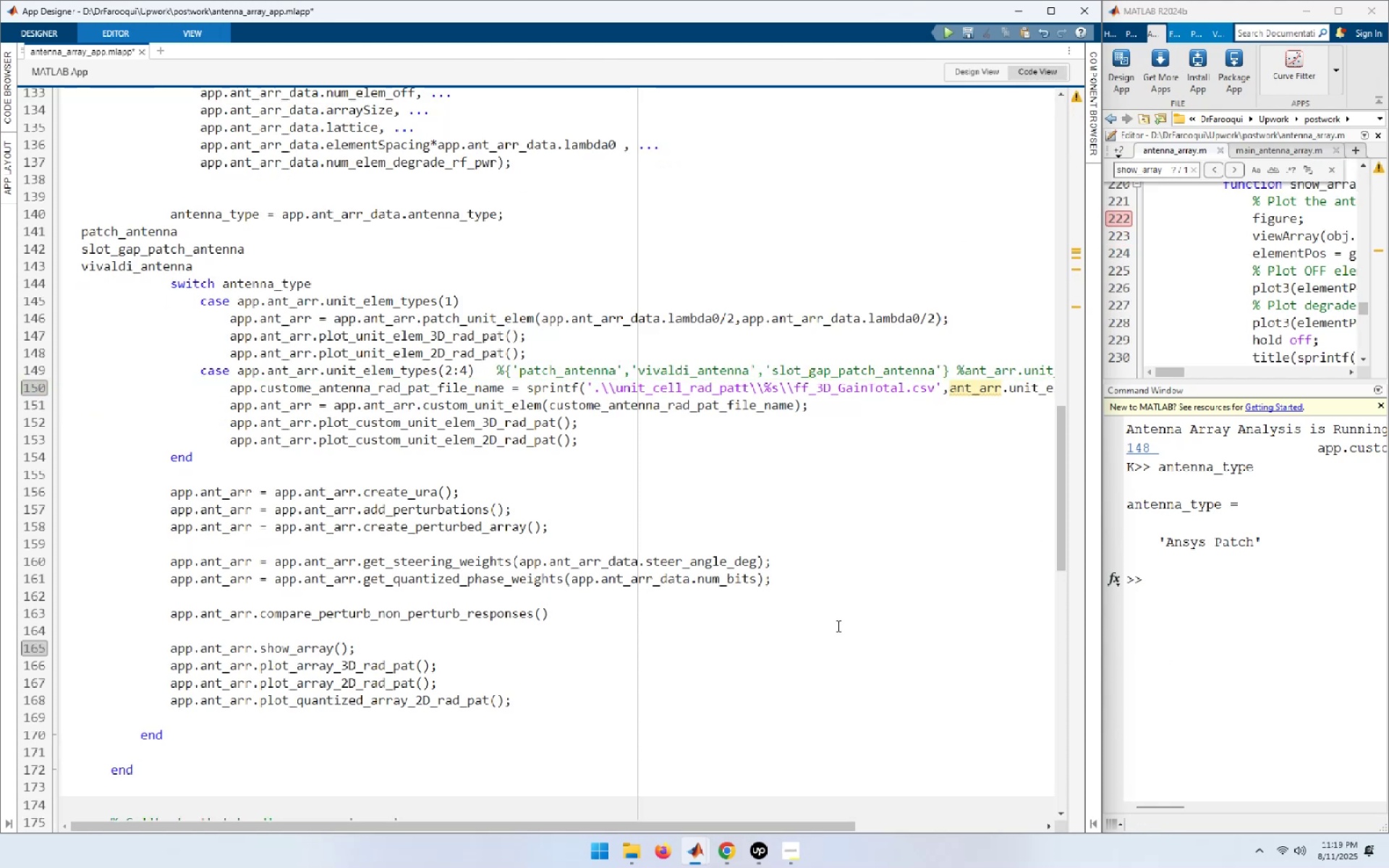 
key(Shift+F5)
 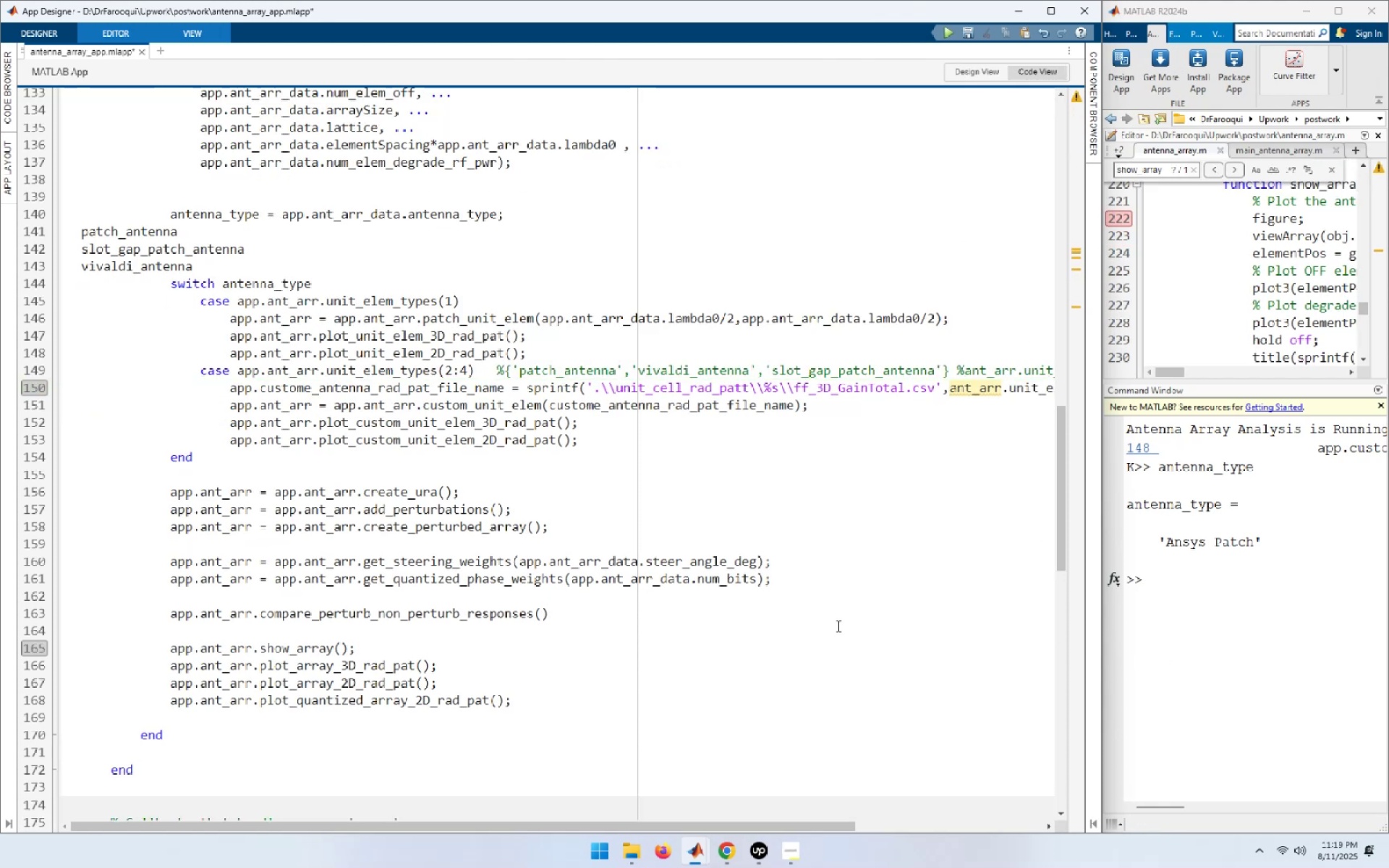 
key(Shift+F5)
 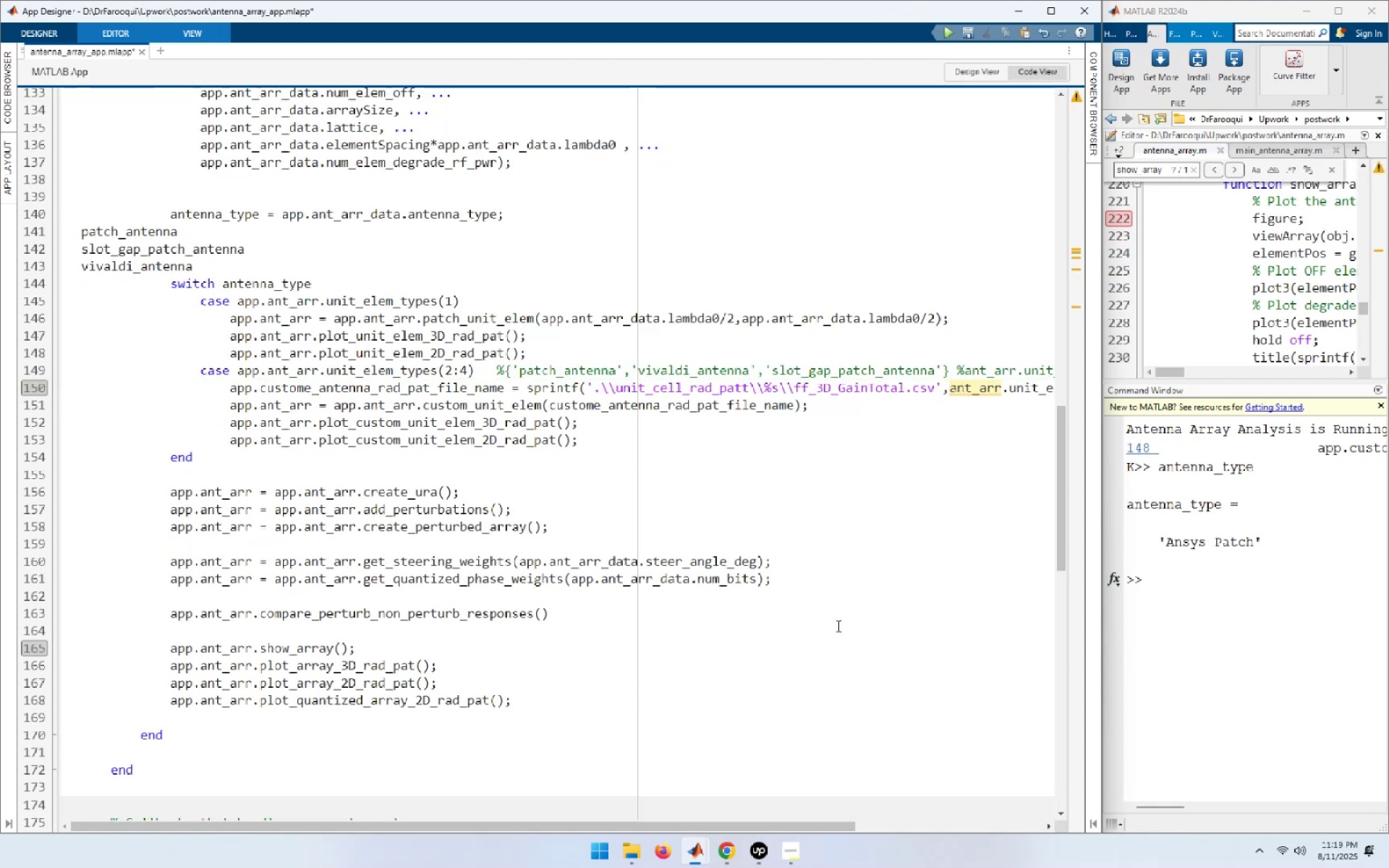 
key(Shift+F5)
 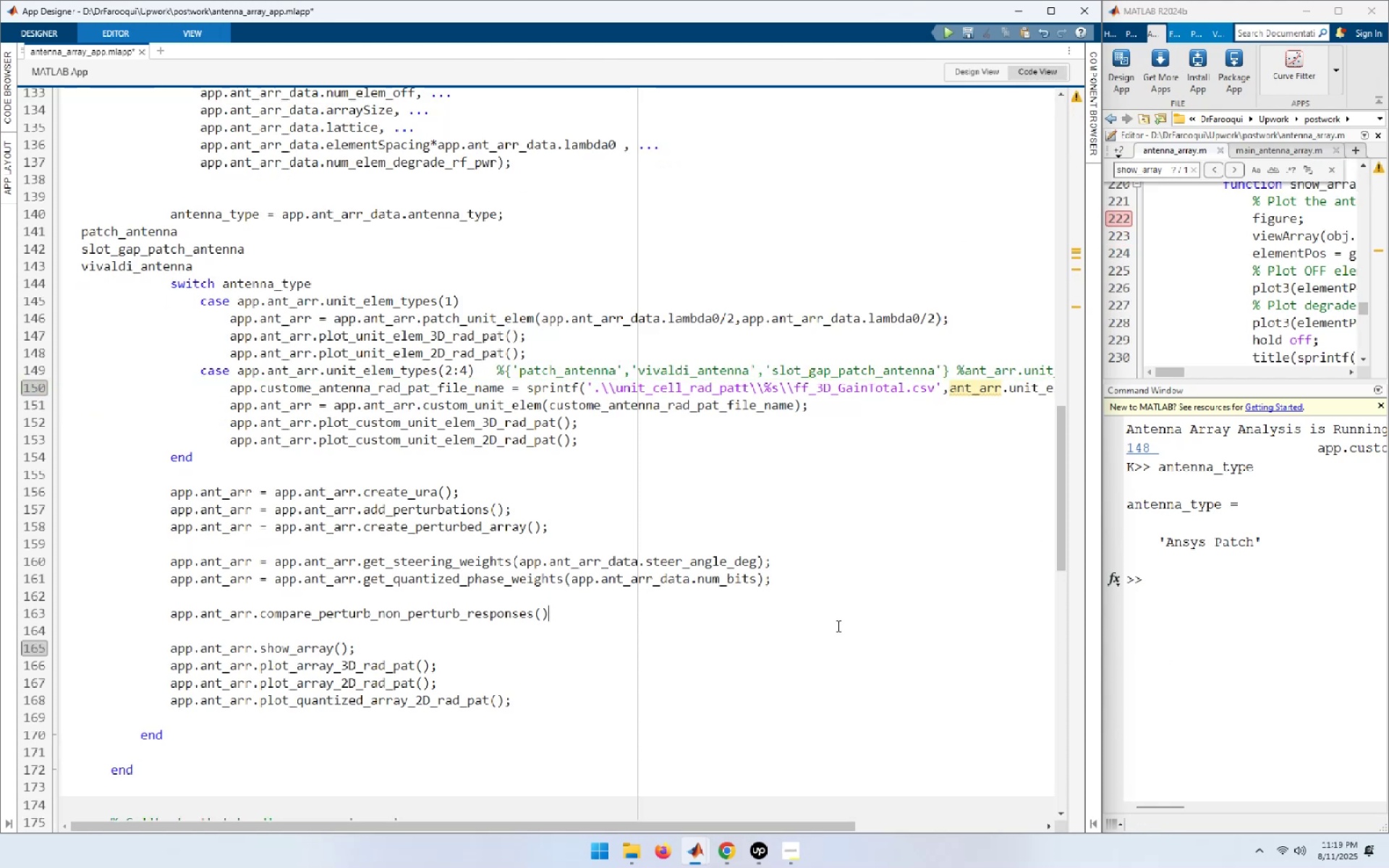 
key(Shift+F5)
 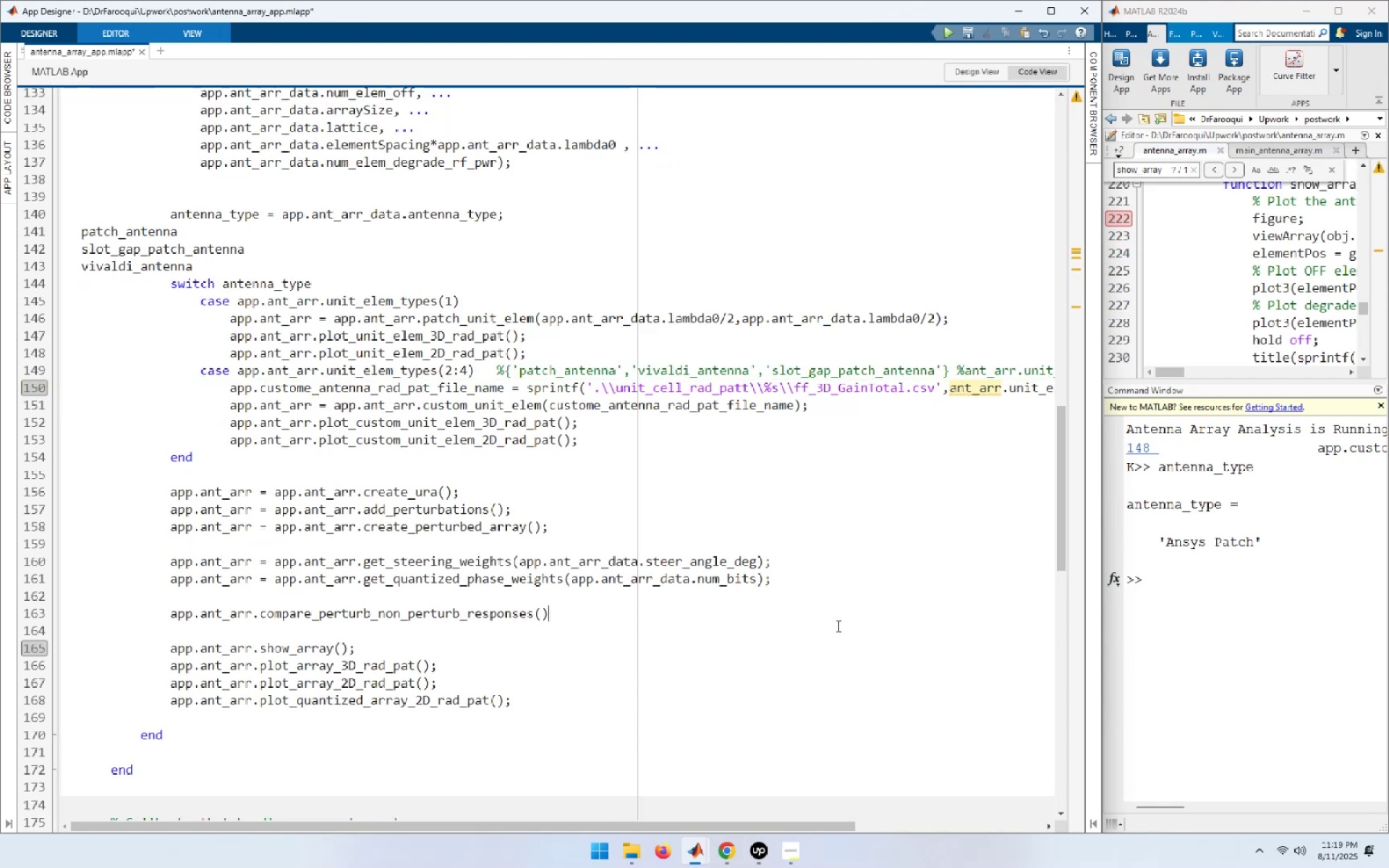 
key(Shift+F5)
 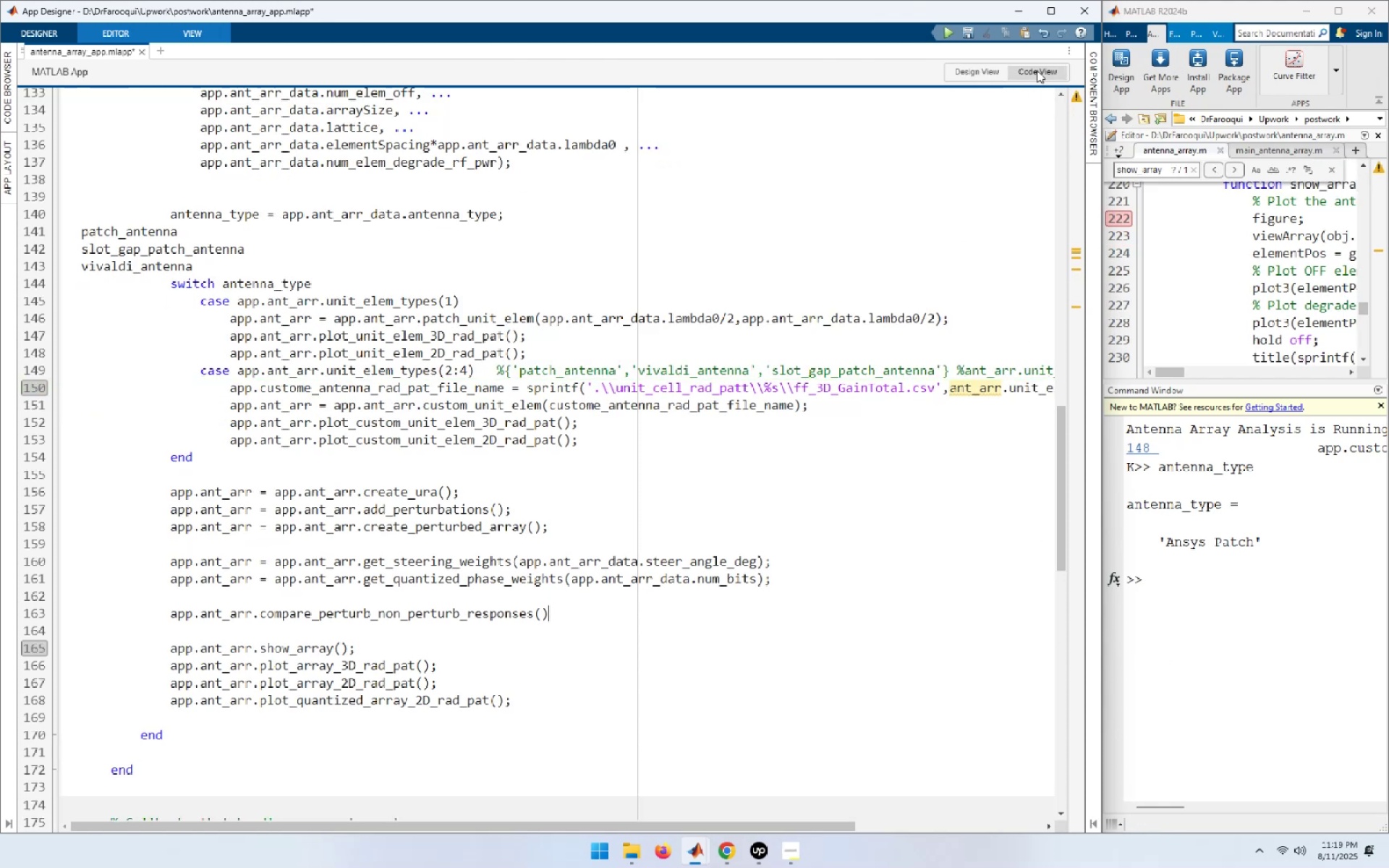 
left_click([1037, 70])
 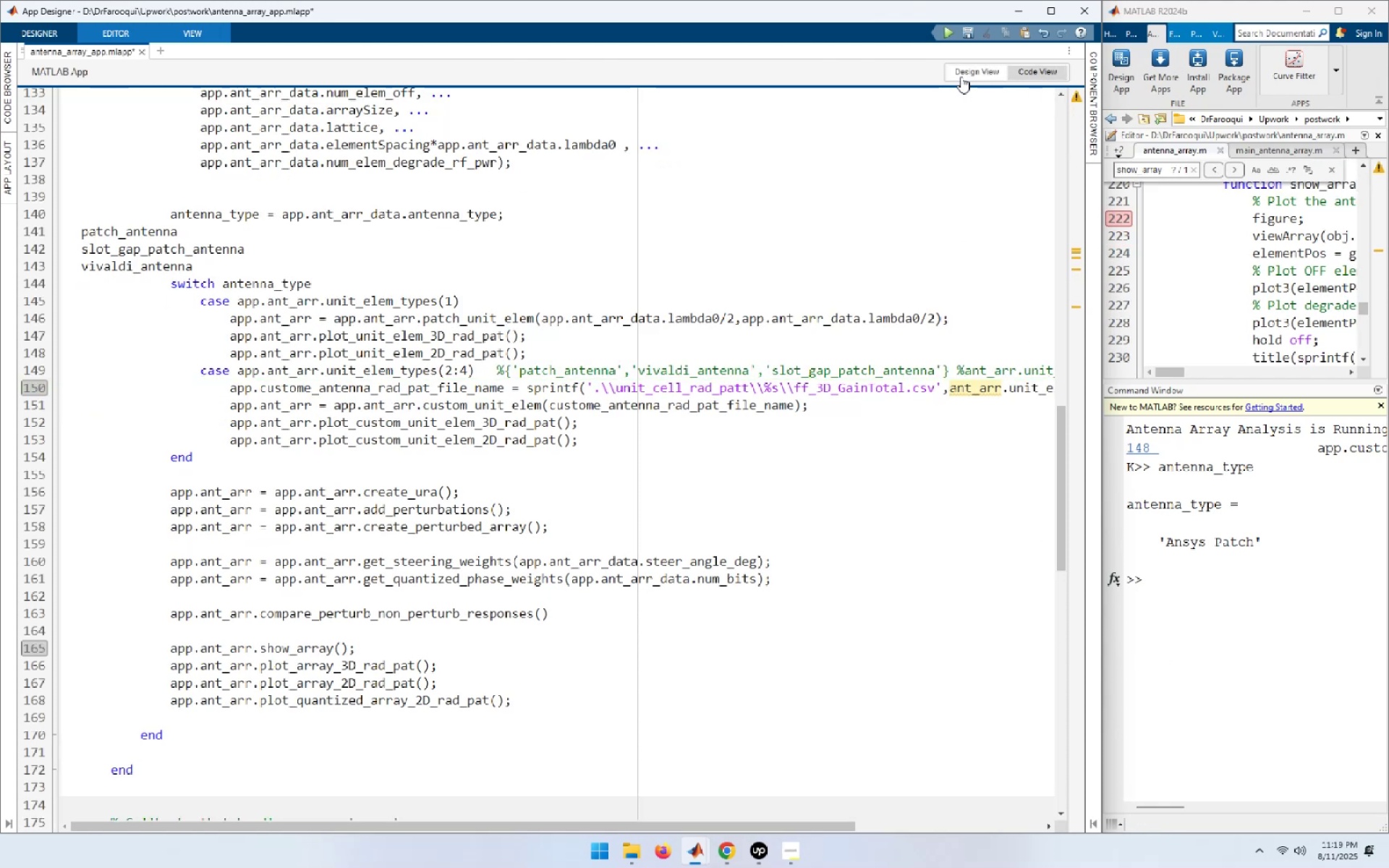 
left_click([956, 77])
 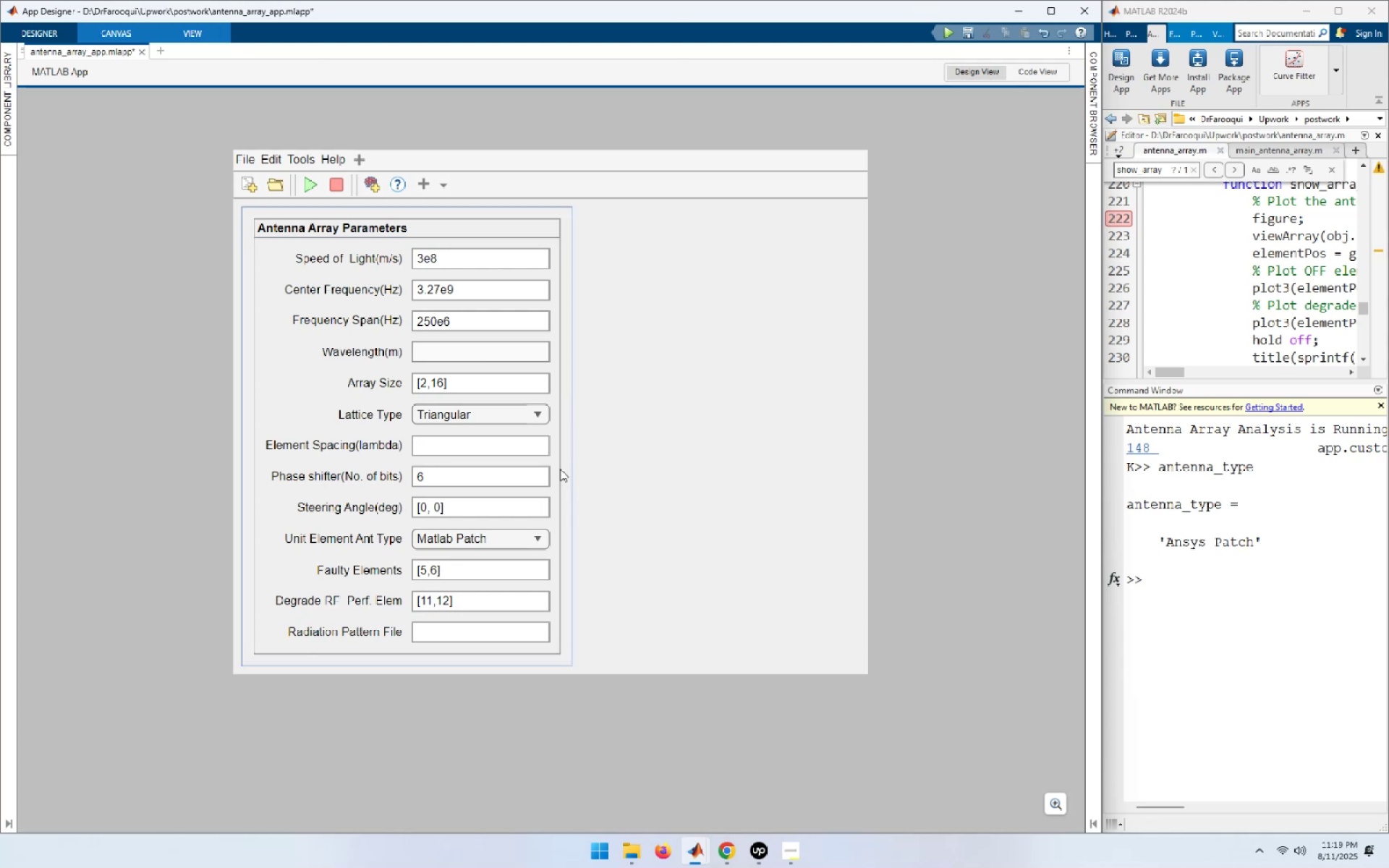 
left_click([525, 535])
 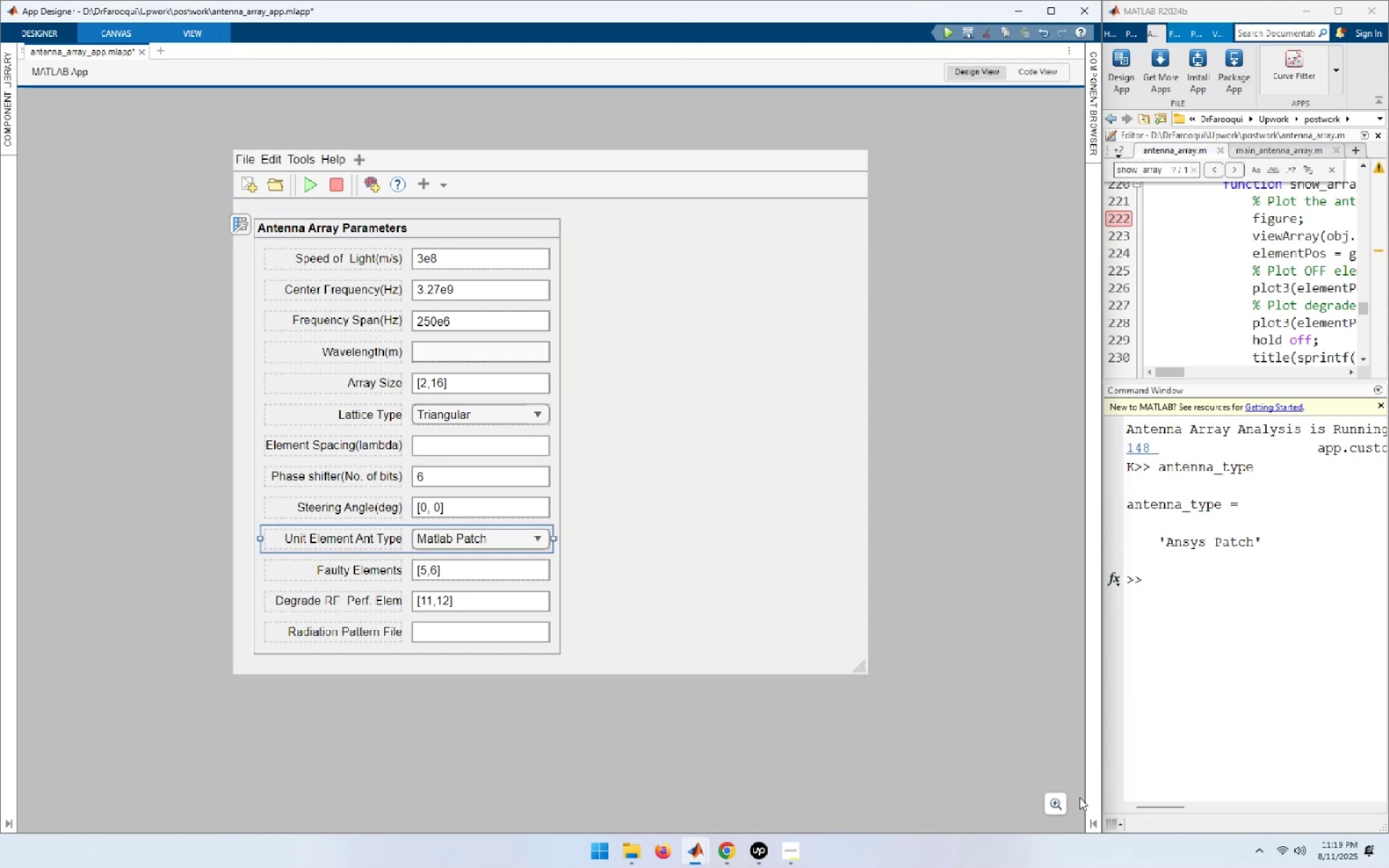 
left_click([1095, 827])
 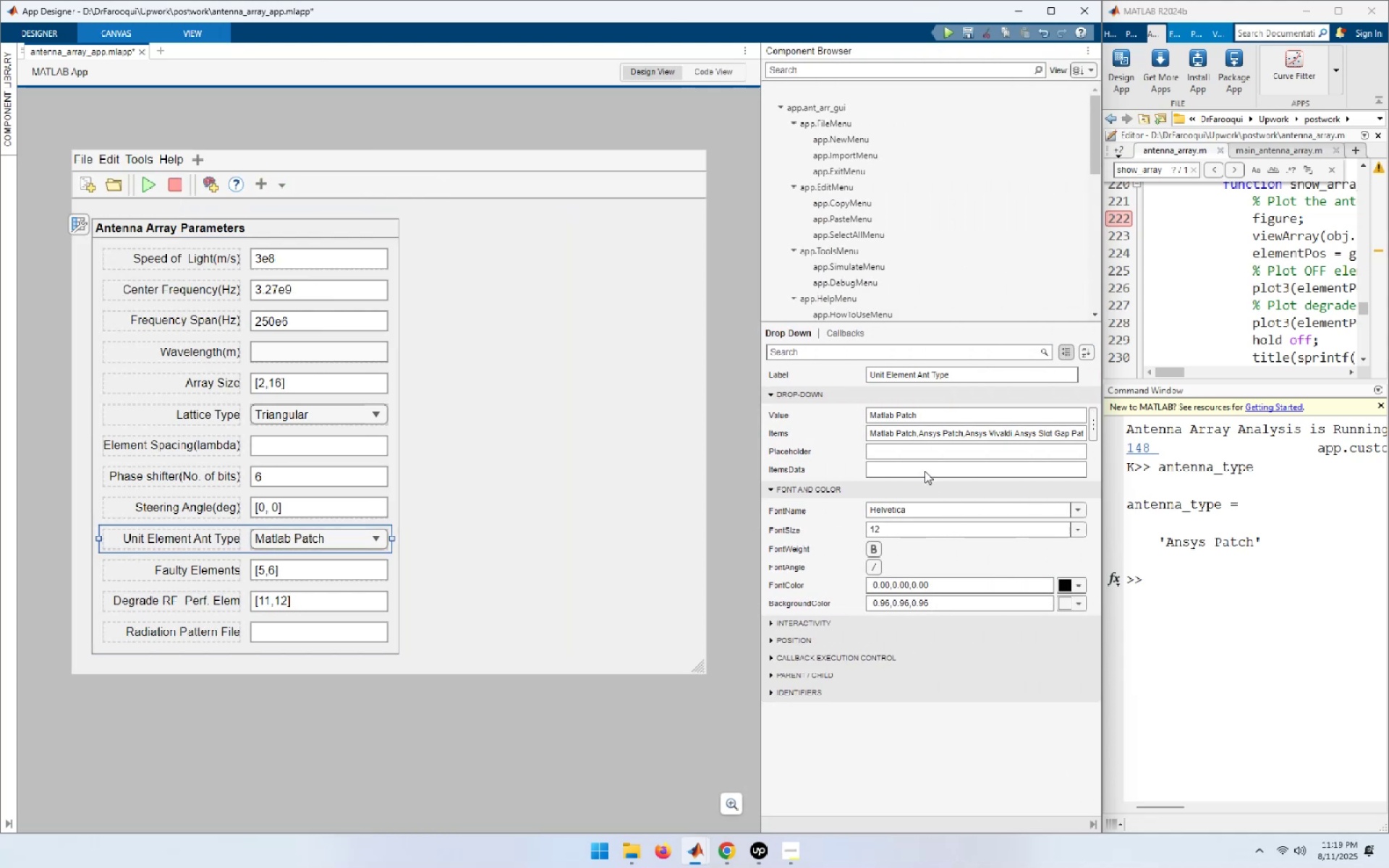 
left_click([922, 433])
 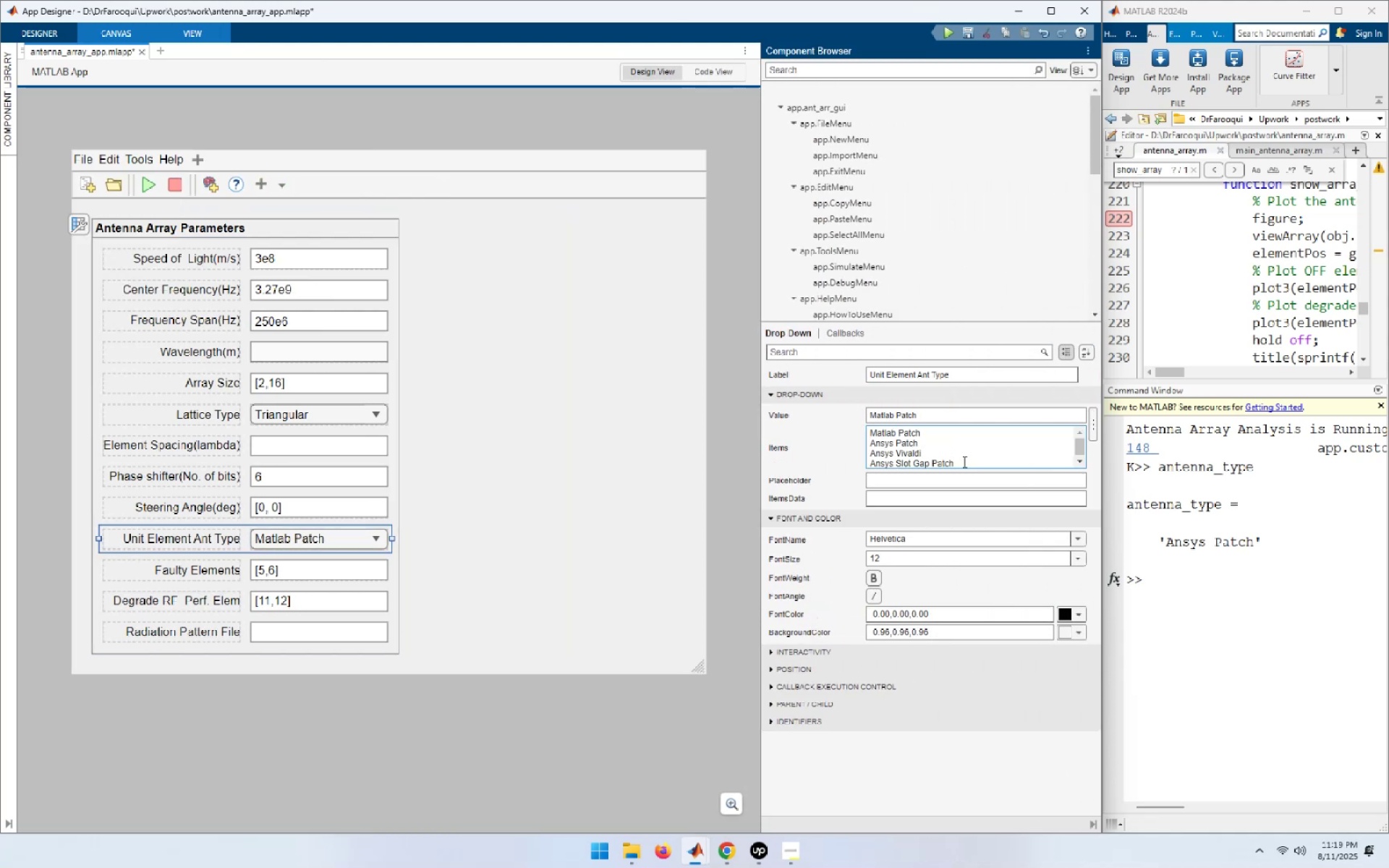 
left_click_drag(start_coordinate=[969, 466], to_coordinate=[828, 408])
 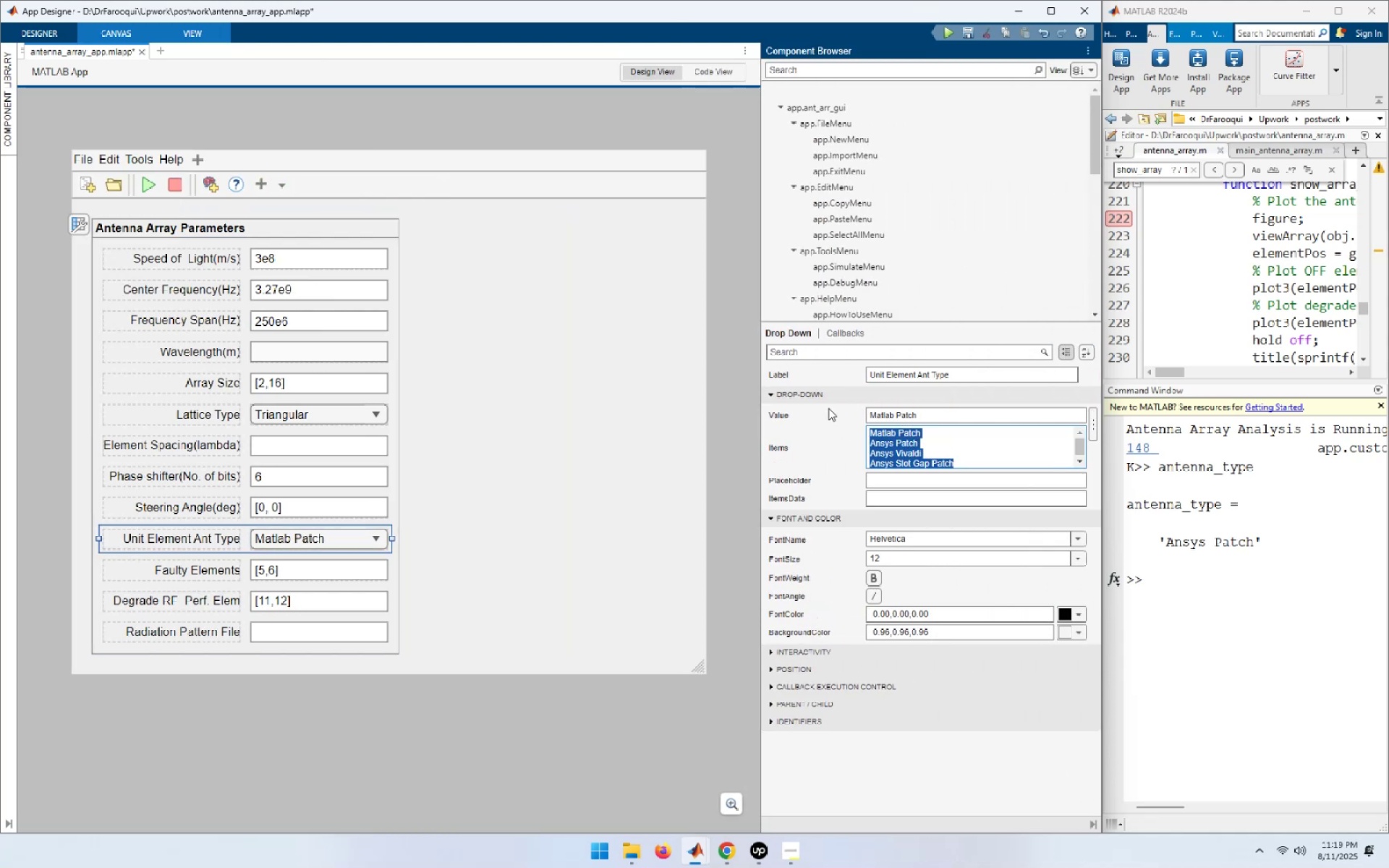 
key(Control+C)
 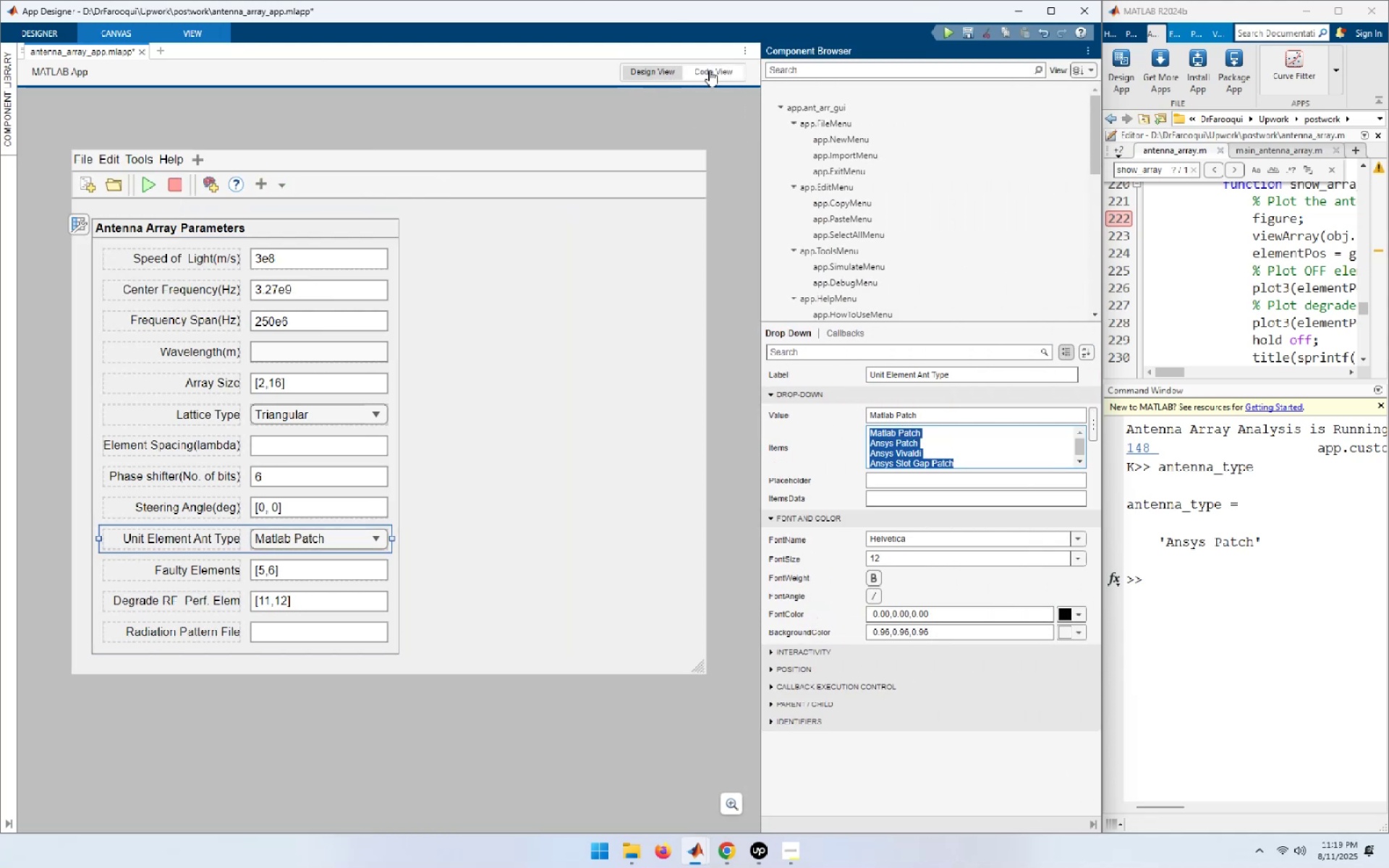 
left_click([708, 70])
 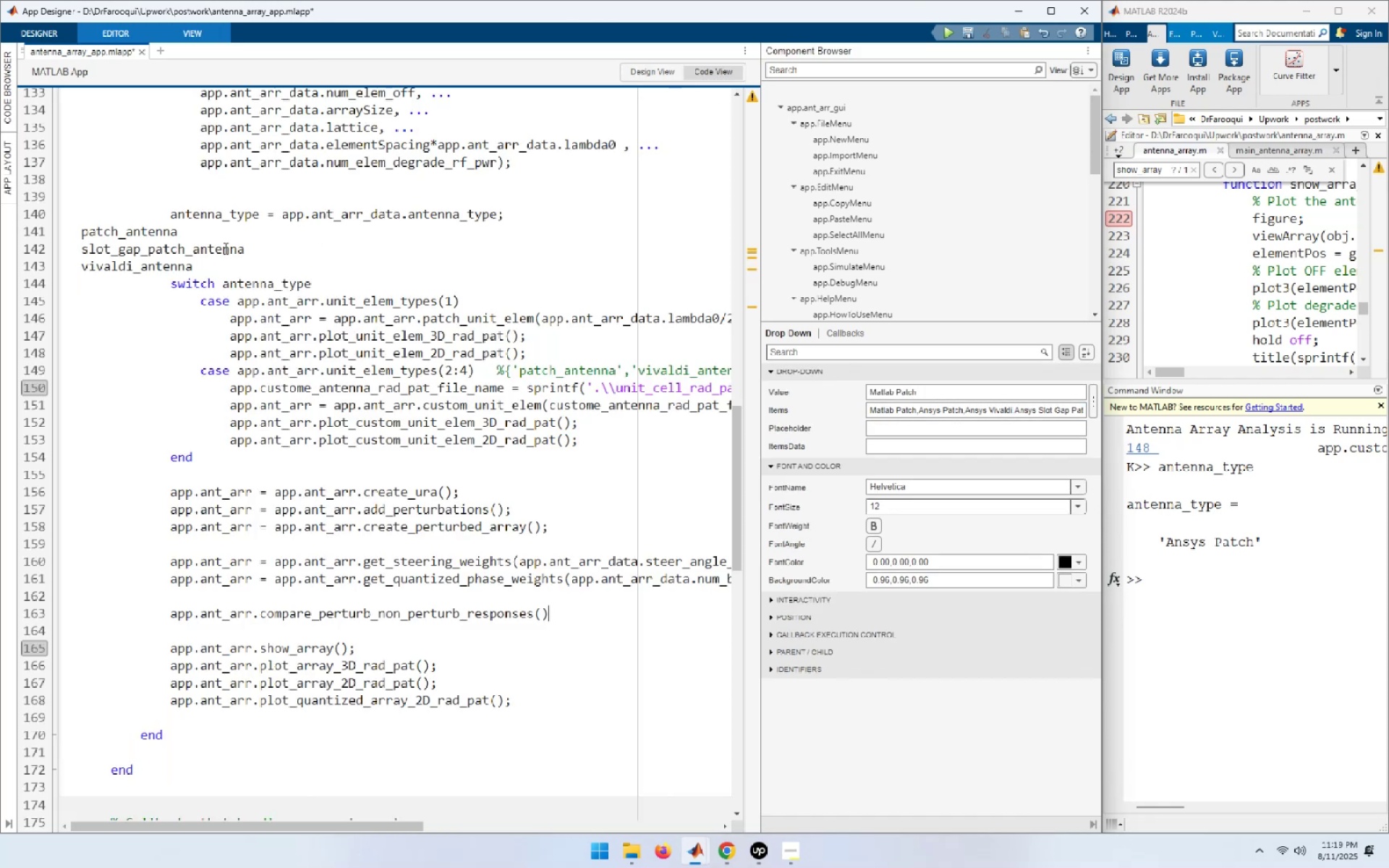 
left_click([207, 235])
 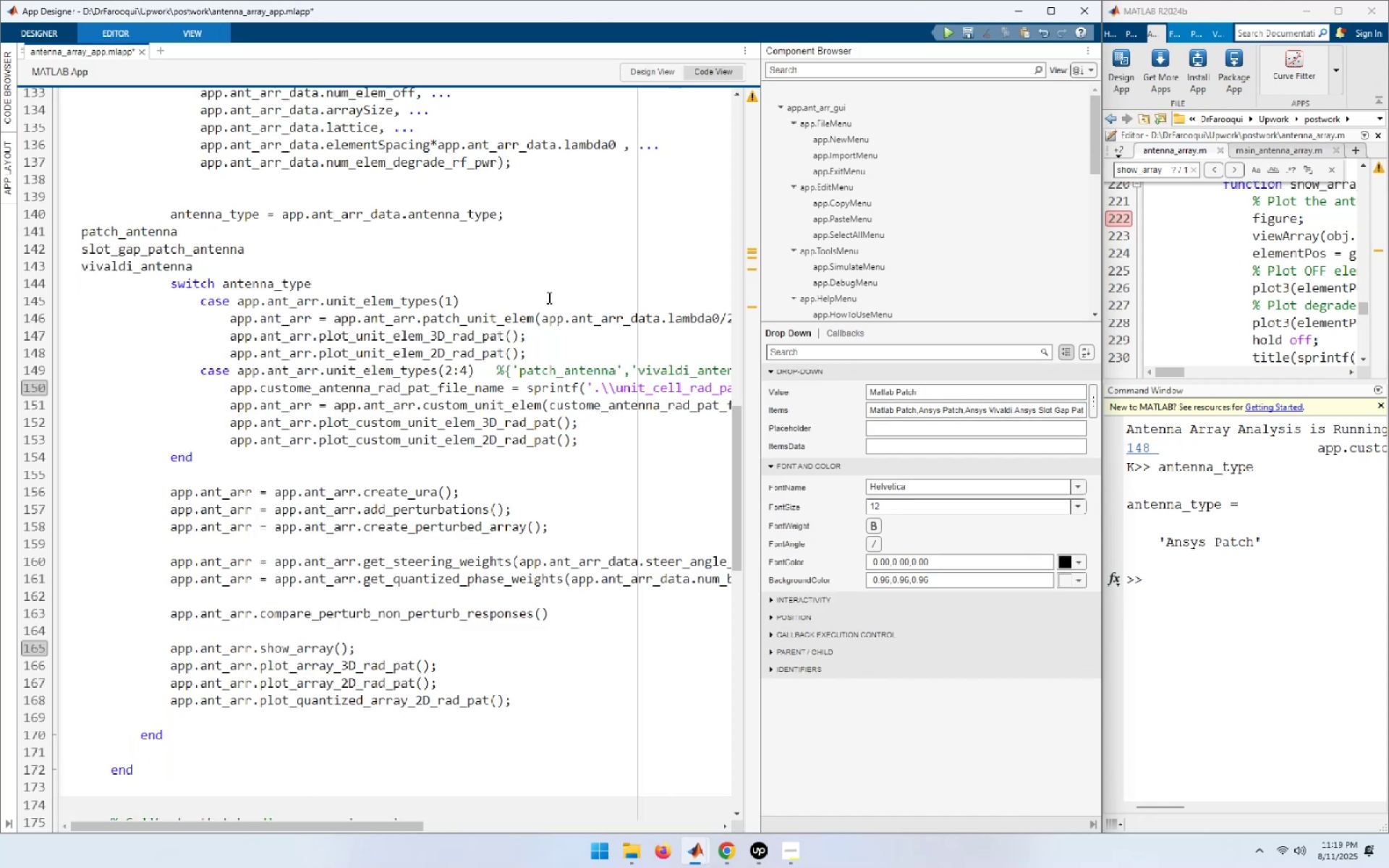 
key(Home)
 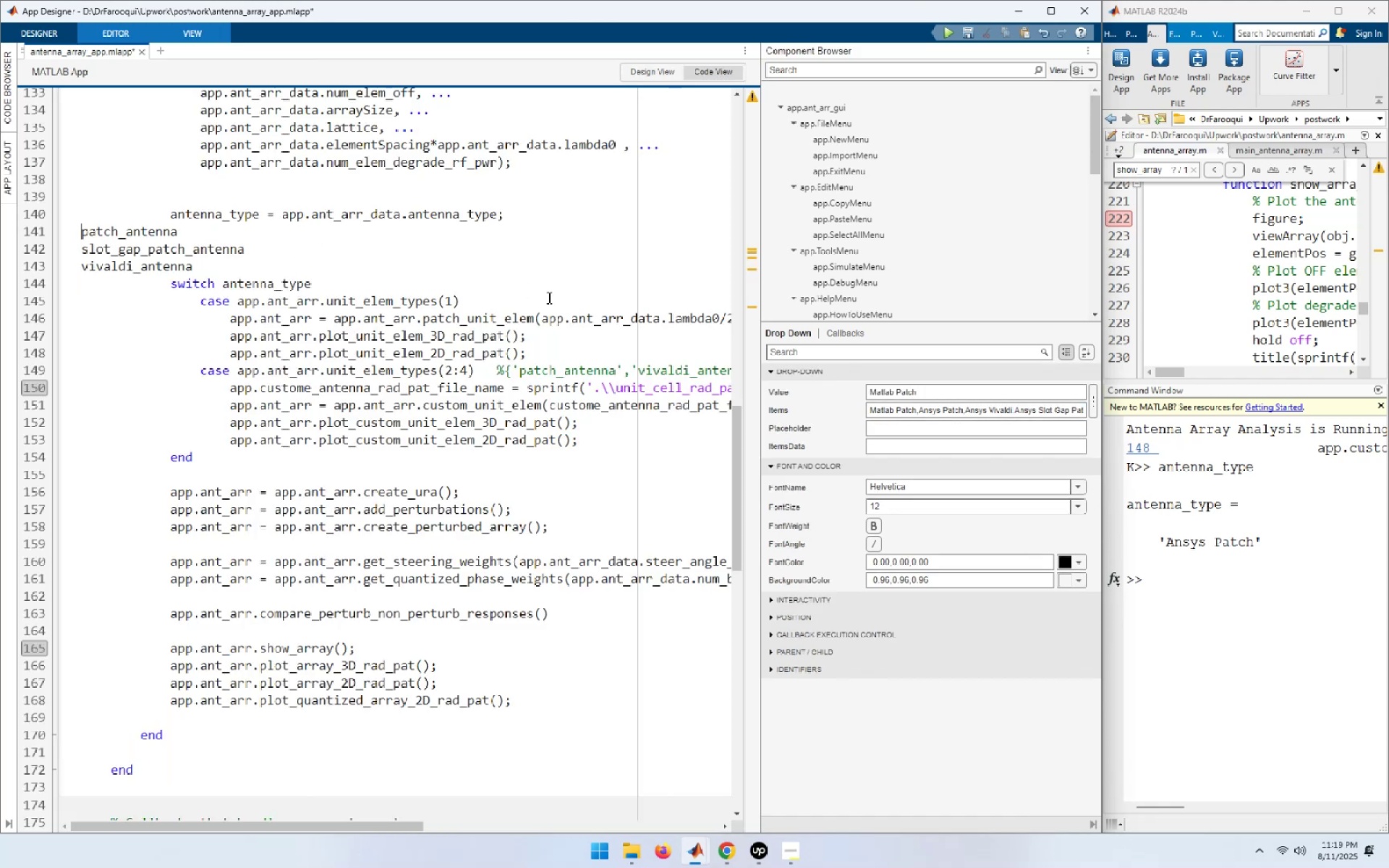 
key(NumpadEnter)
 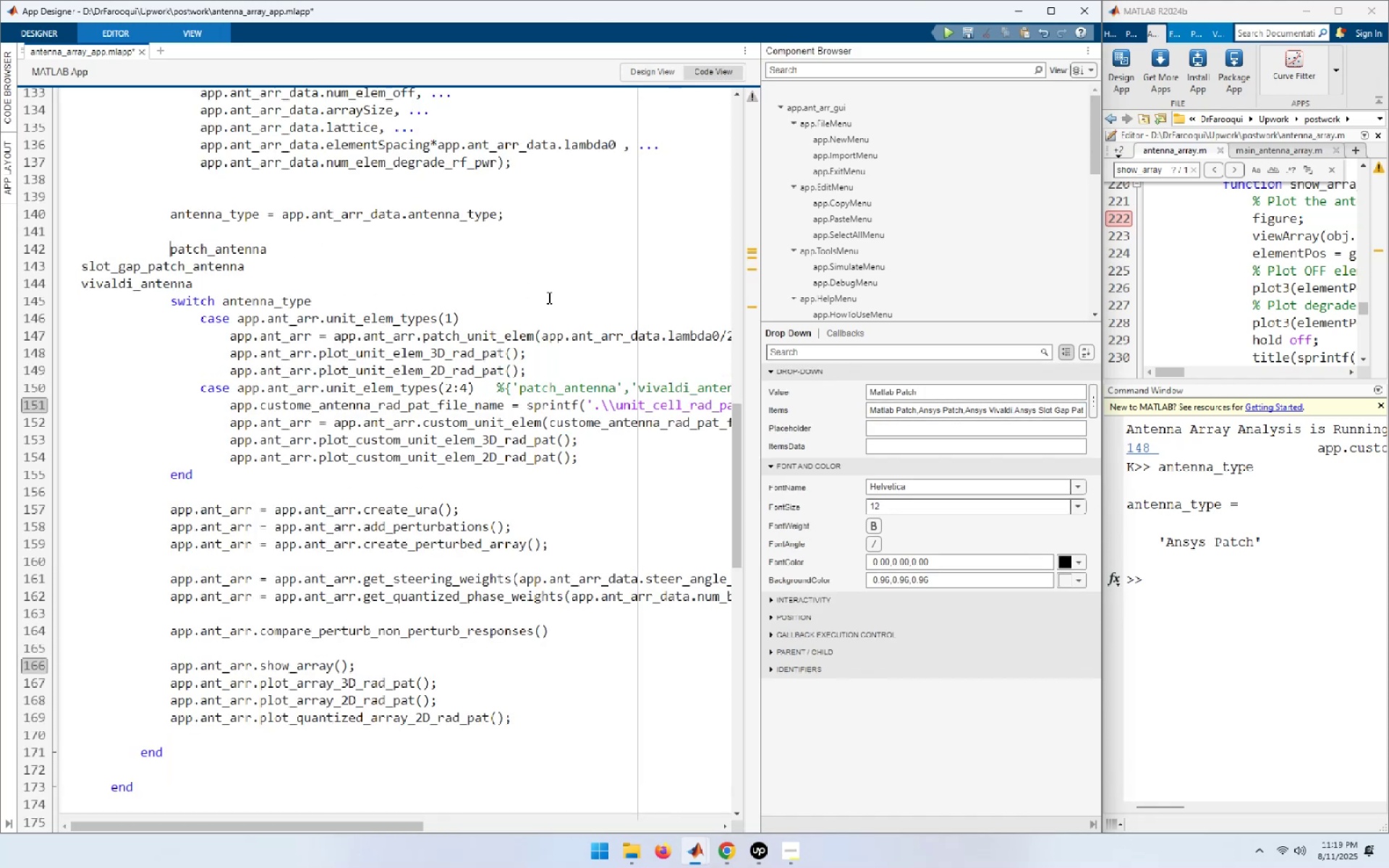 
key(ArrowUp)
 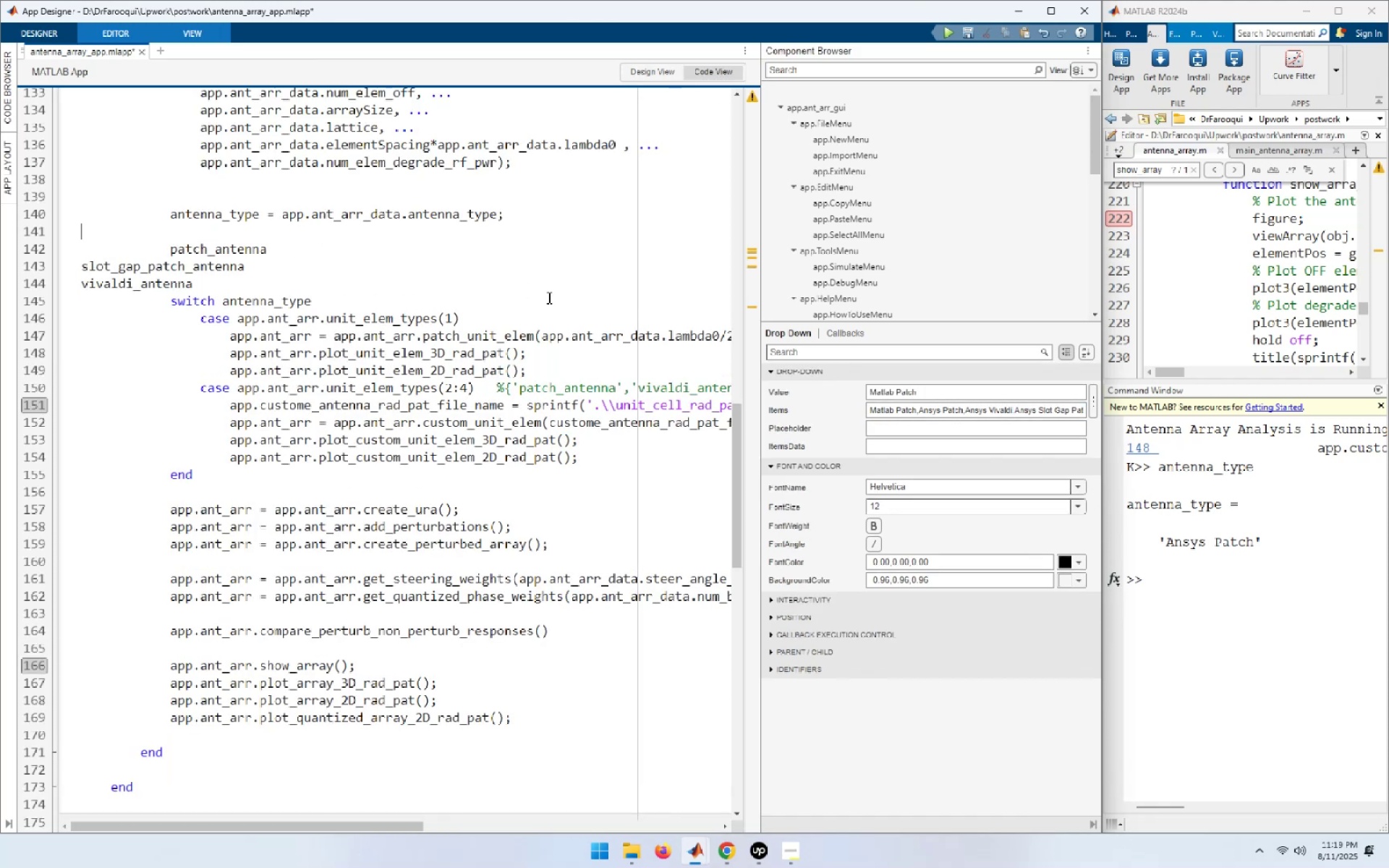 
key(Control+V)
 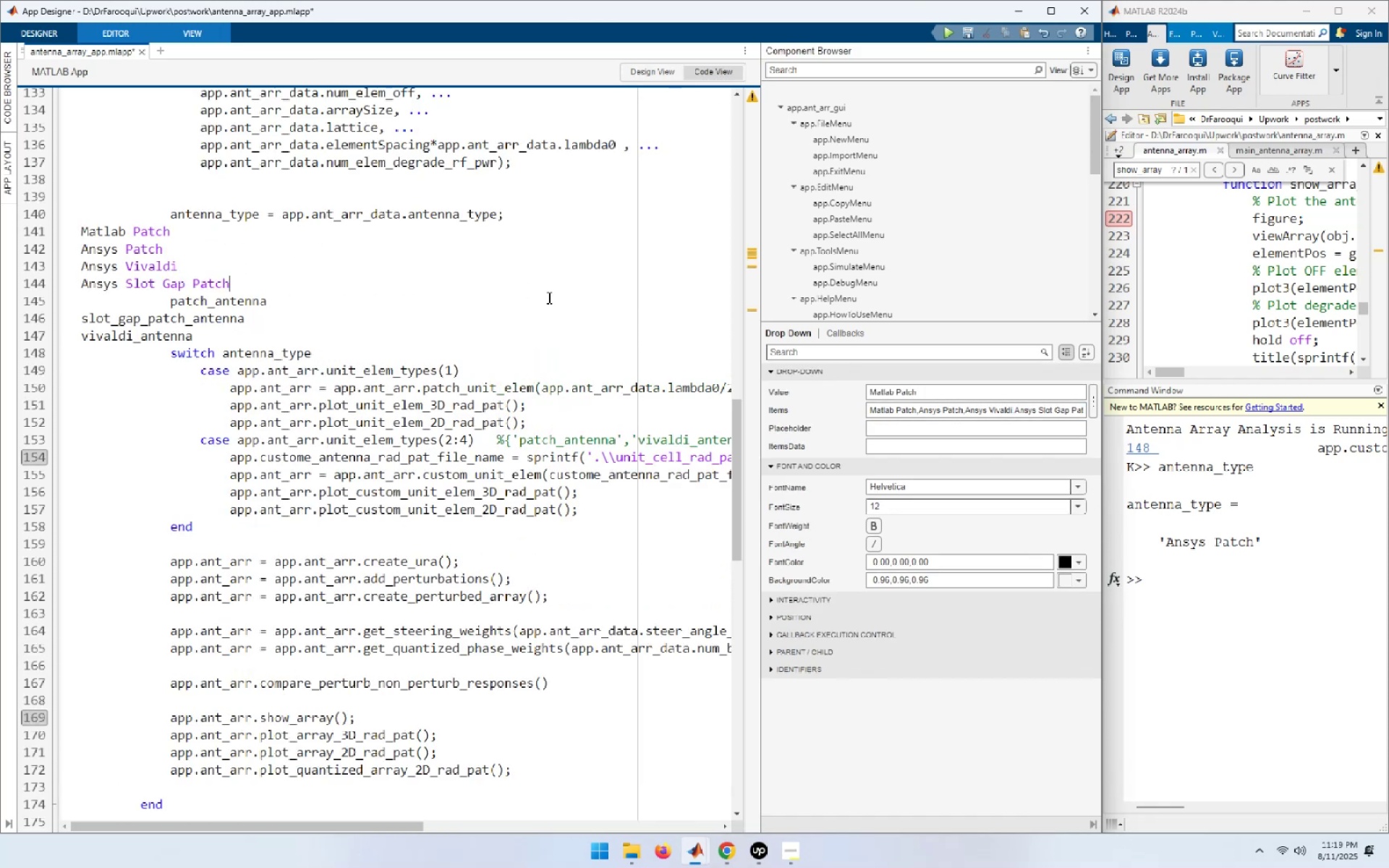 
key(NumpadEnter)
 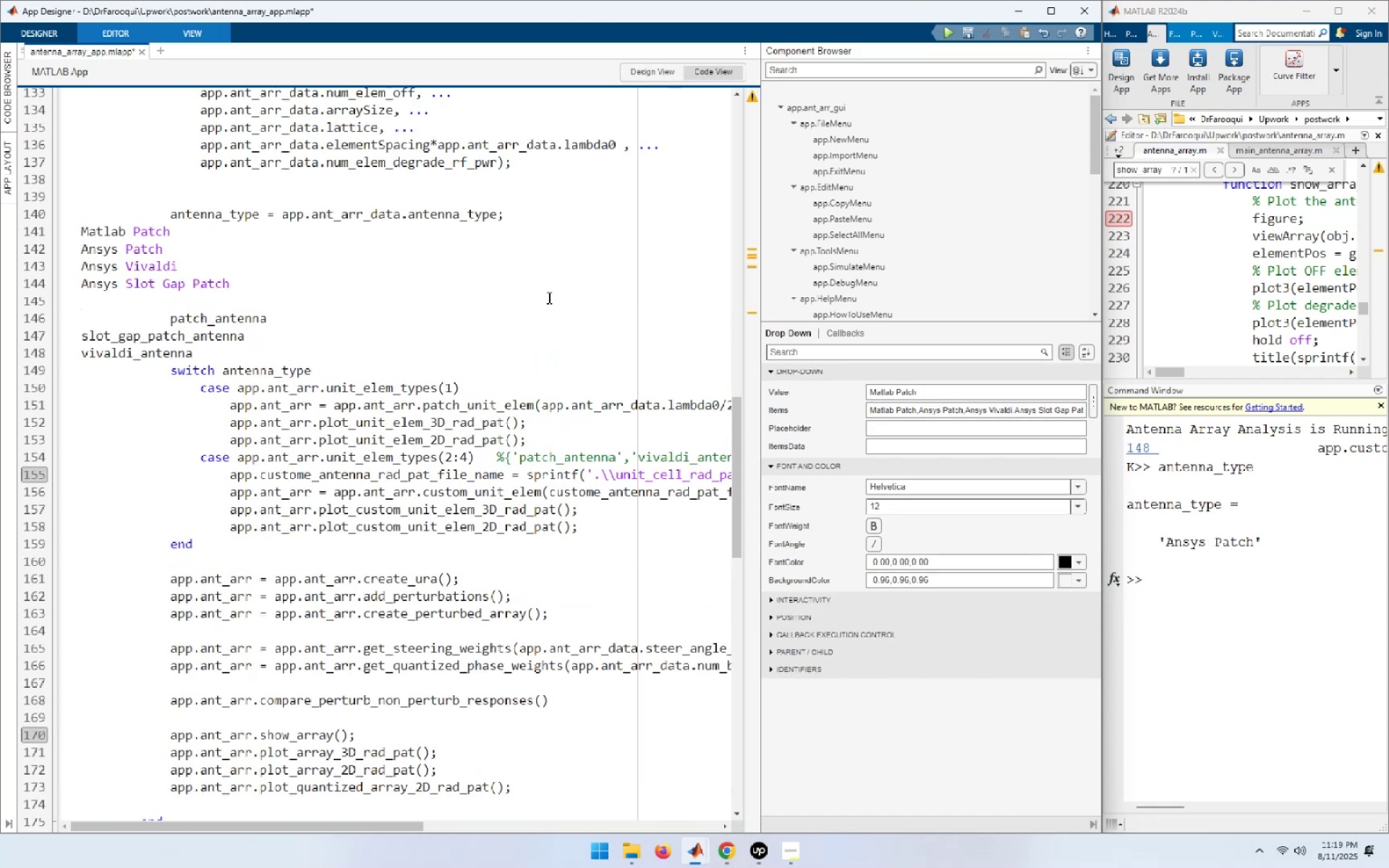 
key(ArrowUp)
 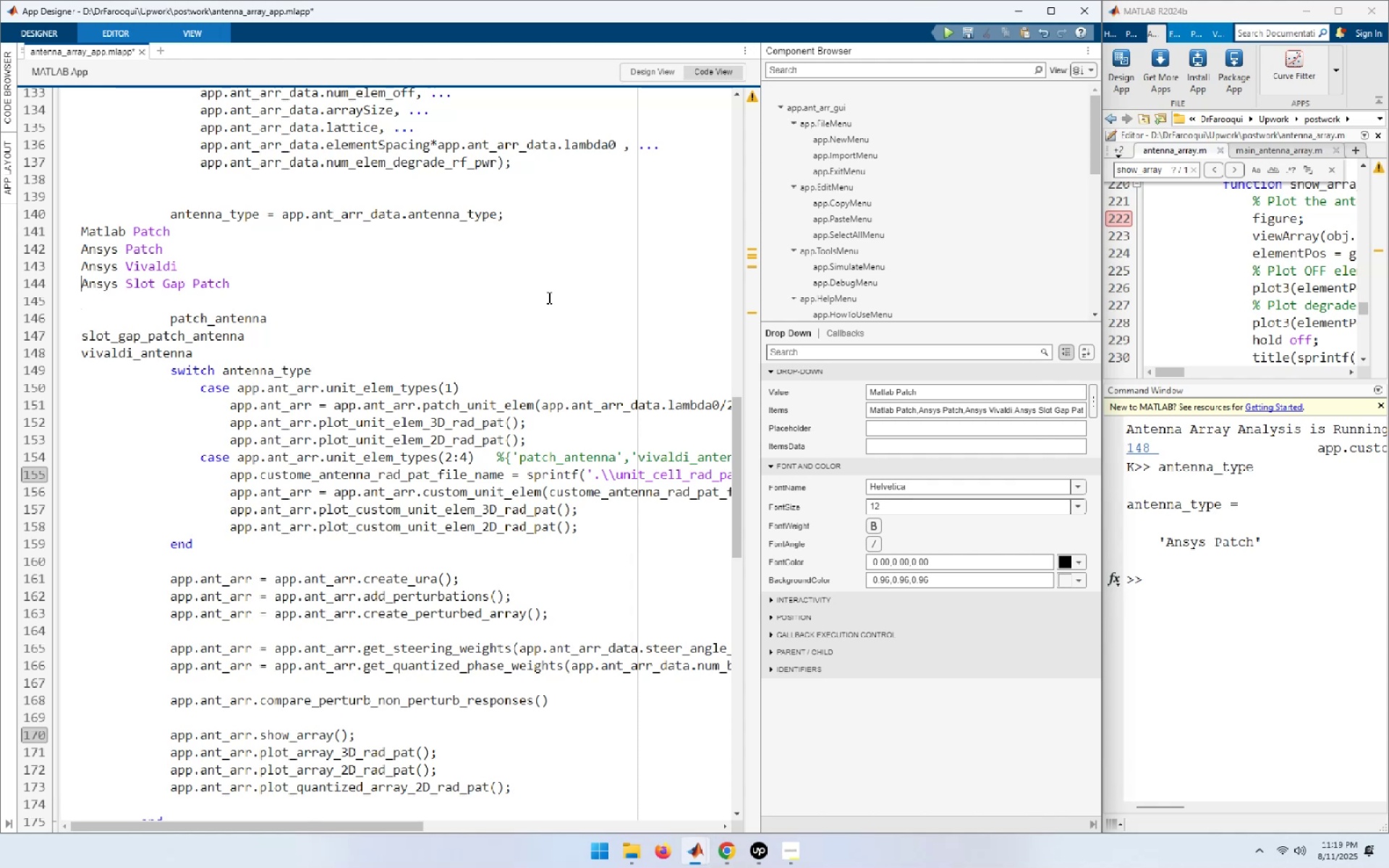 
key(ArrowUp)
 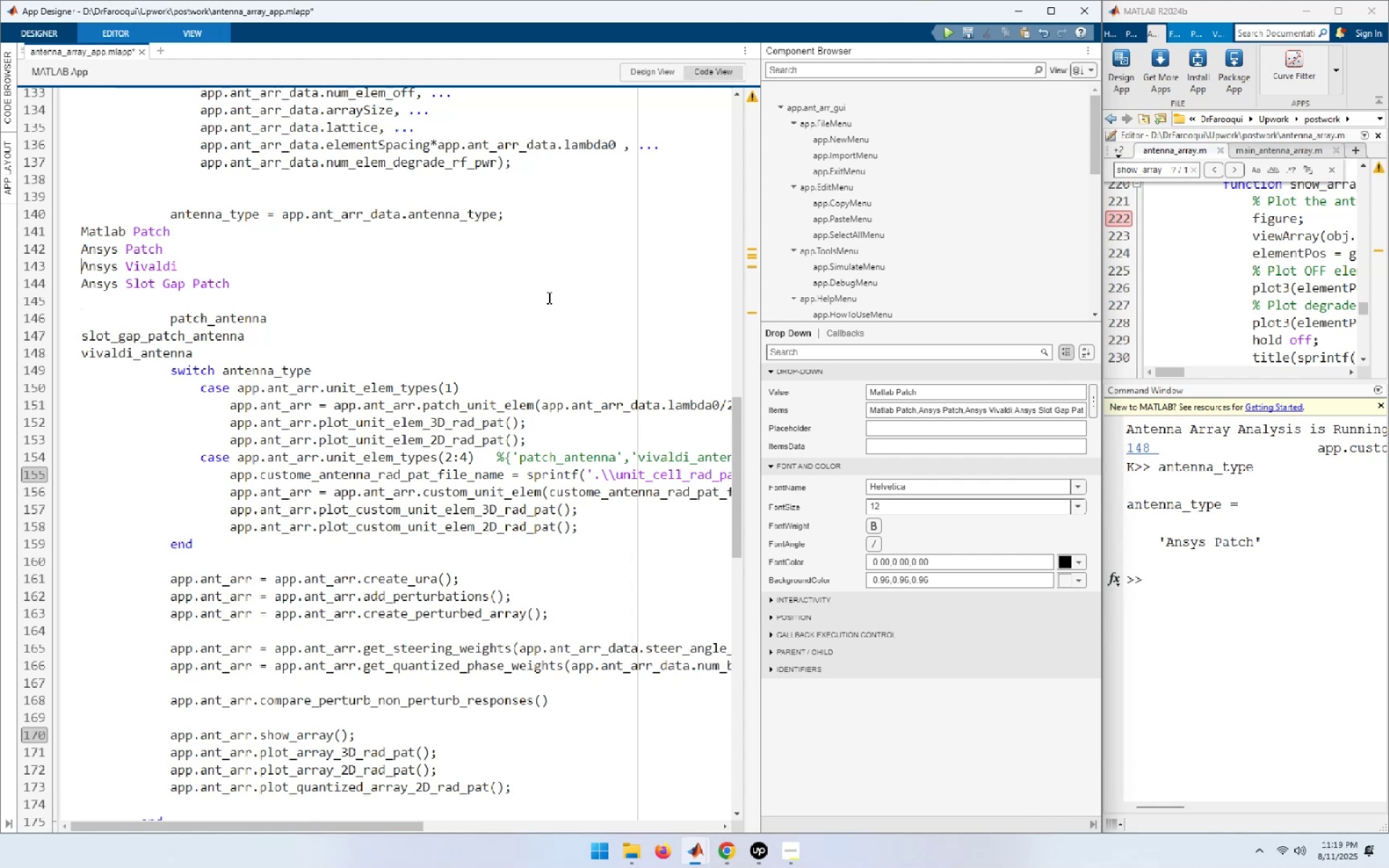 
key(ArrowUp)
 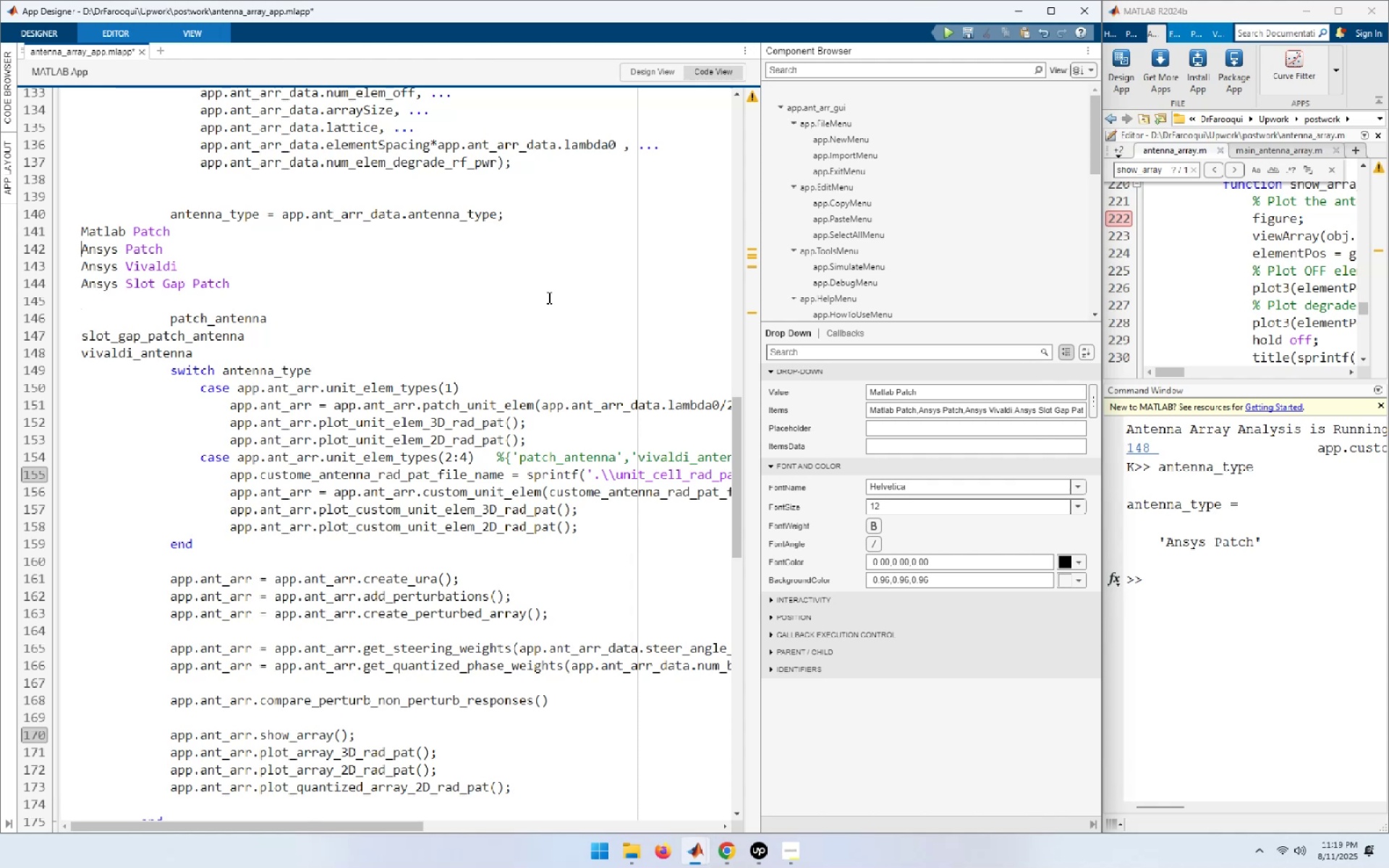 
key(ArrowUp)
 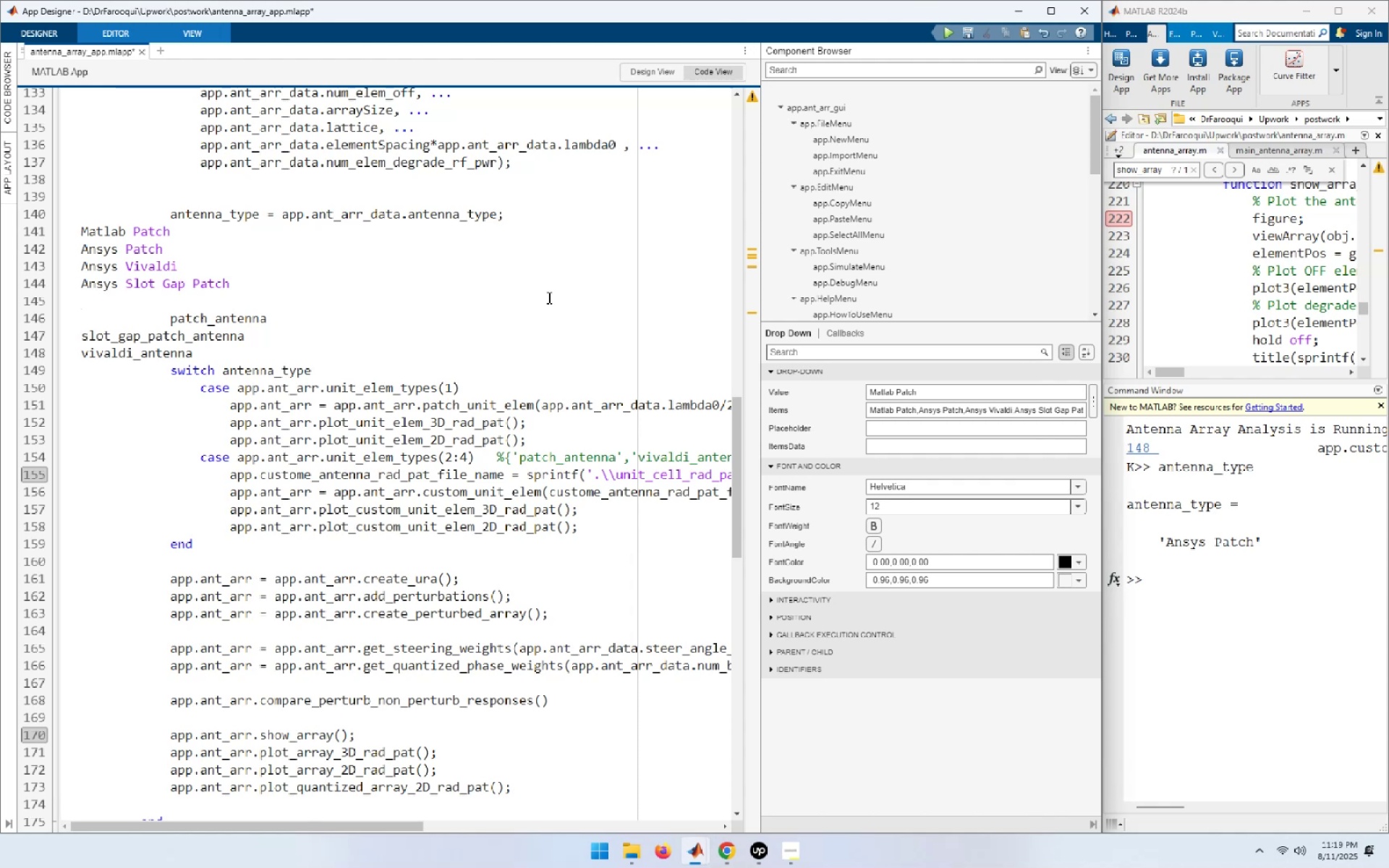 
key(NumpadEnter)
 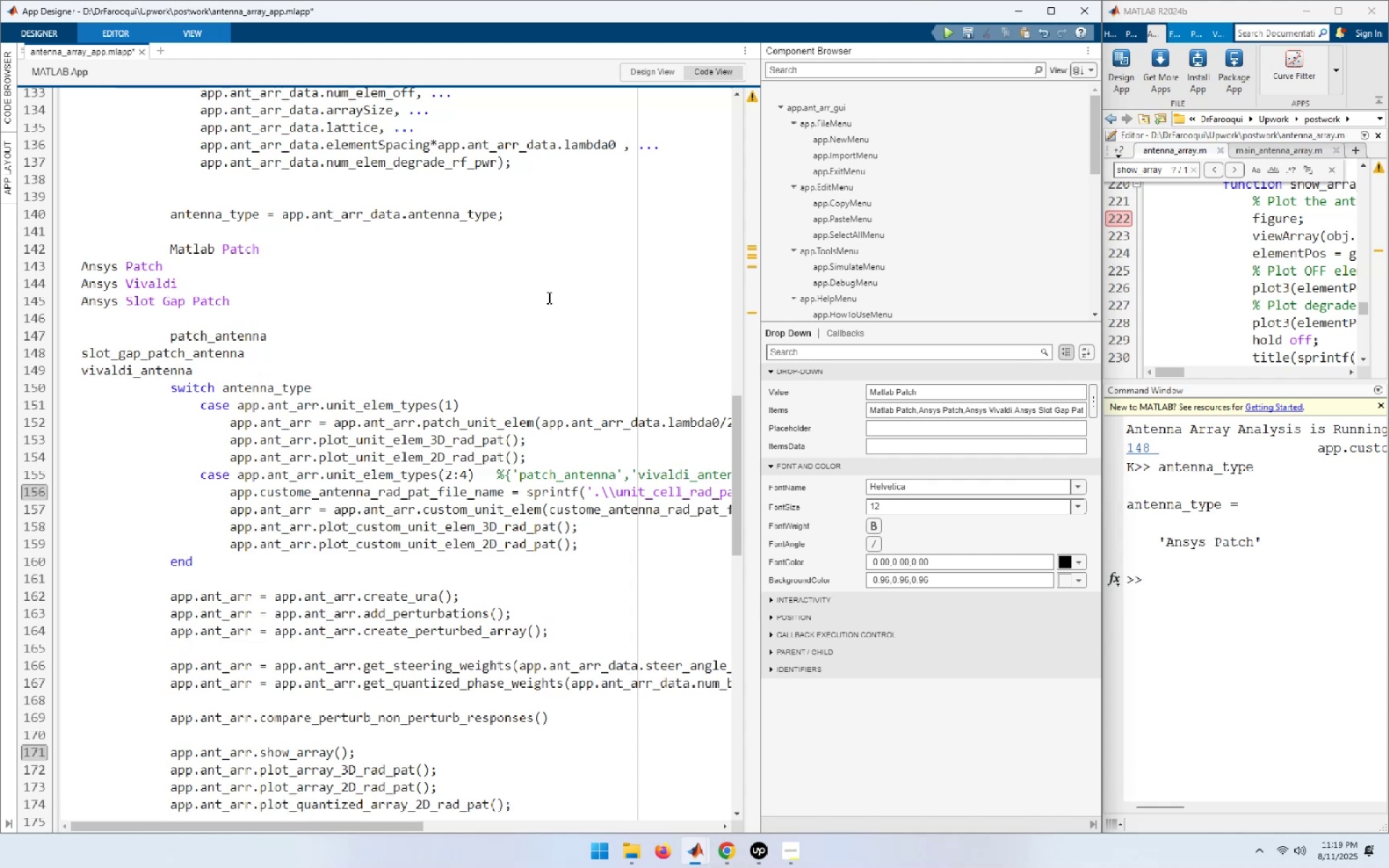 
key(ArrowUp)
 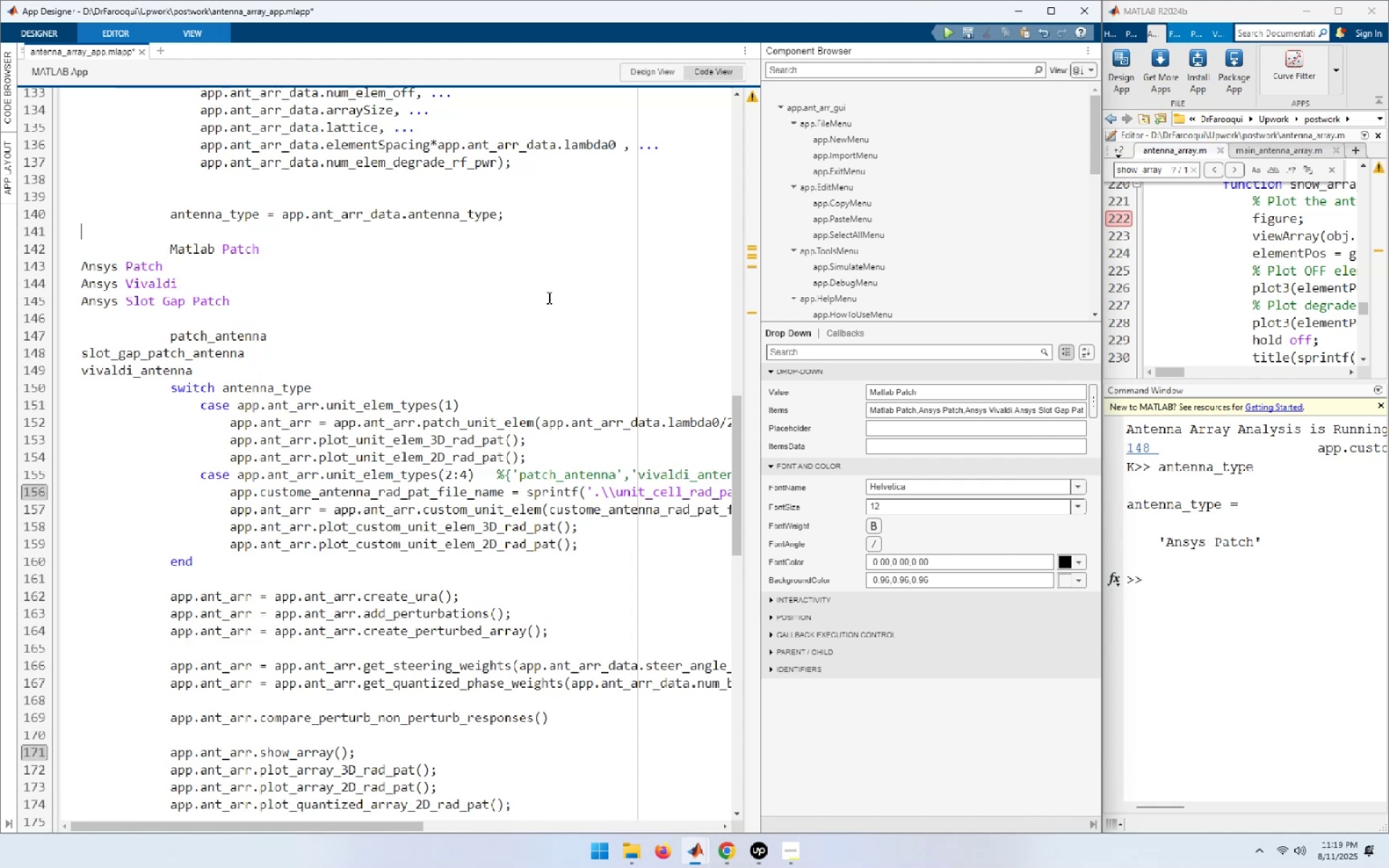 
type(swot)
key(Backspace)
key(Backspace)
 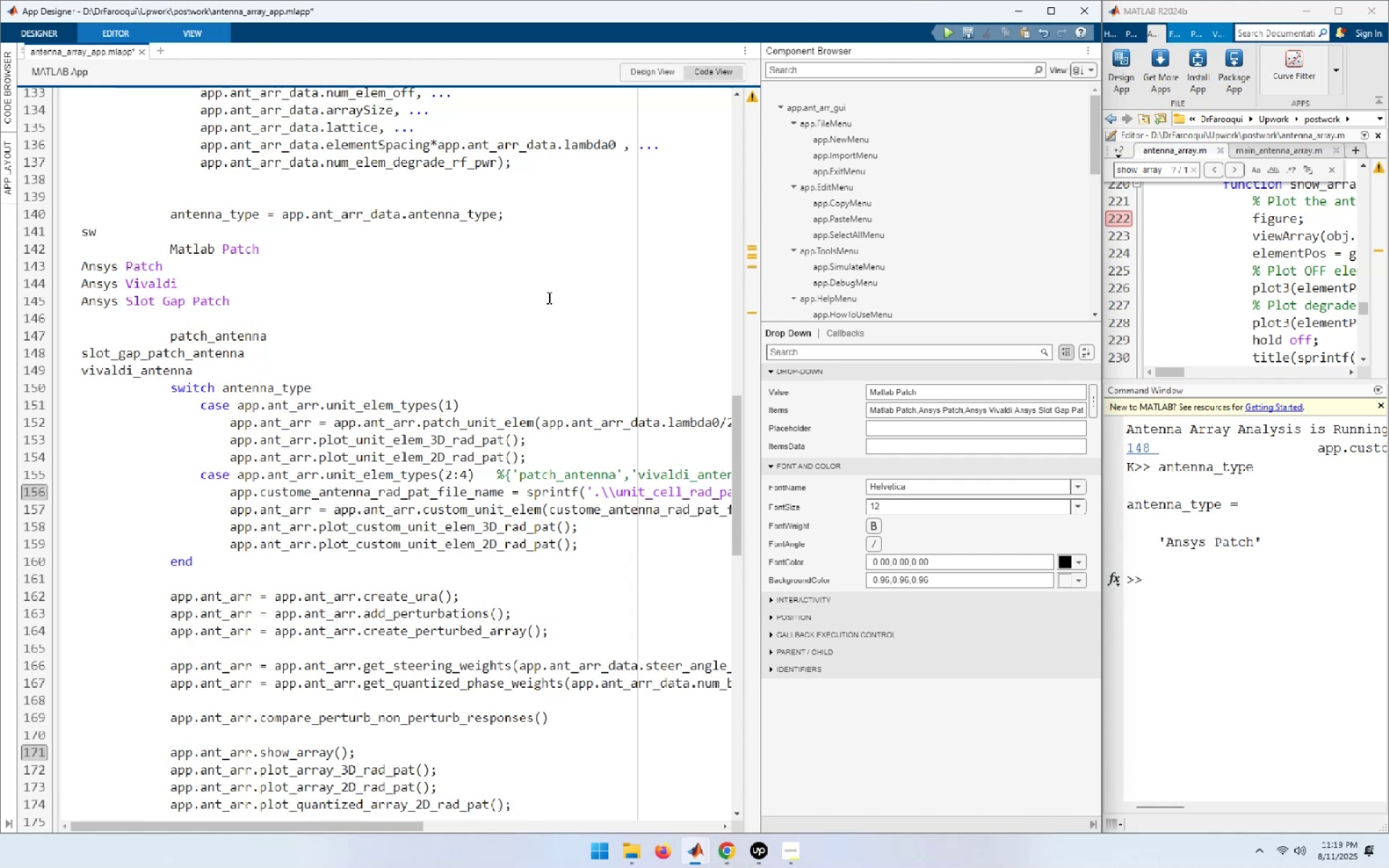 
type(itch )
 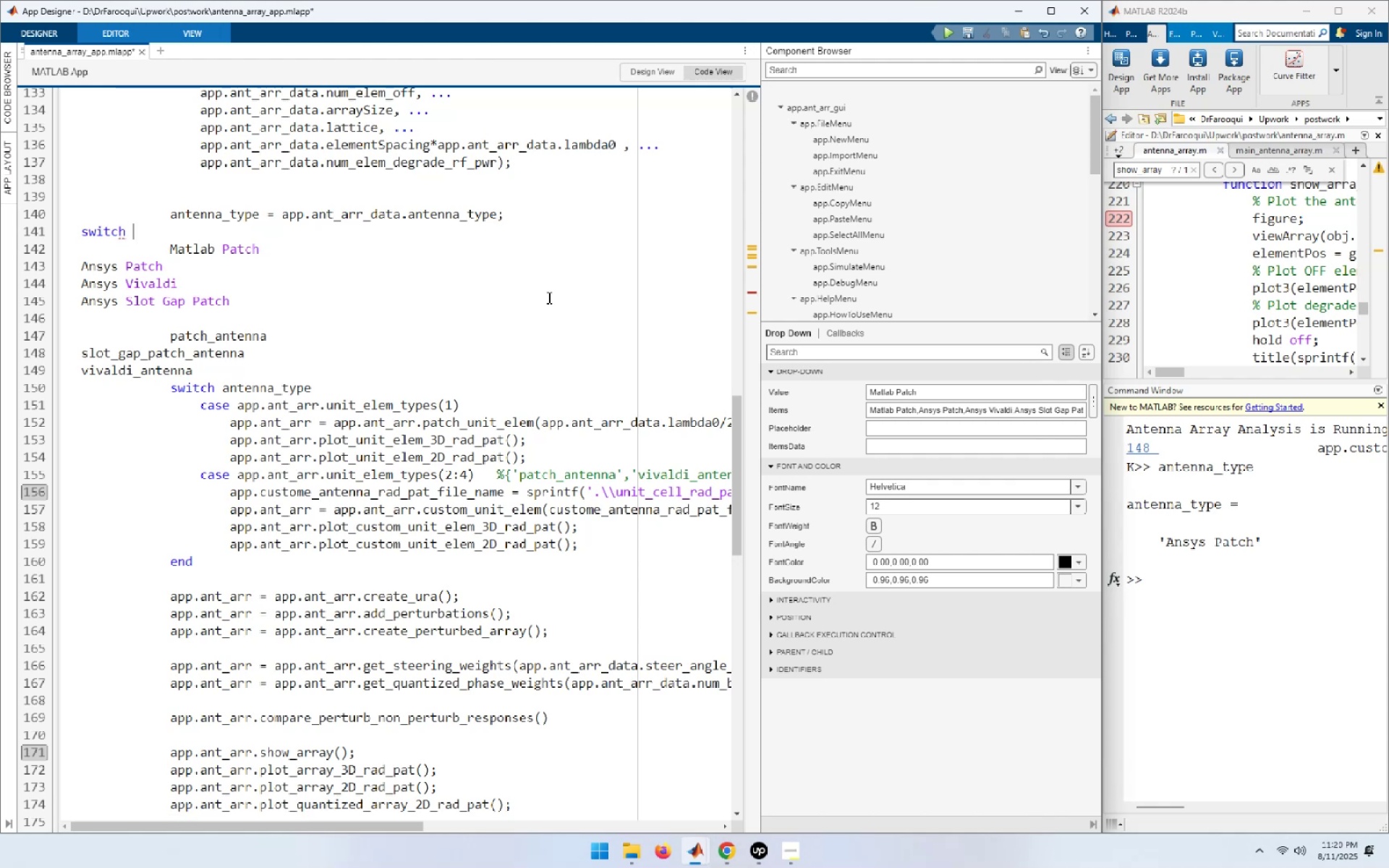 
key(ArrowUp)
 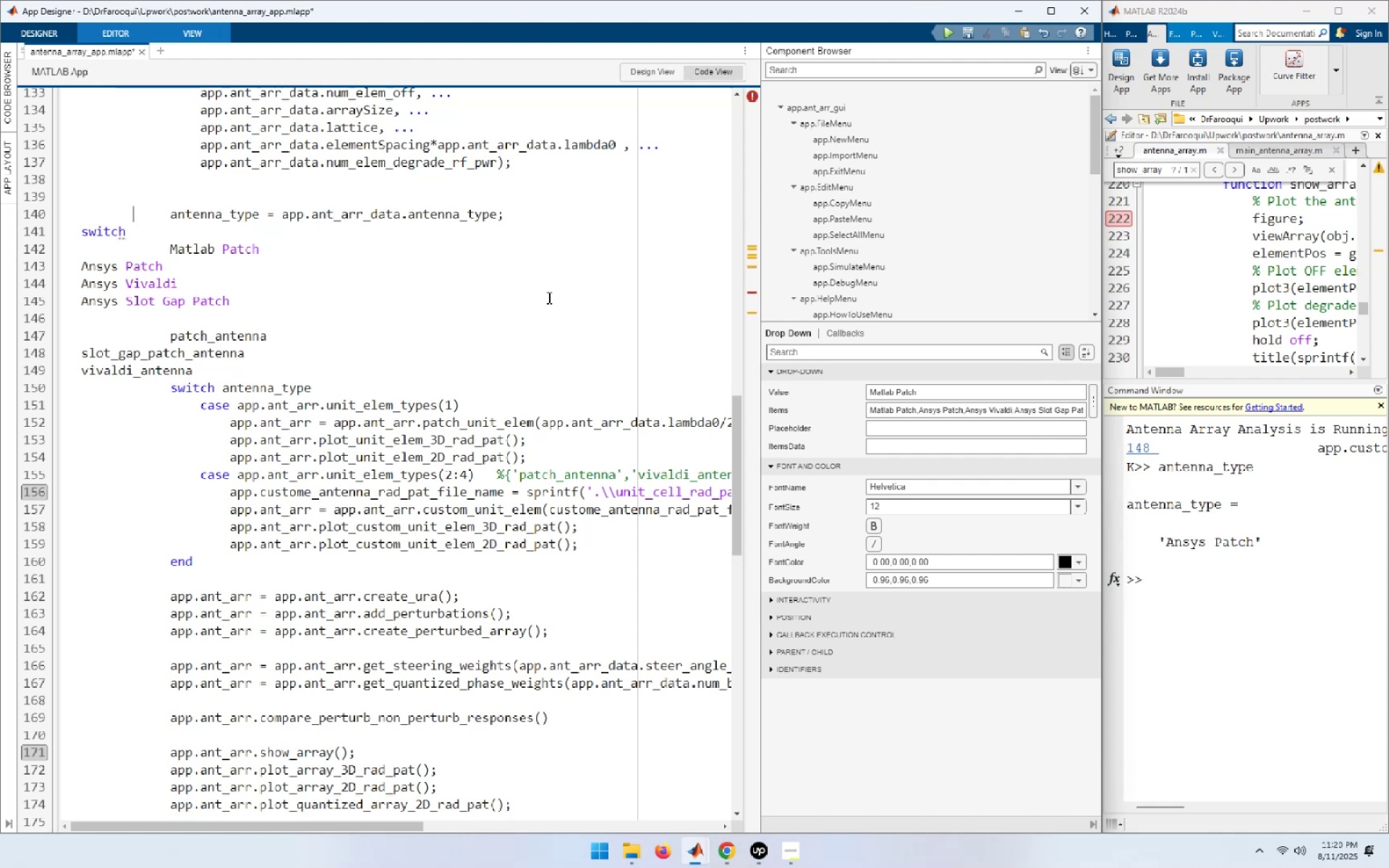 
hold_key(key=ArrowRight, duration=0.66)
 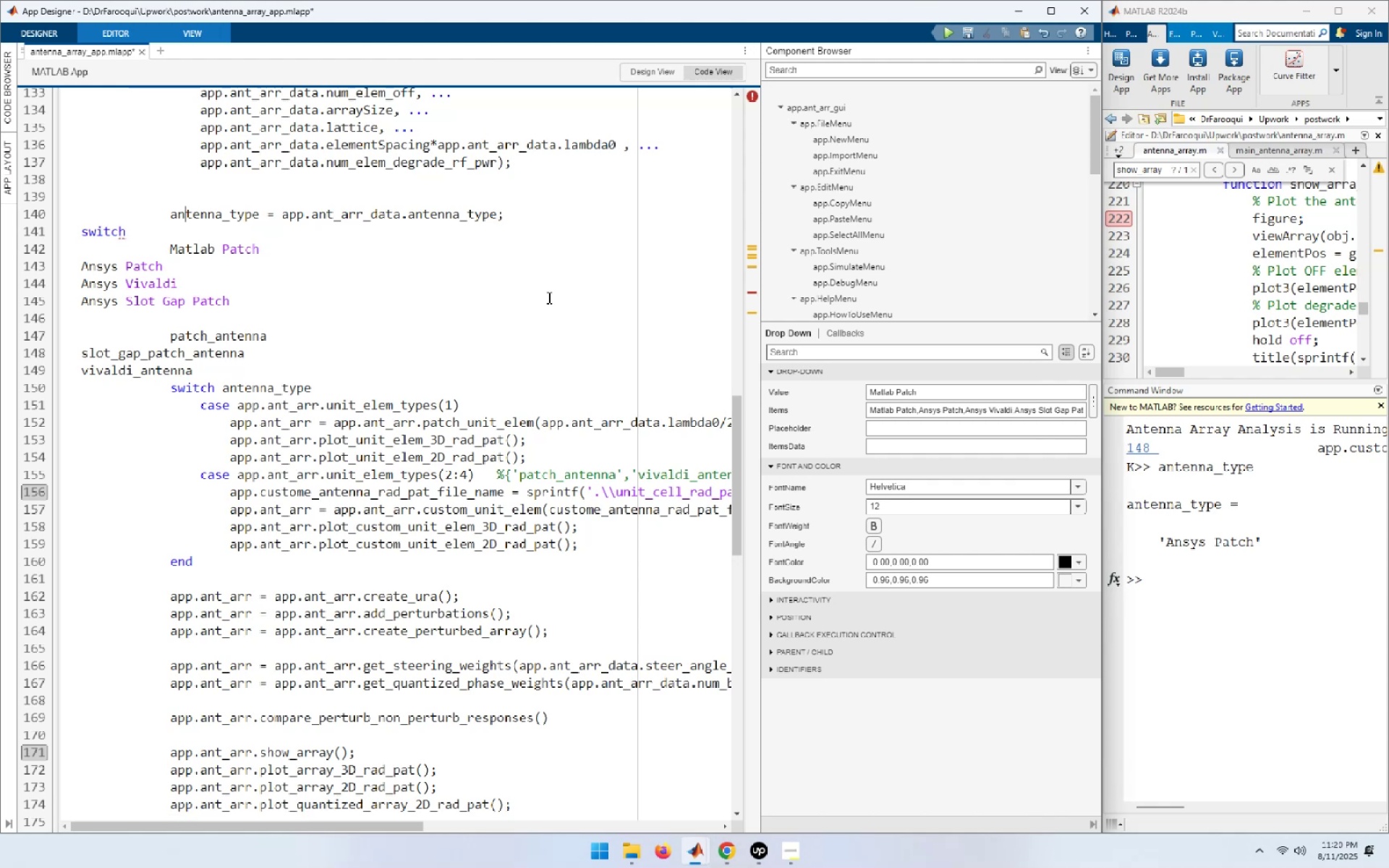 
key(ArrowLeft)
 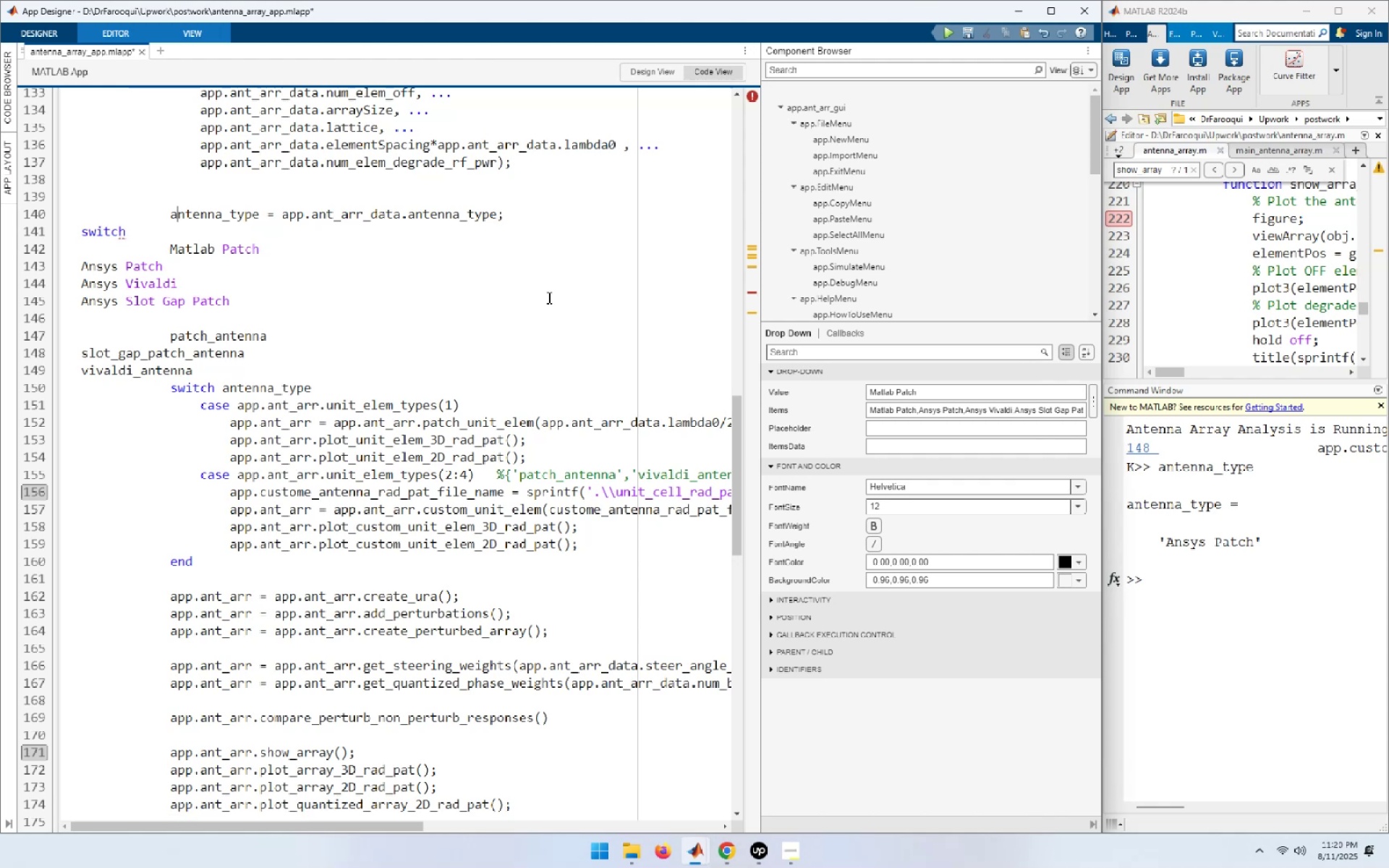 
key(ArrowLeft)
 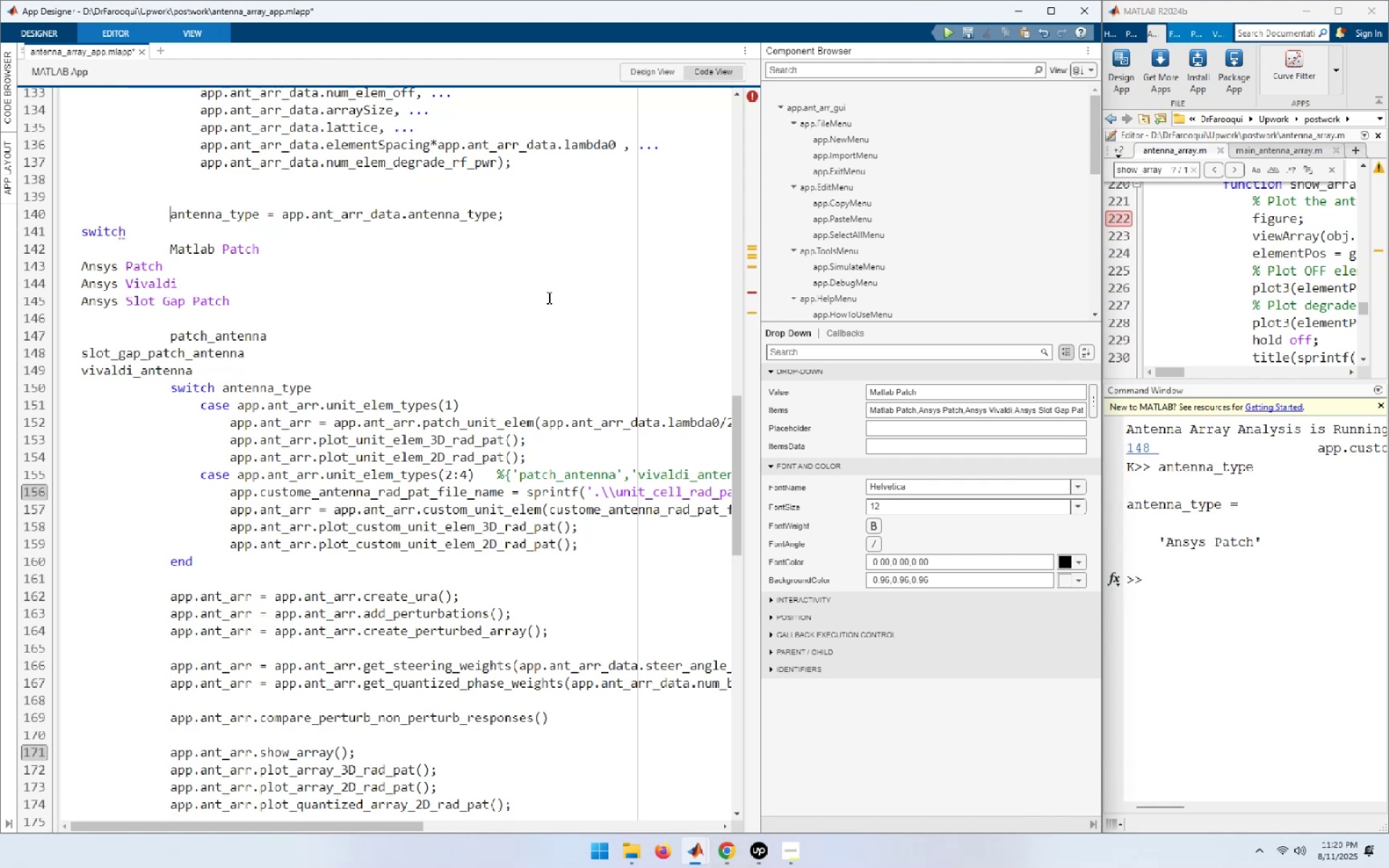 
key(Shift+ArrowRight)
 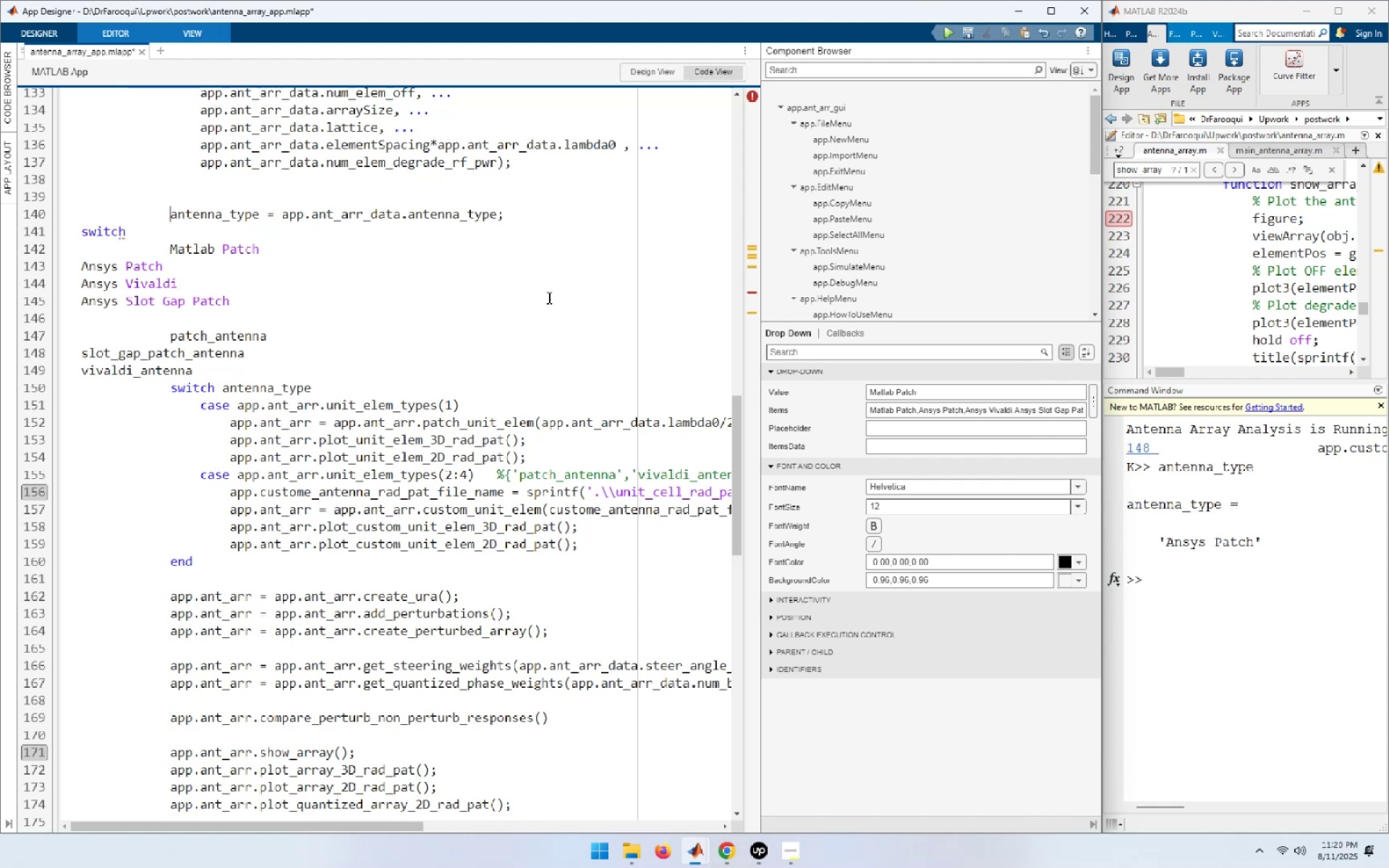 
key(Shift+ArrowRight)
 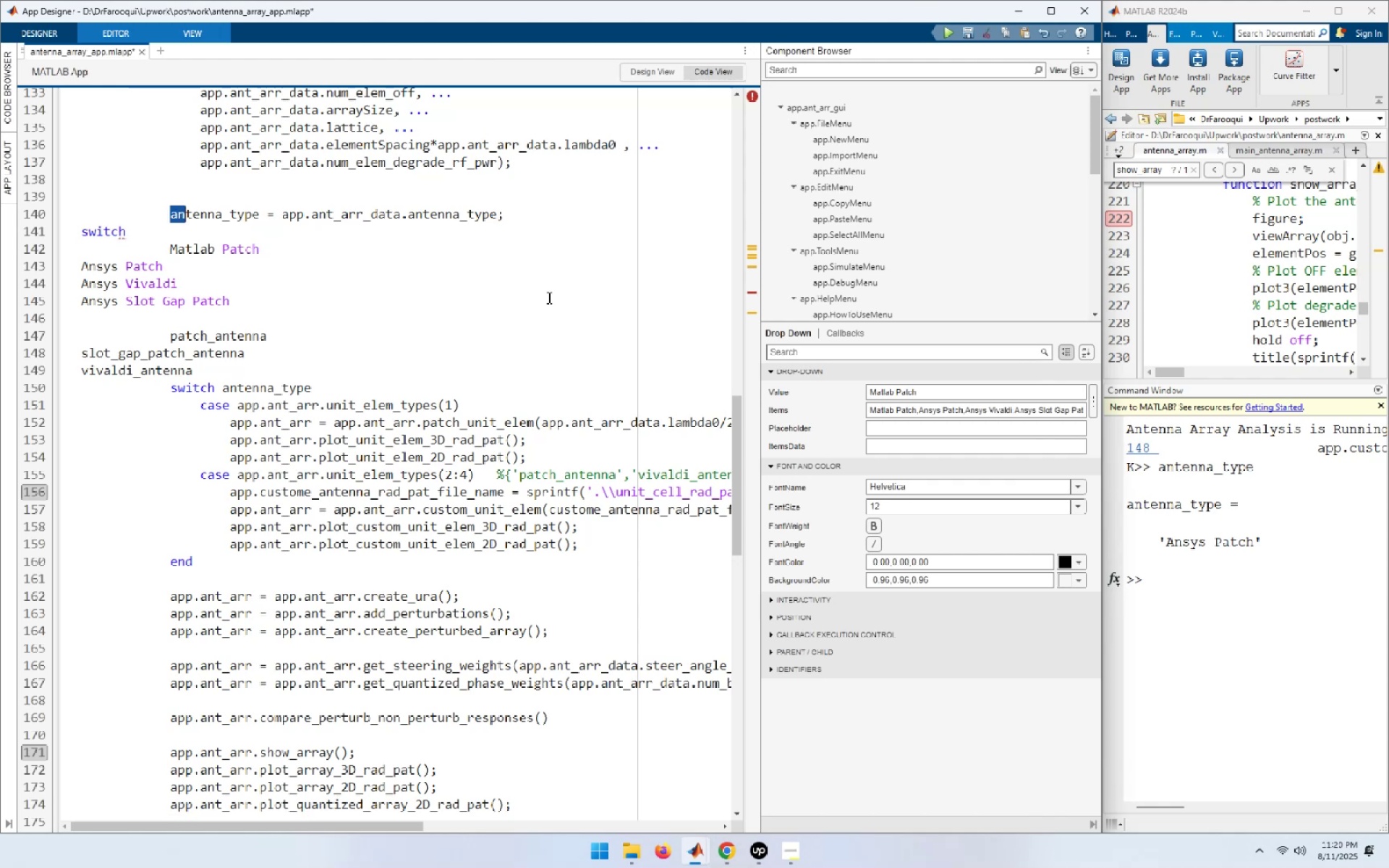 
key(Shift+ArrowRight)
 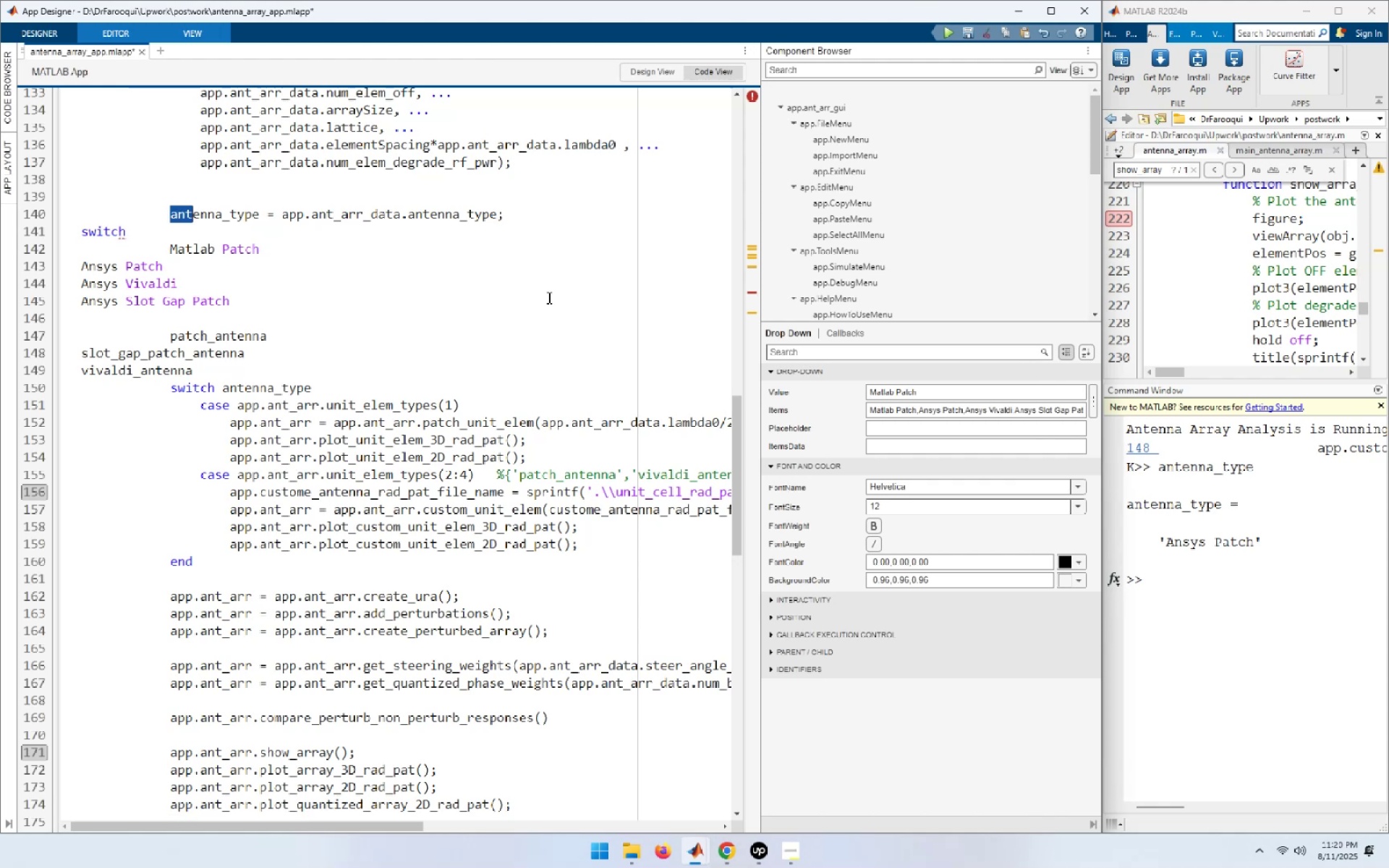 
key(Shift+ArrowRight)
 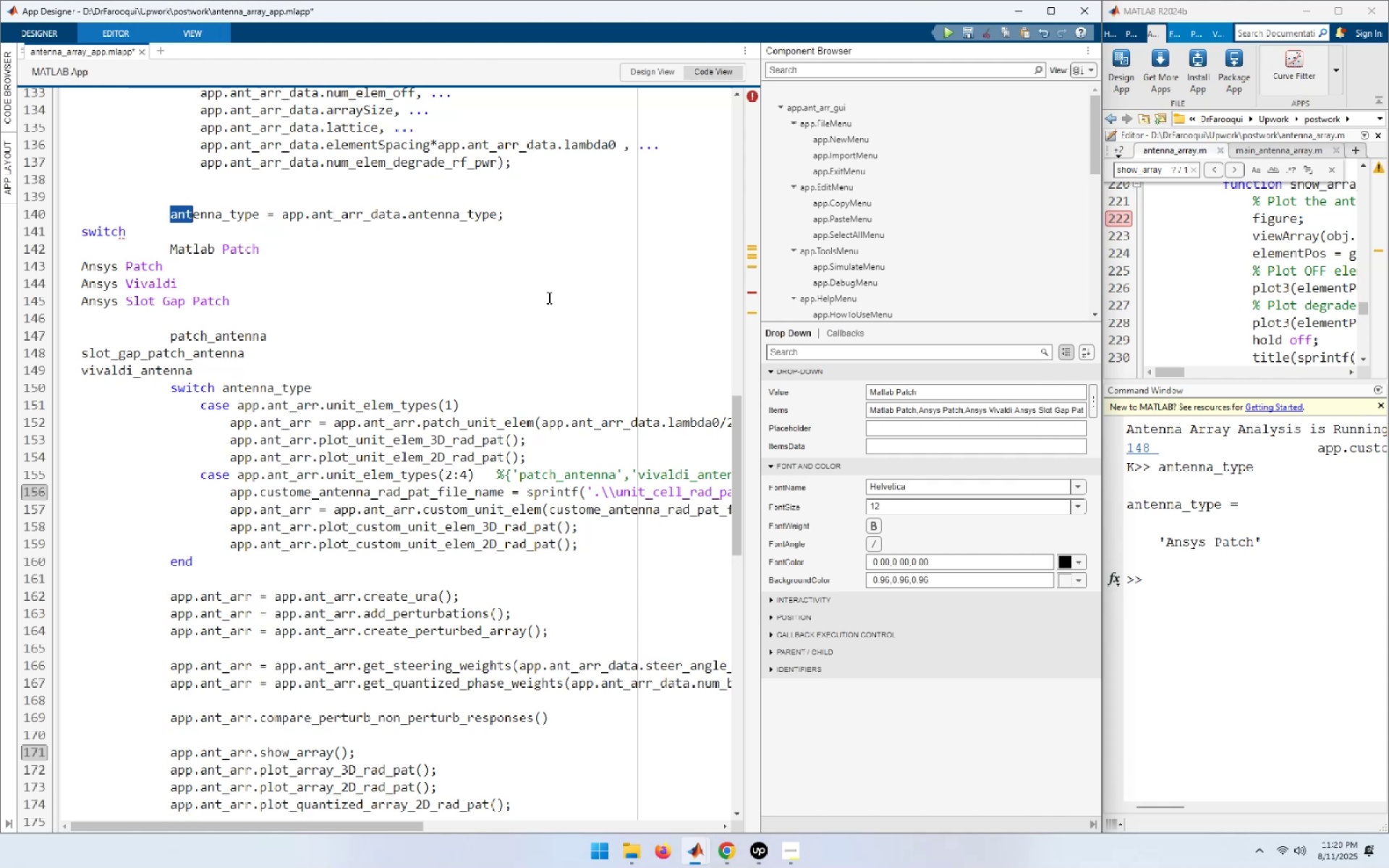 
key(Shift+ArrowRight)
 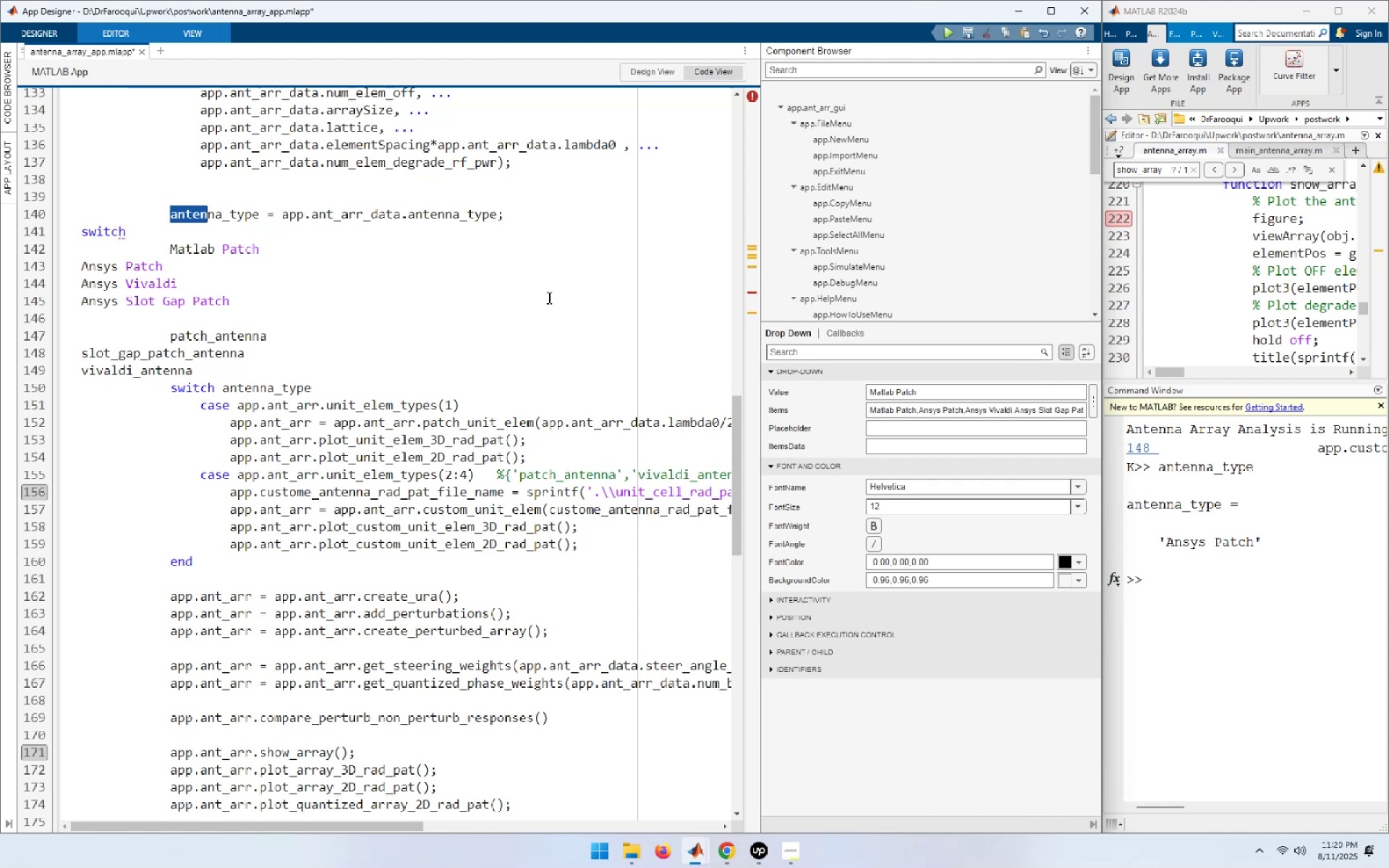 
key(Shift+ArrowRight)
 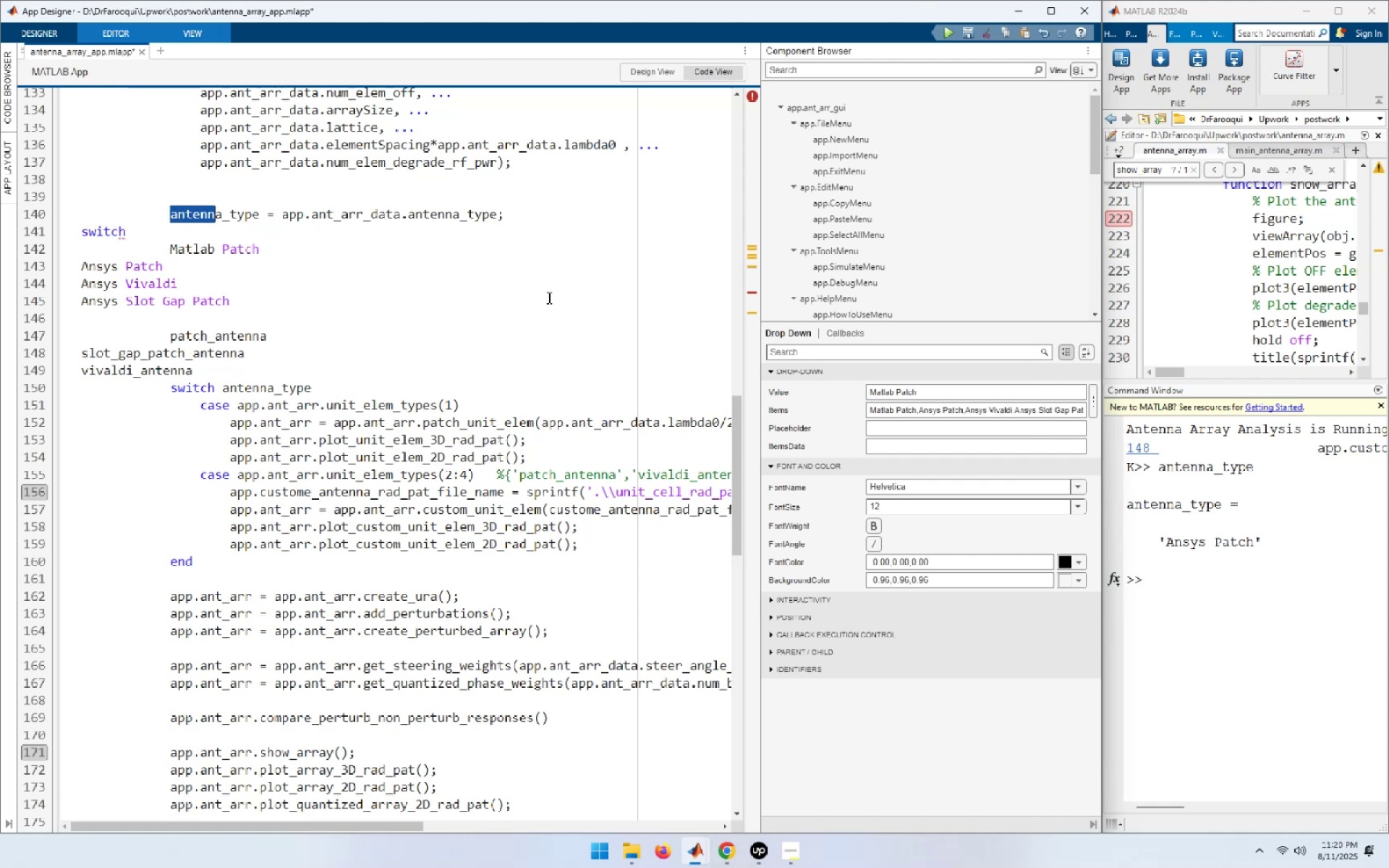 
key(Shift+ArrowRight)
 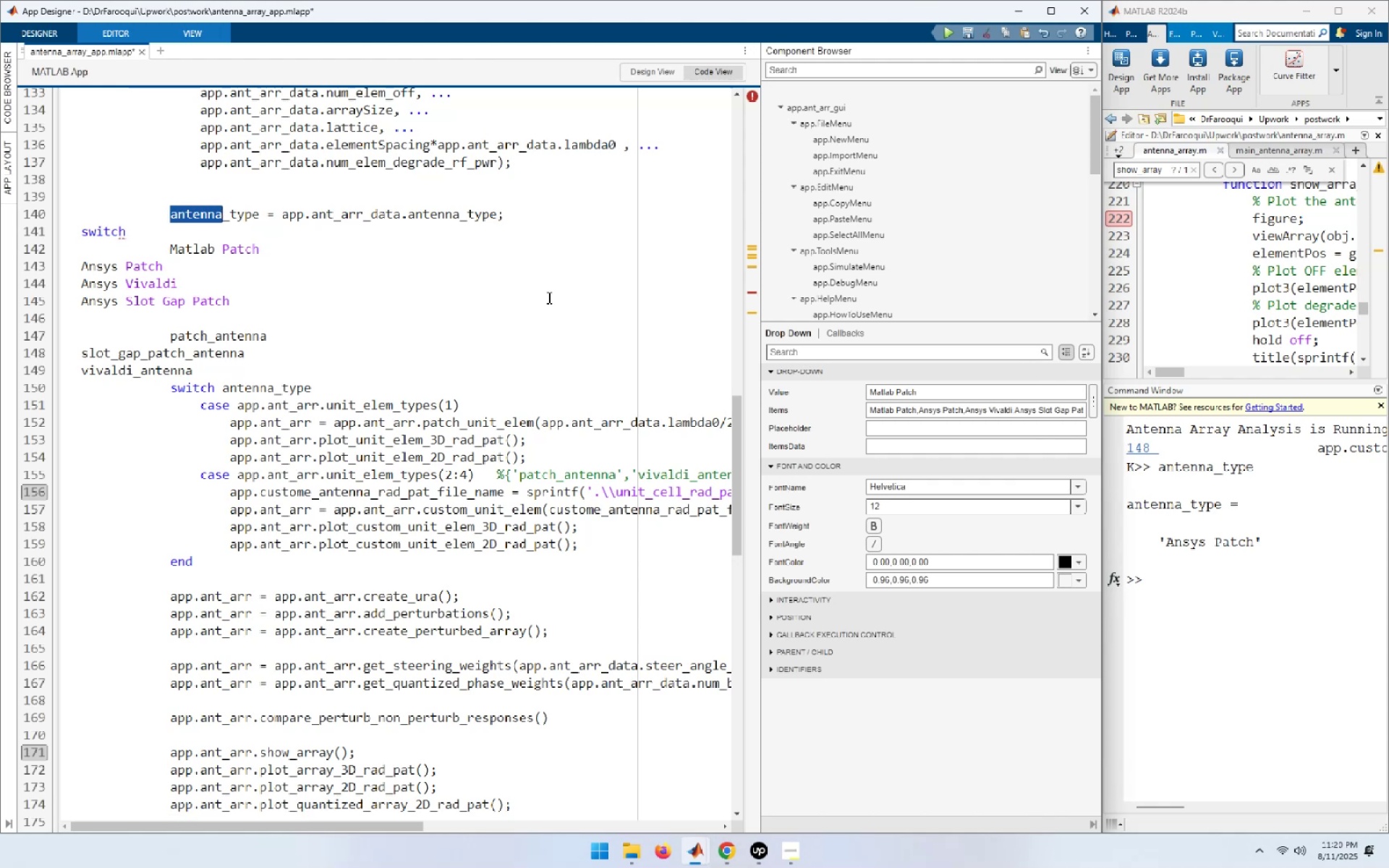 
key(Shift+ArrowRight)
 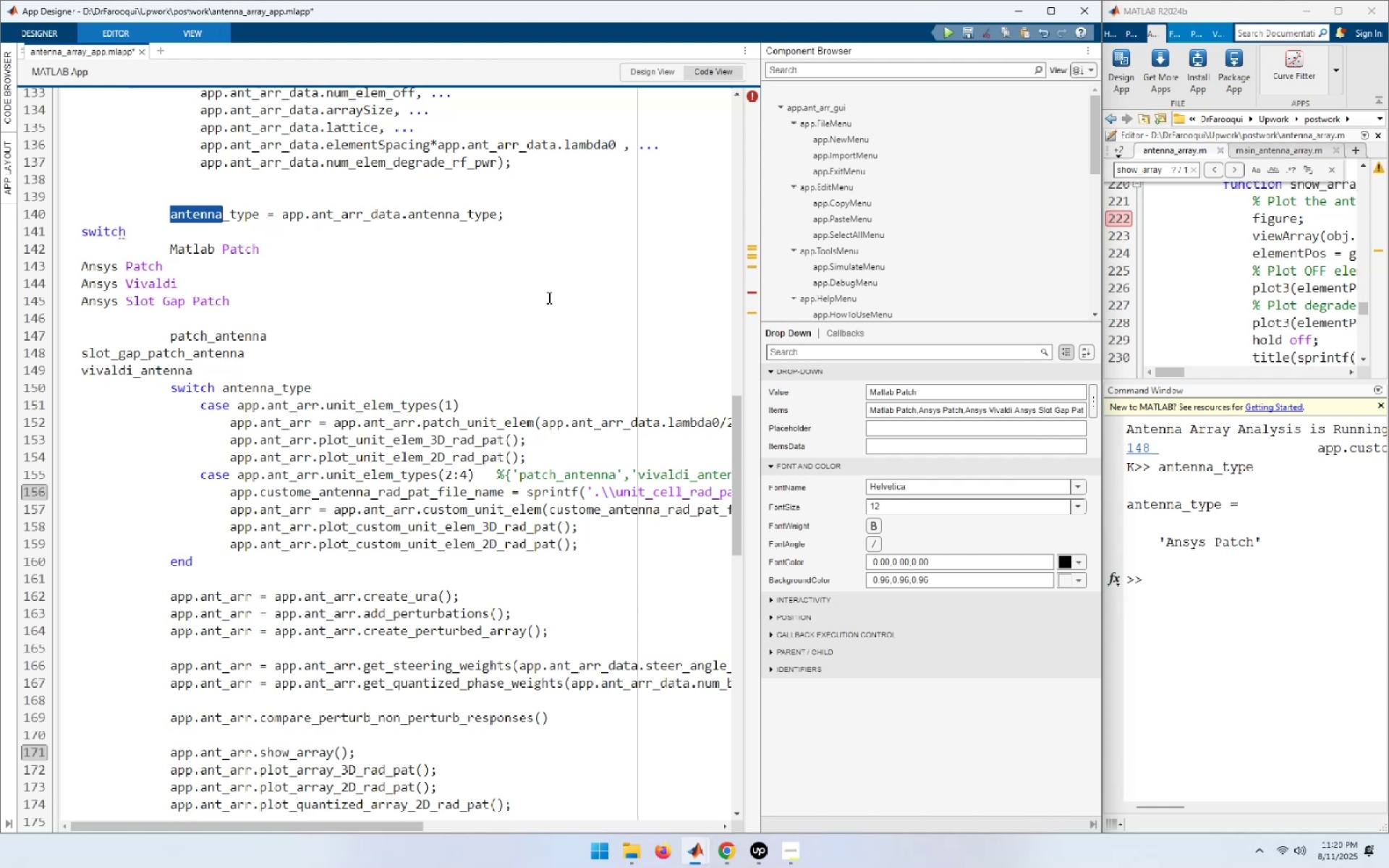 
key(Shift+ArrowRight)
 